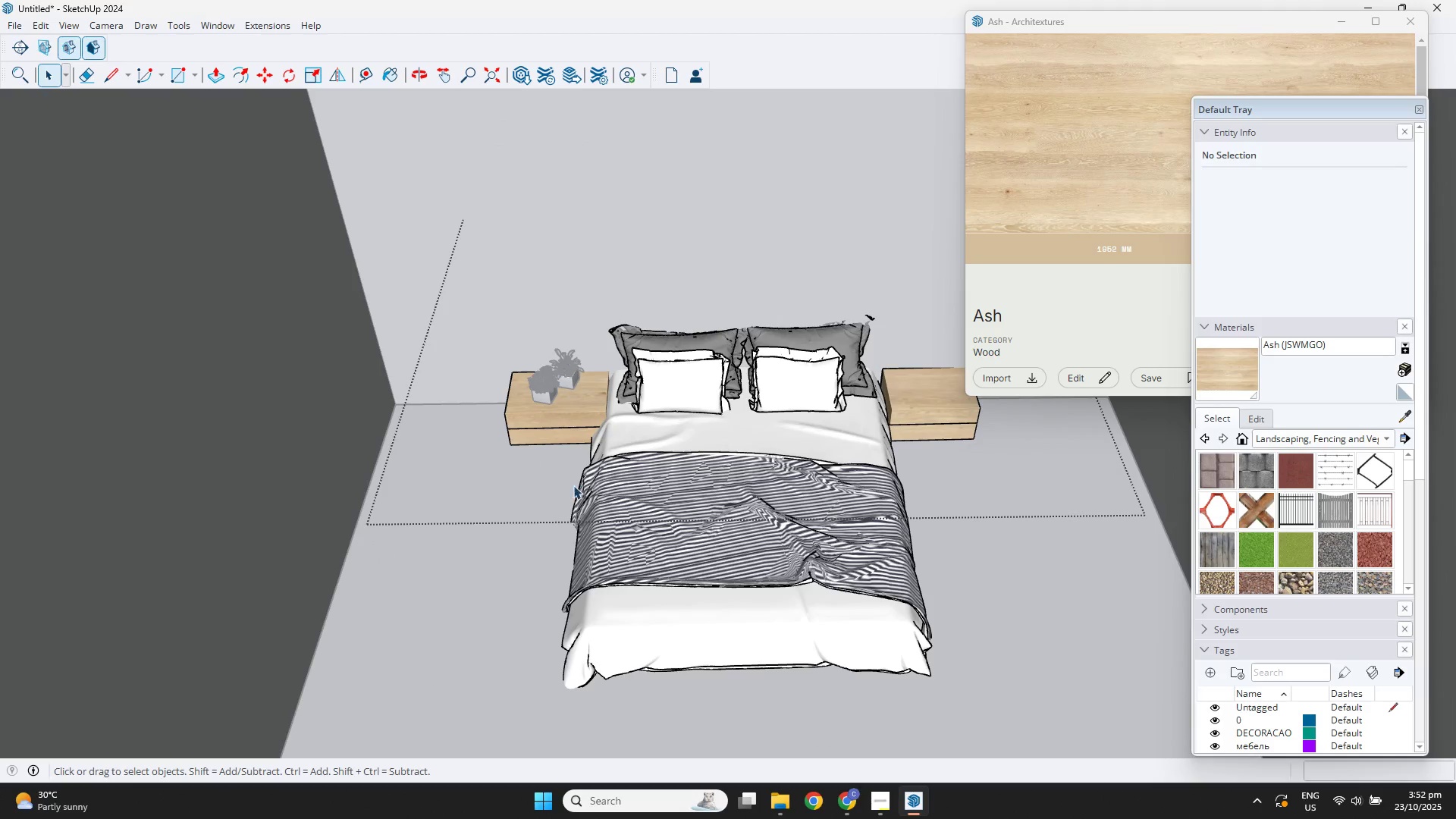 
key(Escape)
 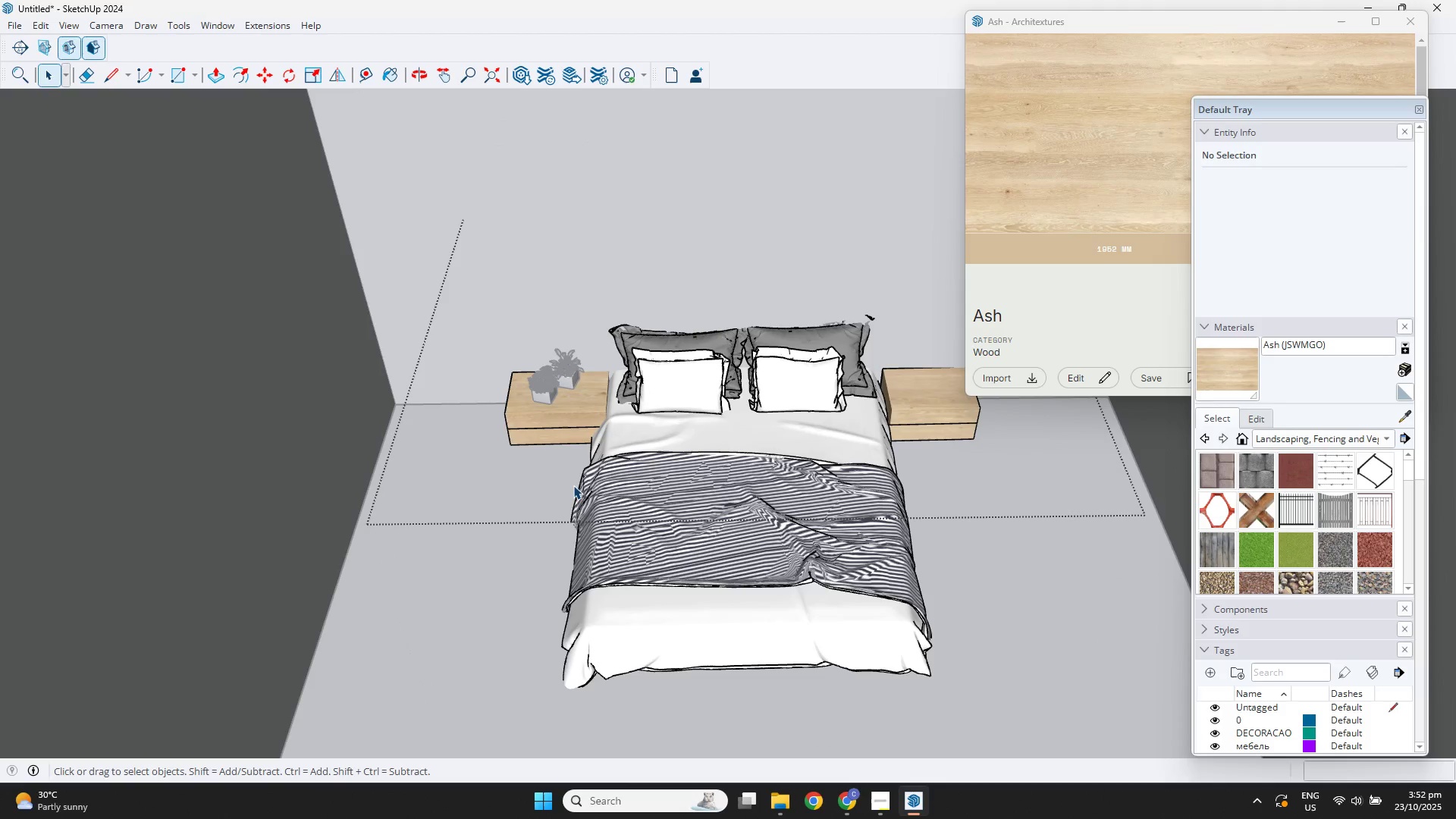 
key(Escape)
 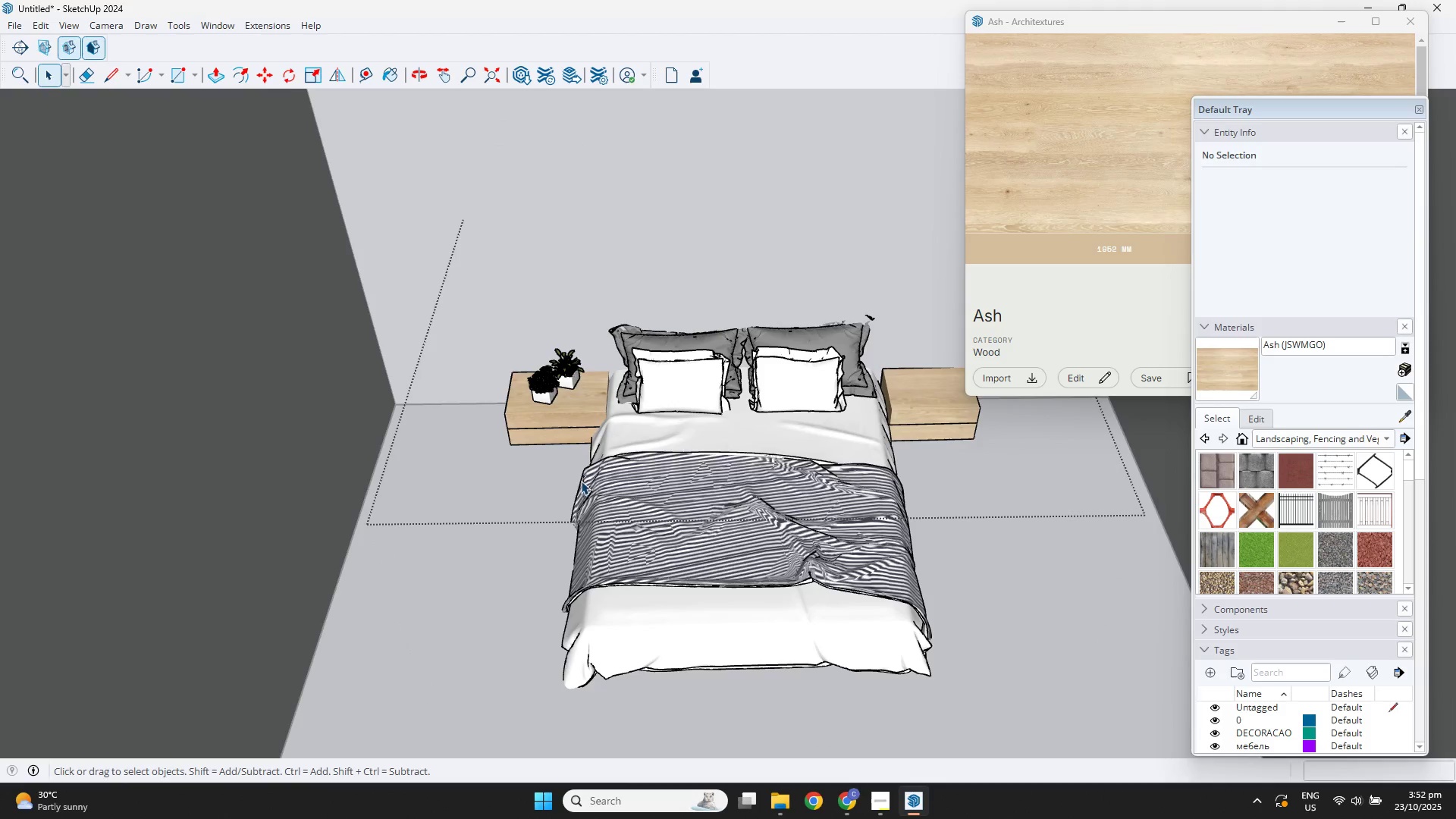 
key(Escape)
 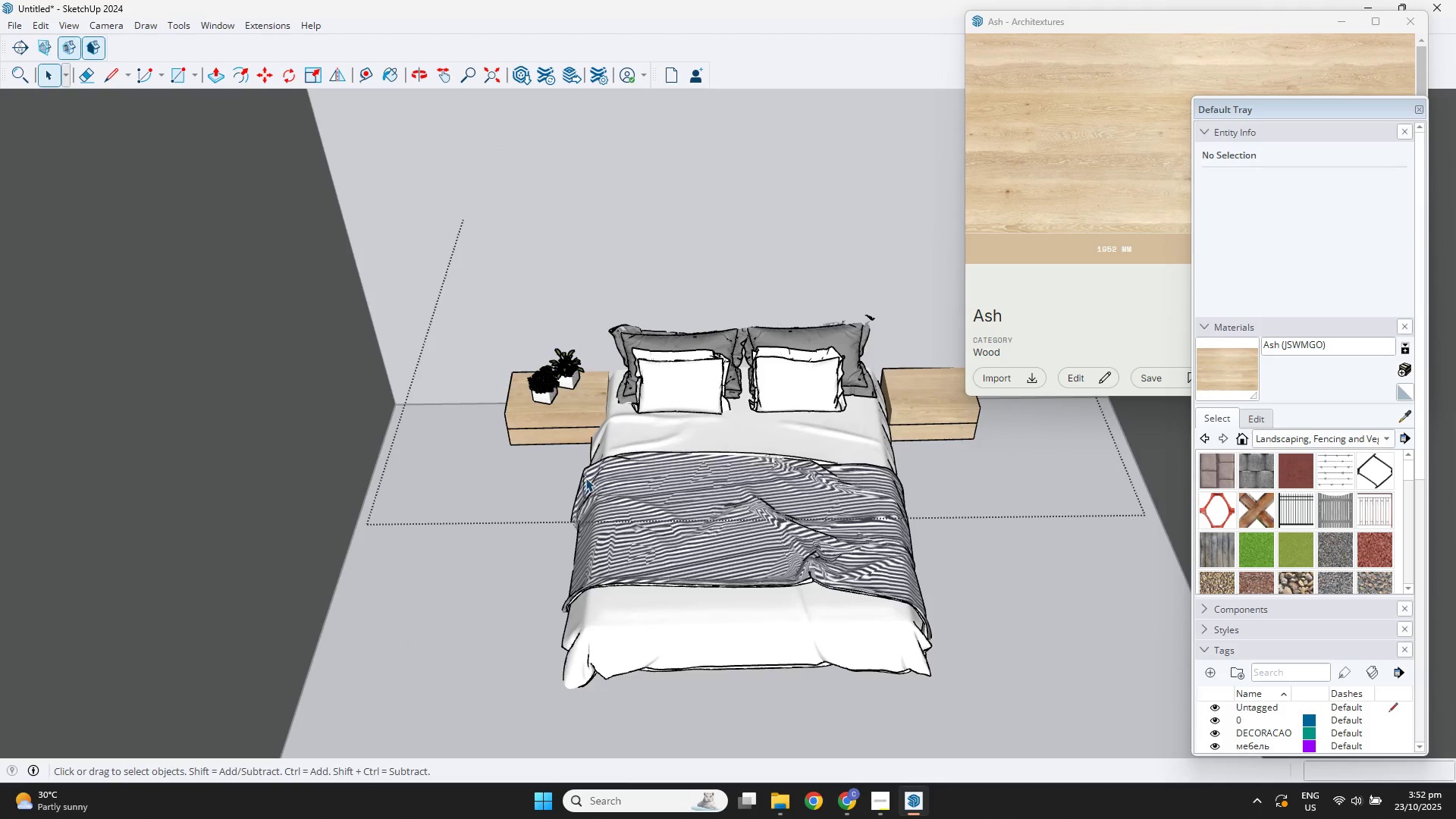 
scroll: coordinate [606, 477], scroll_direction: down, amount: 5.0
 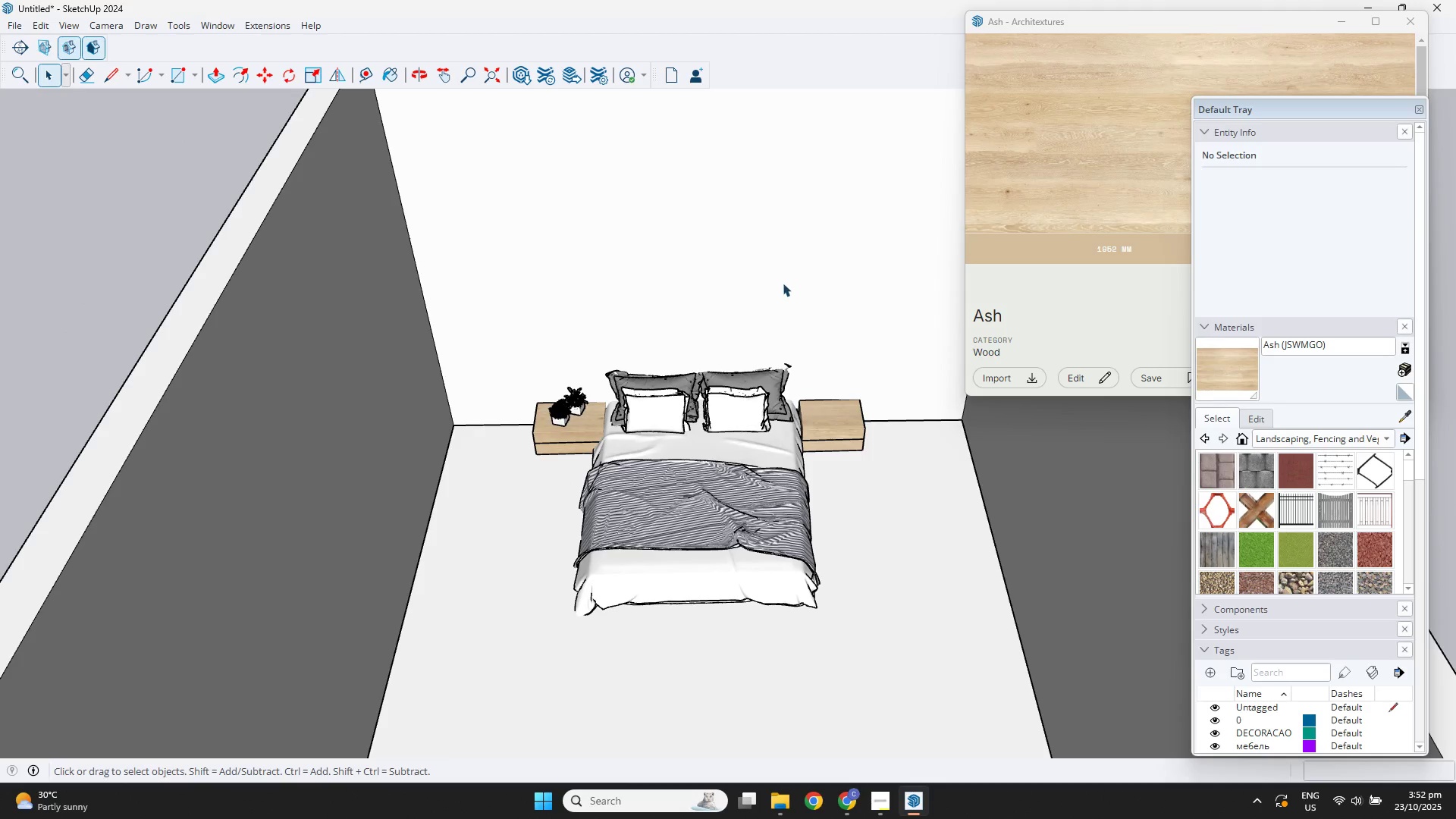 
scroll: coordinate [728, 388], scroll_direction: up, amount: 4.0
 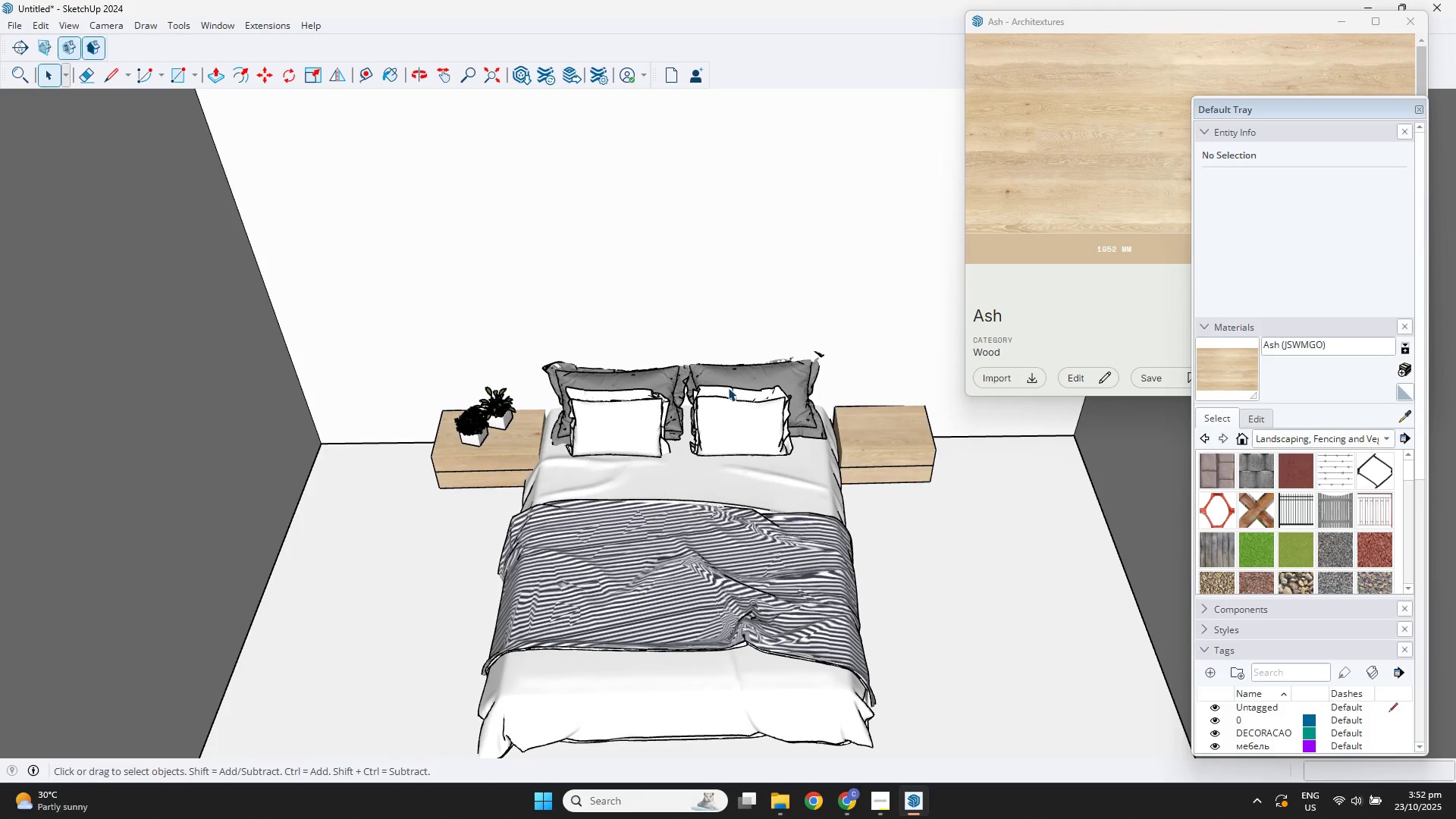 
double_click([728, 388])
 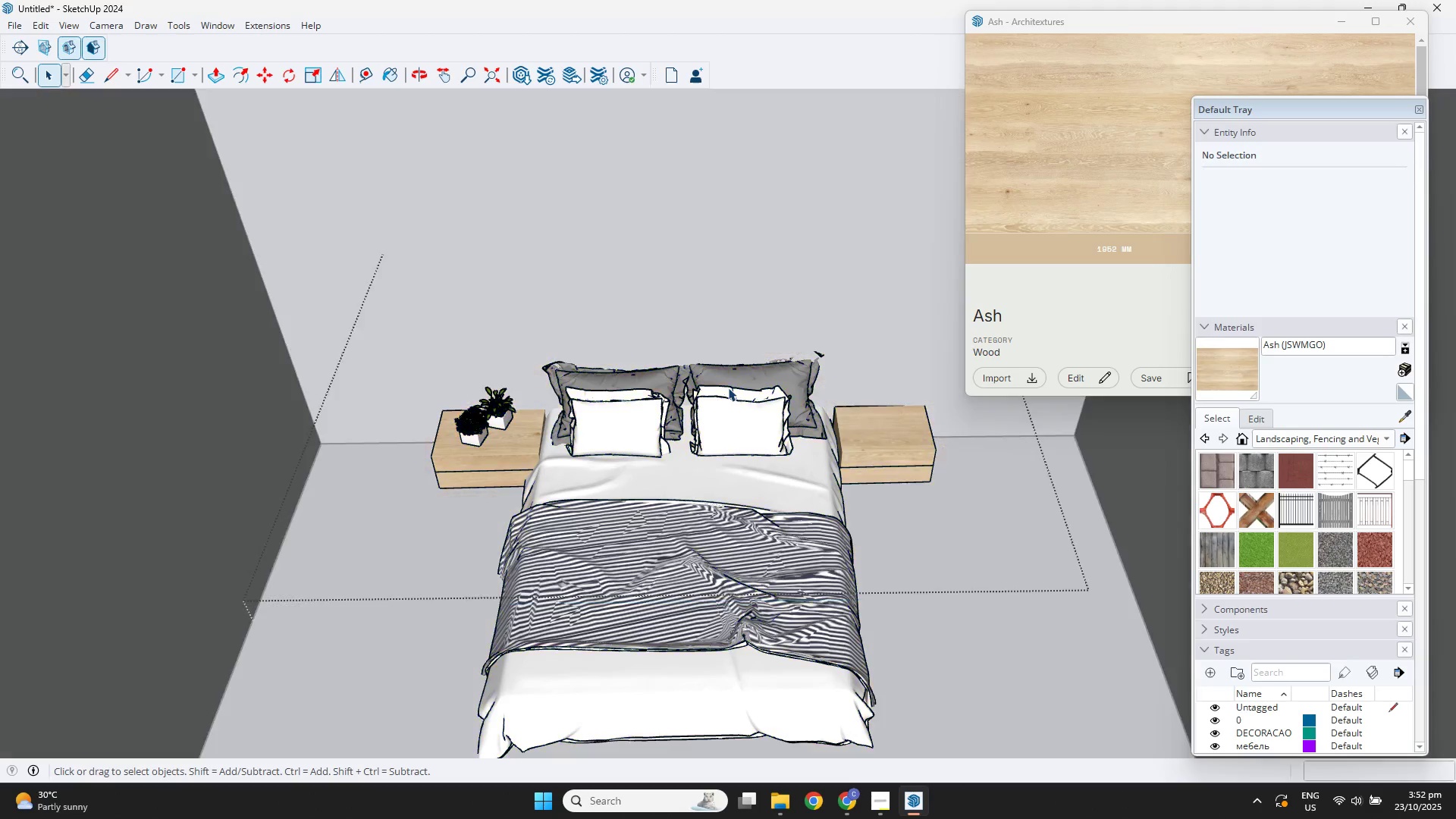 
triple_click([728, 388])
 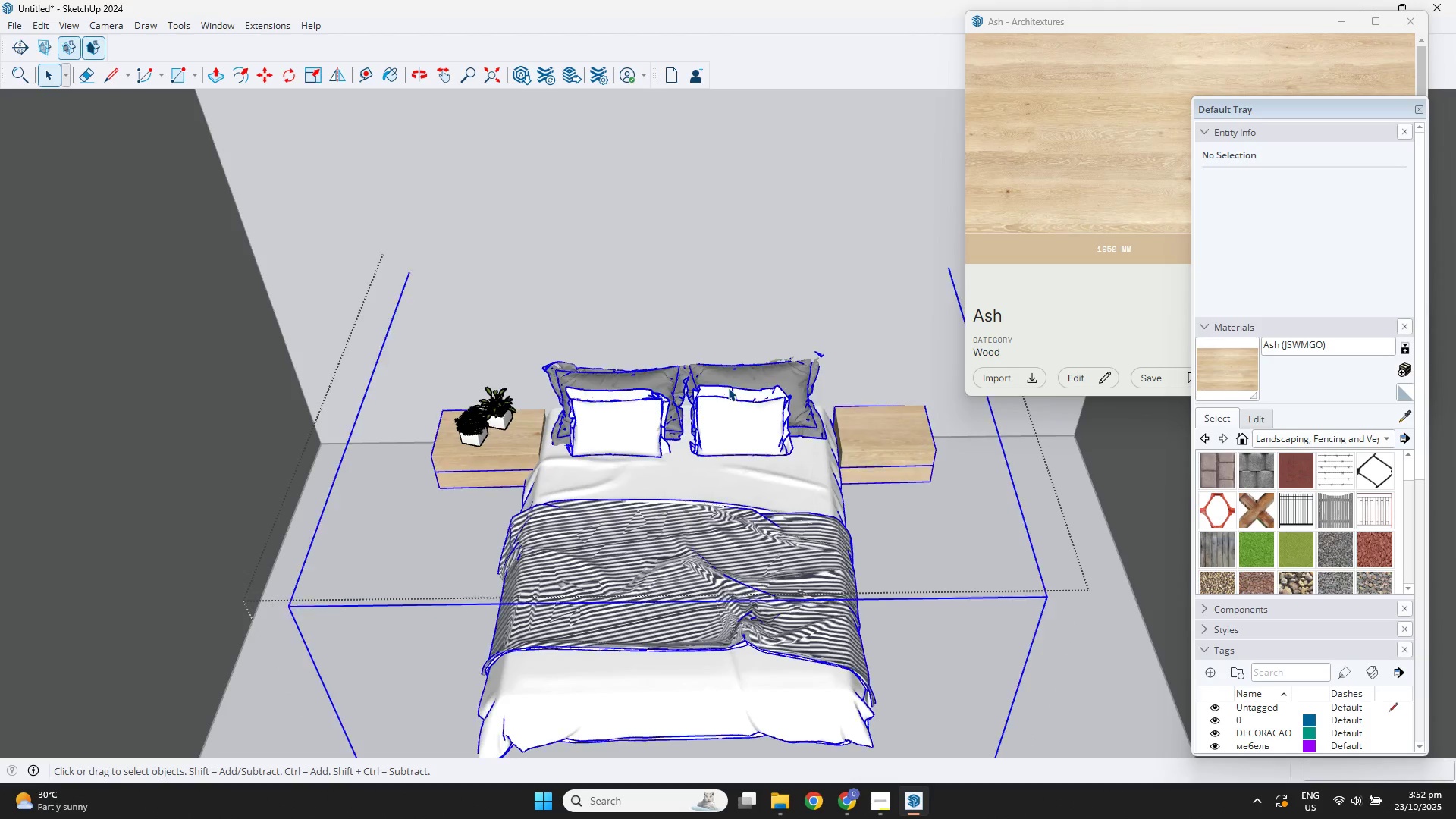 
triple_click([728, 388])
 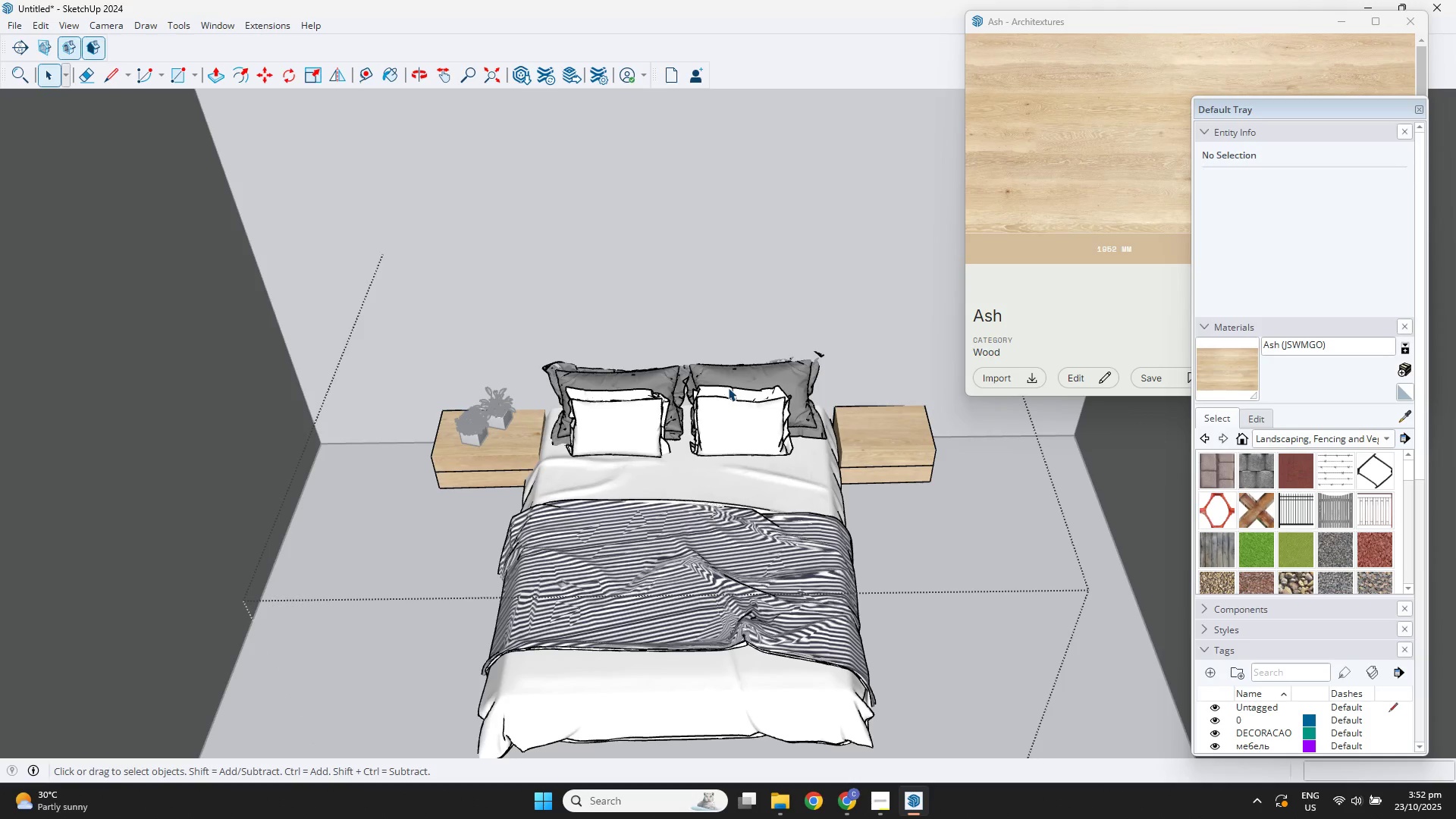 
key(F3)
 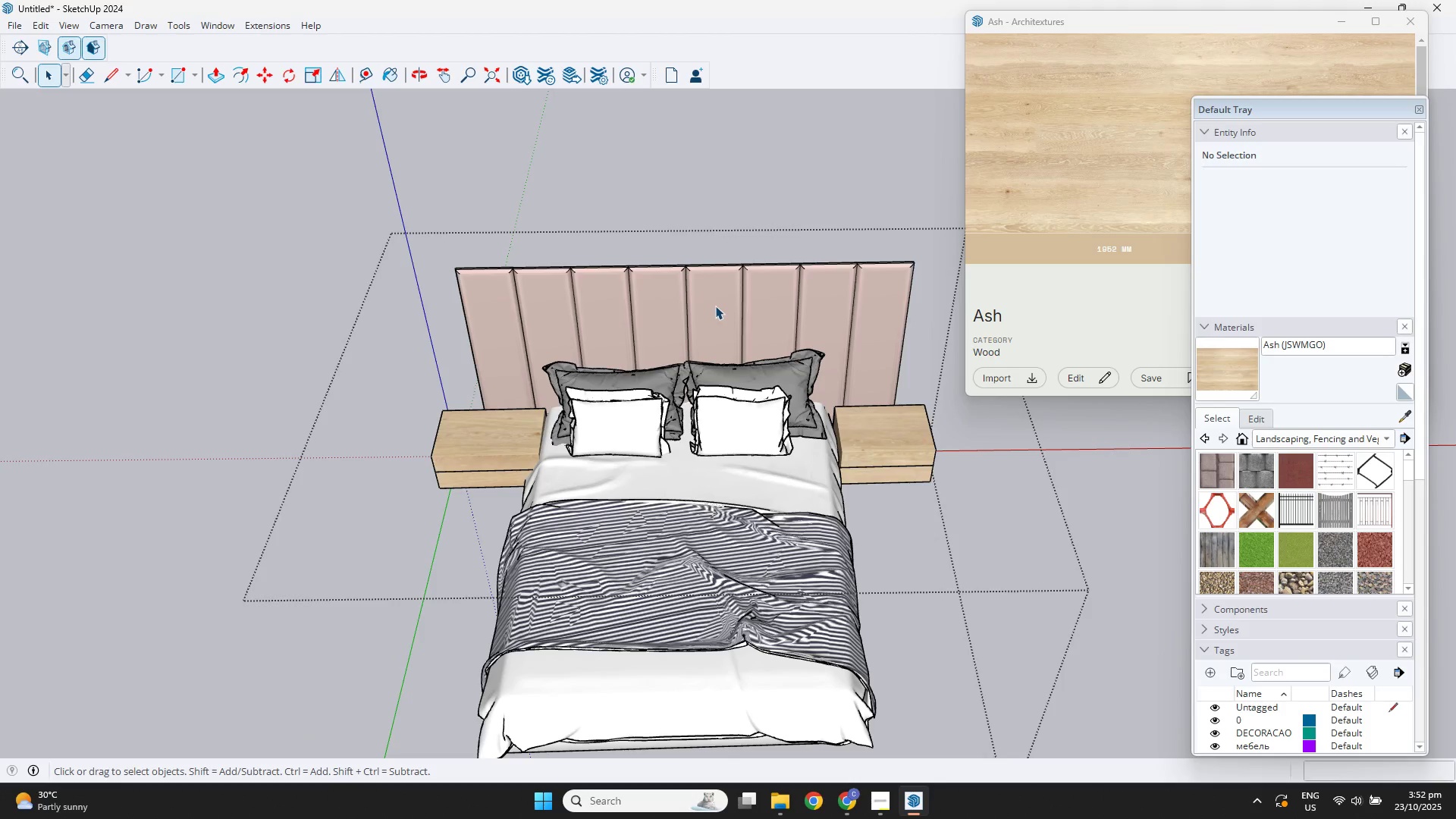 
double_click([715, 306])
 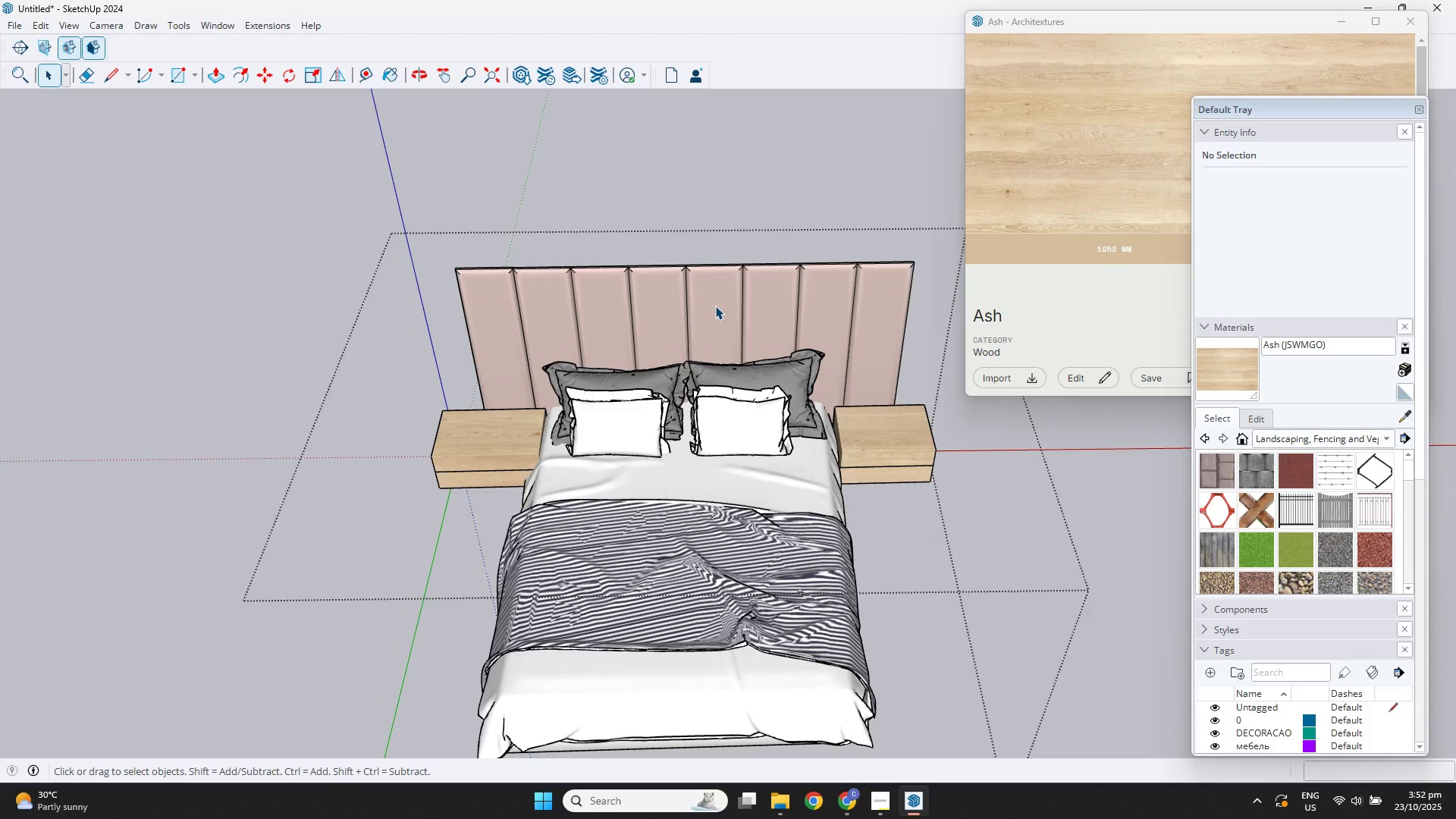 
triple_click([715, 306])
 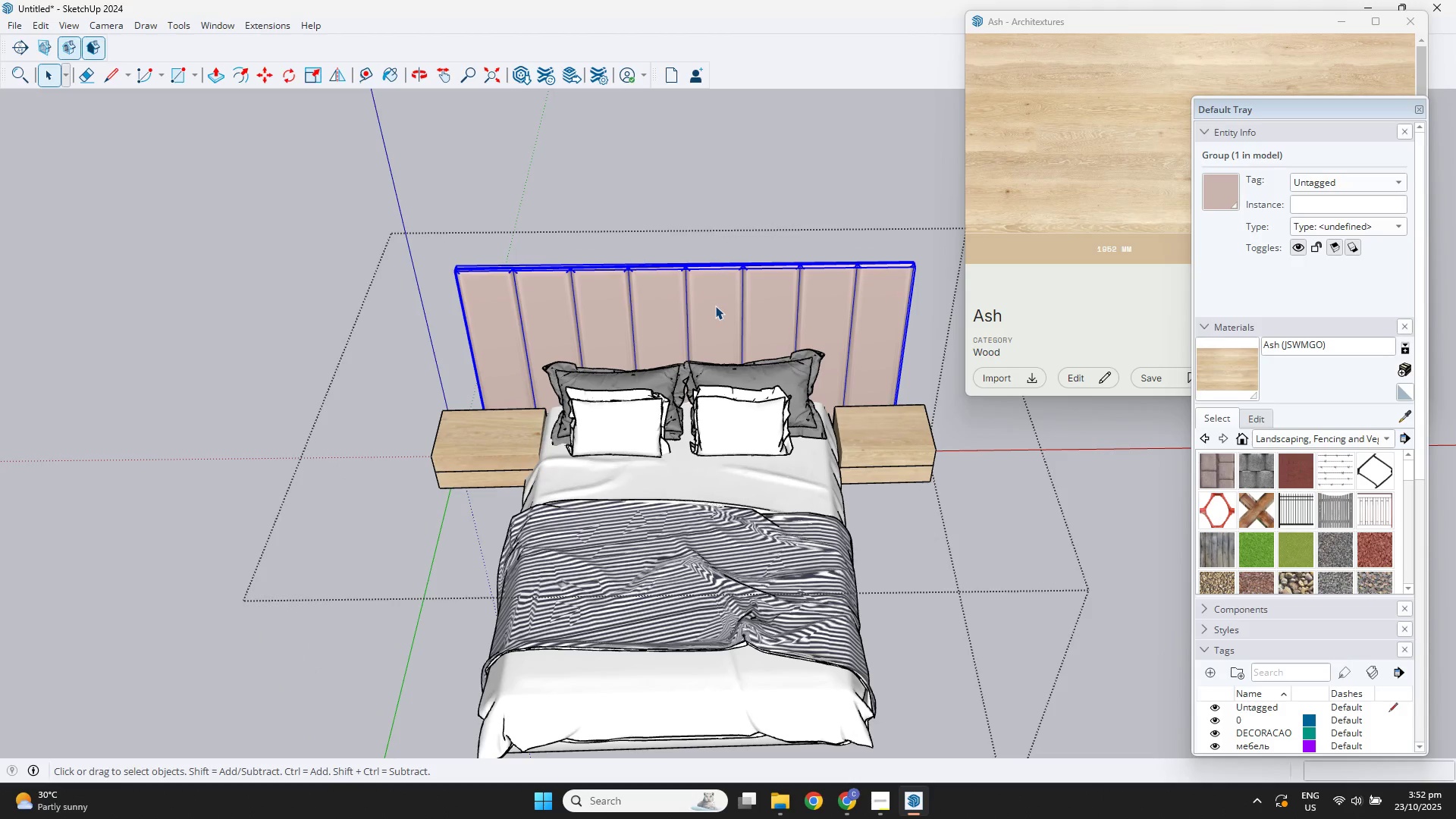 
key(Delete)
 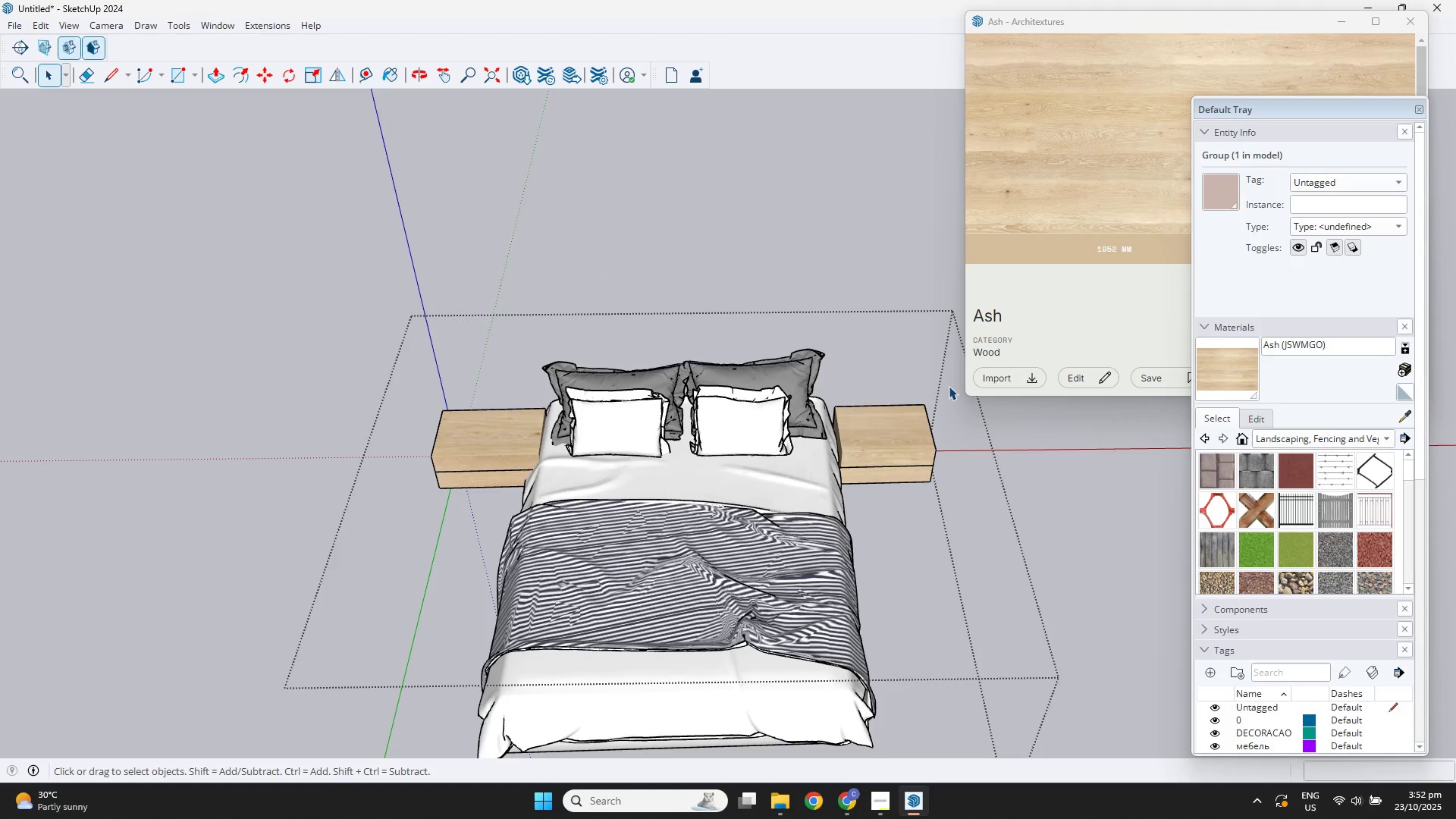 
scroll: coordinate [946, 387], scroll_direction: down, amount: 3.0
 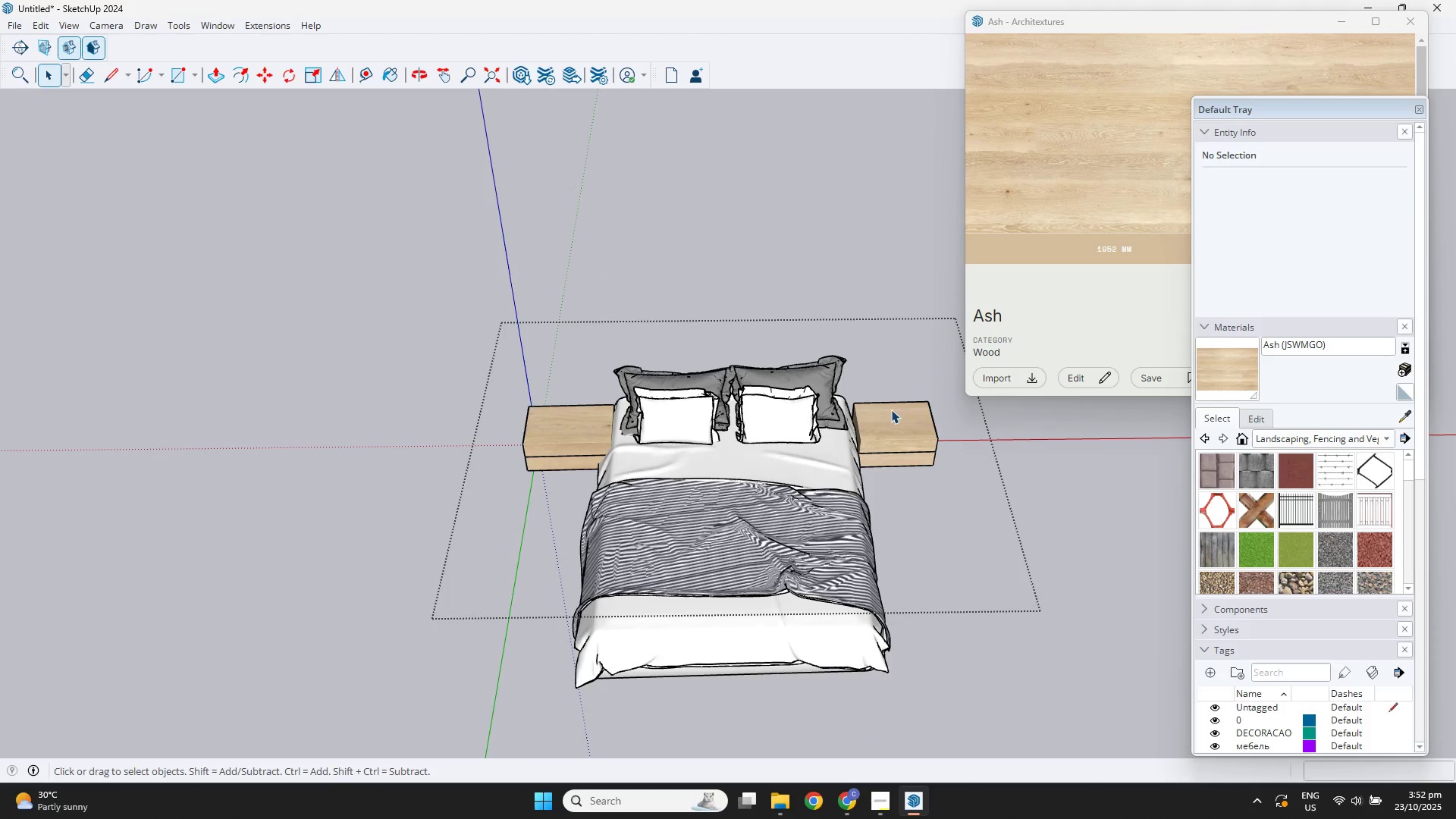 
key(Escape)
 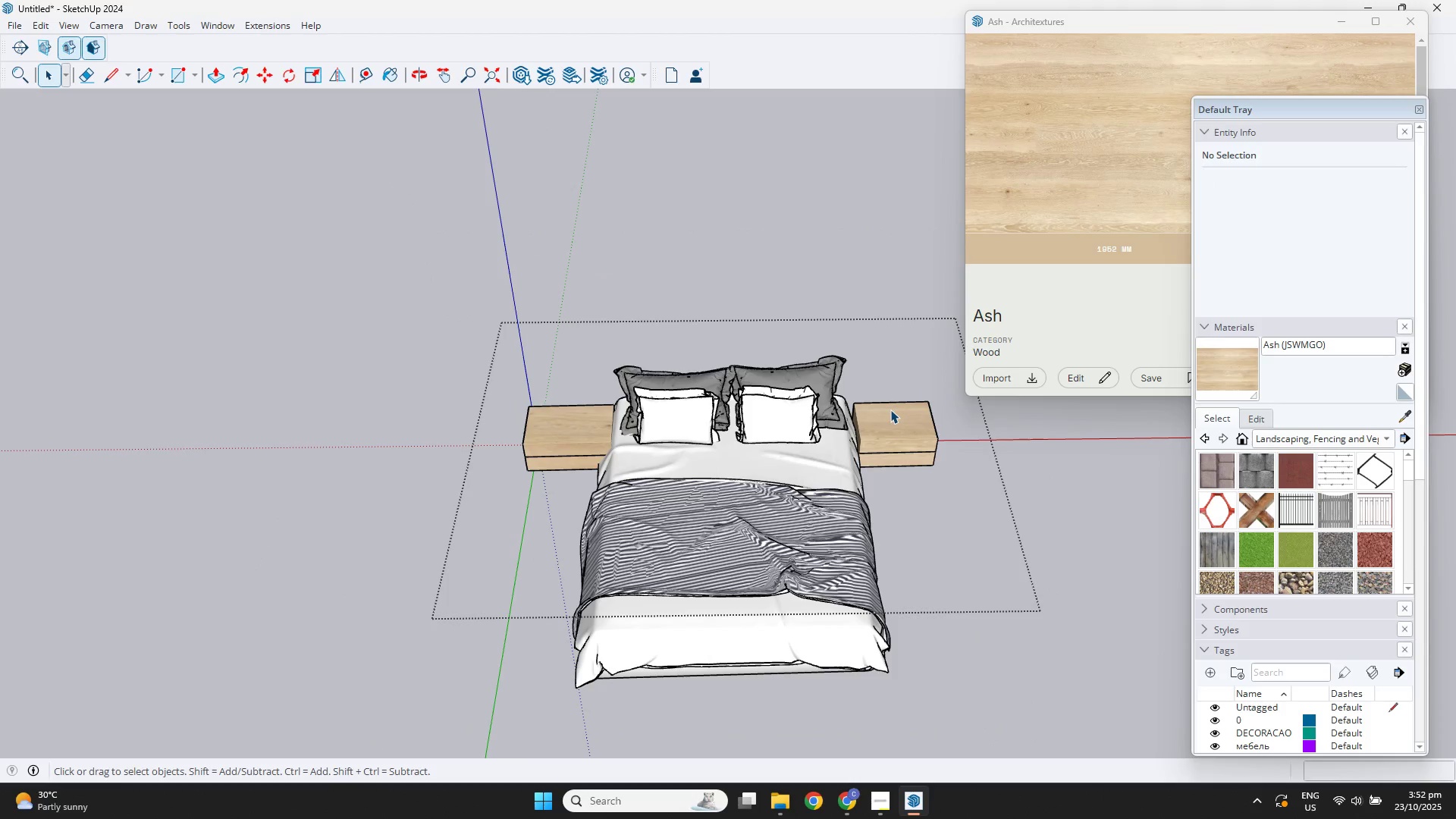 
key(Escape)
 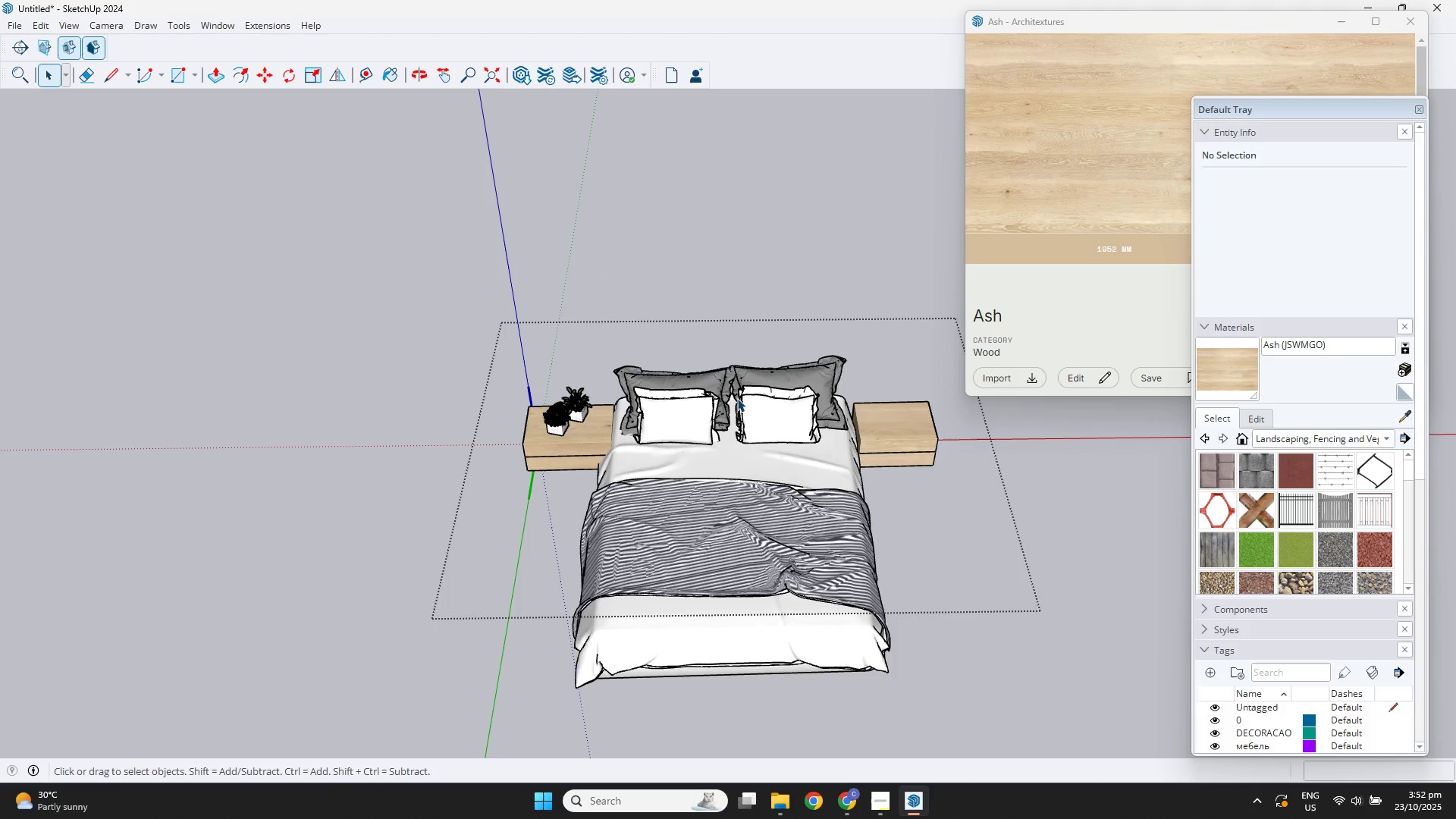 
key(Escape)
 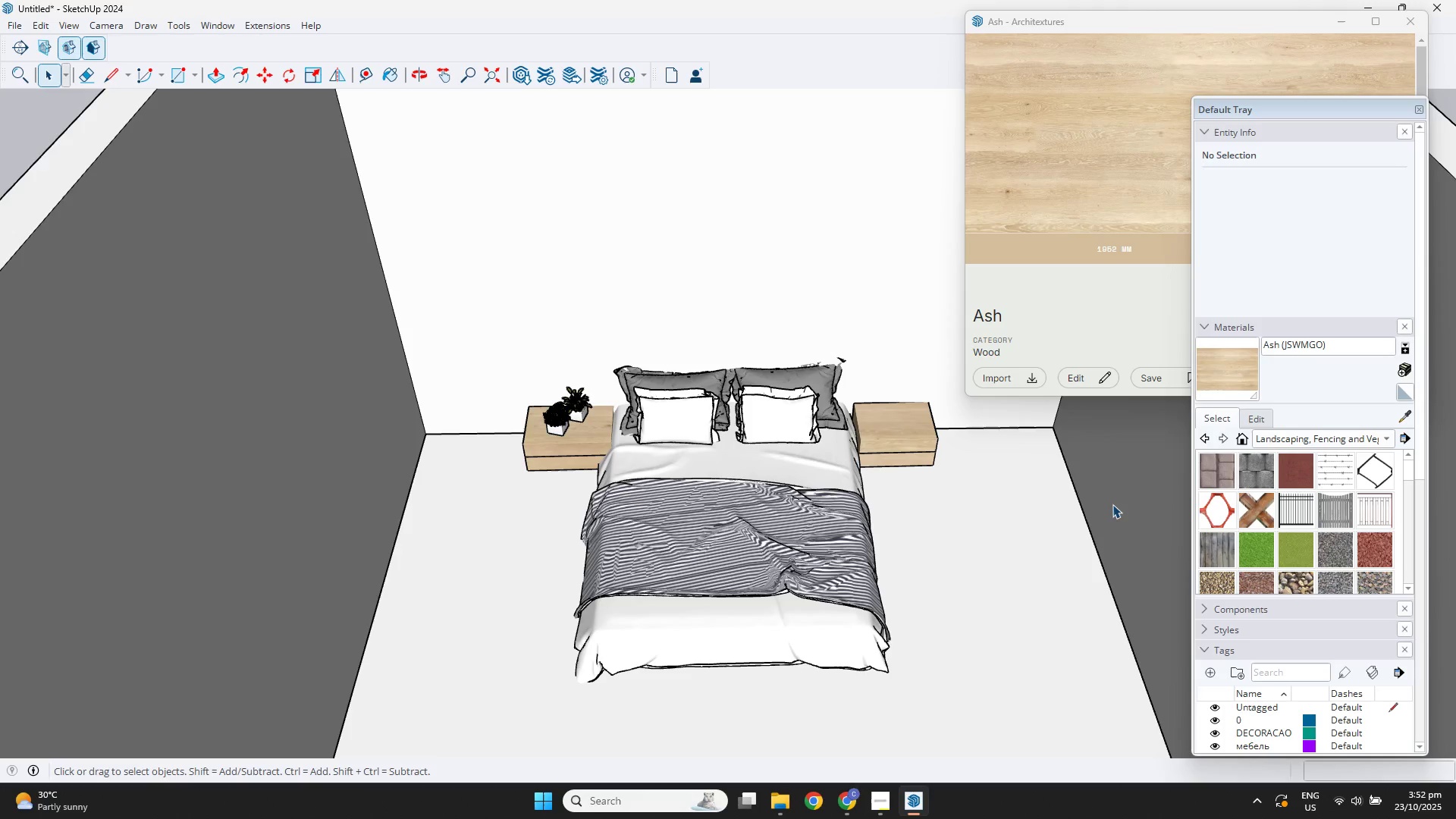 
left_click([1112, 504])
 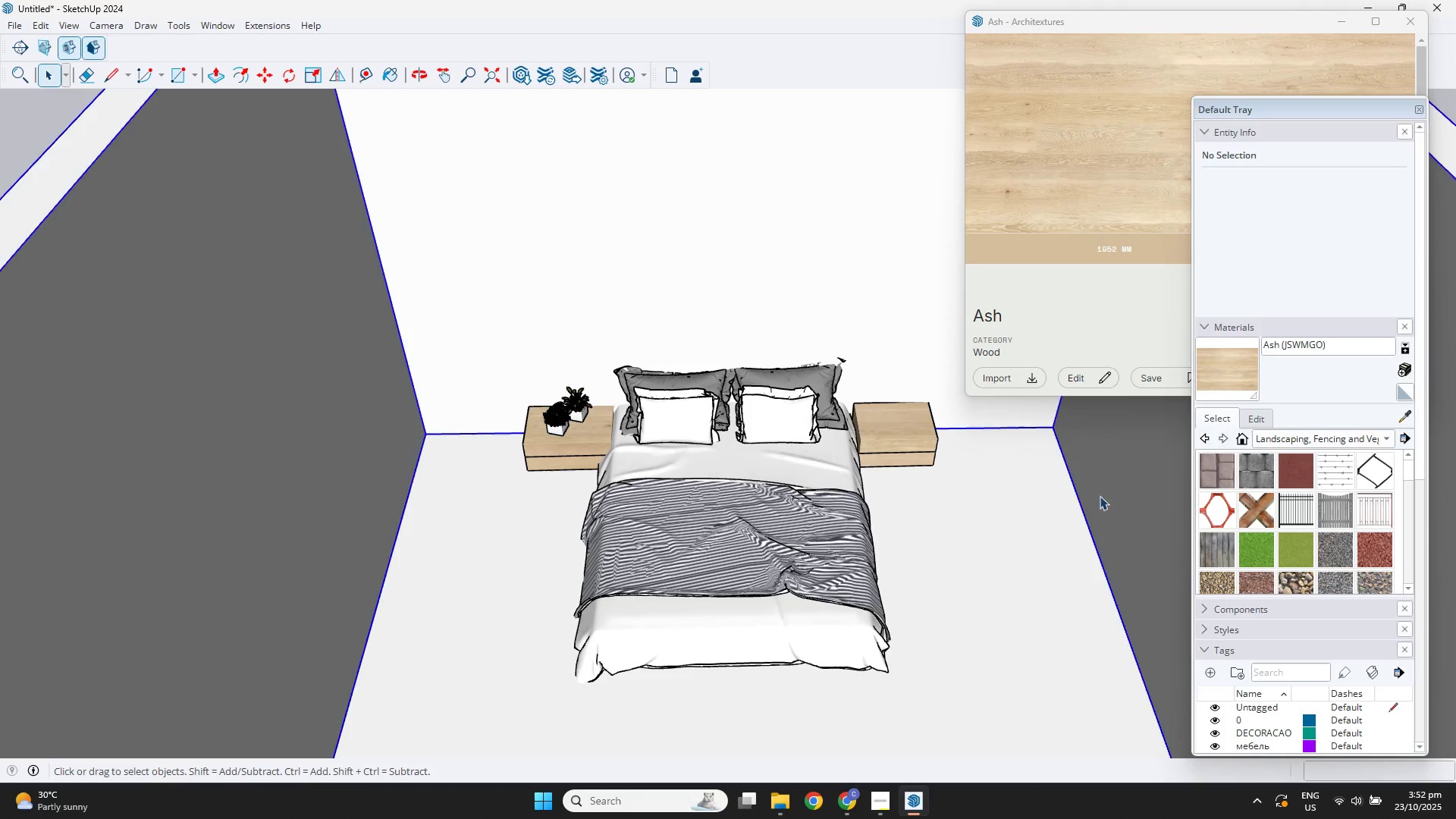 
key(Escape)
 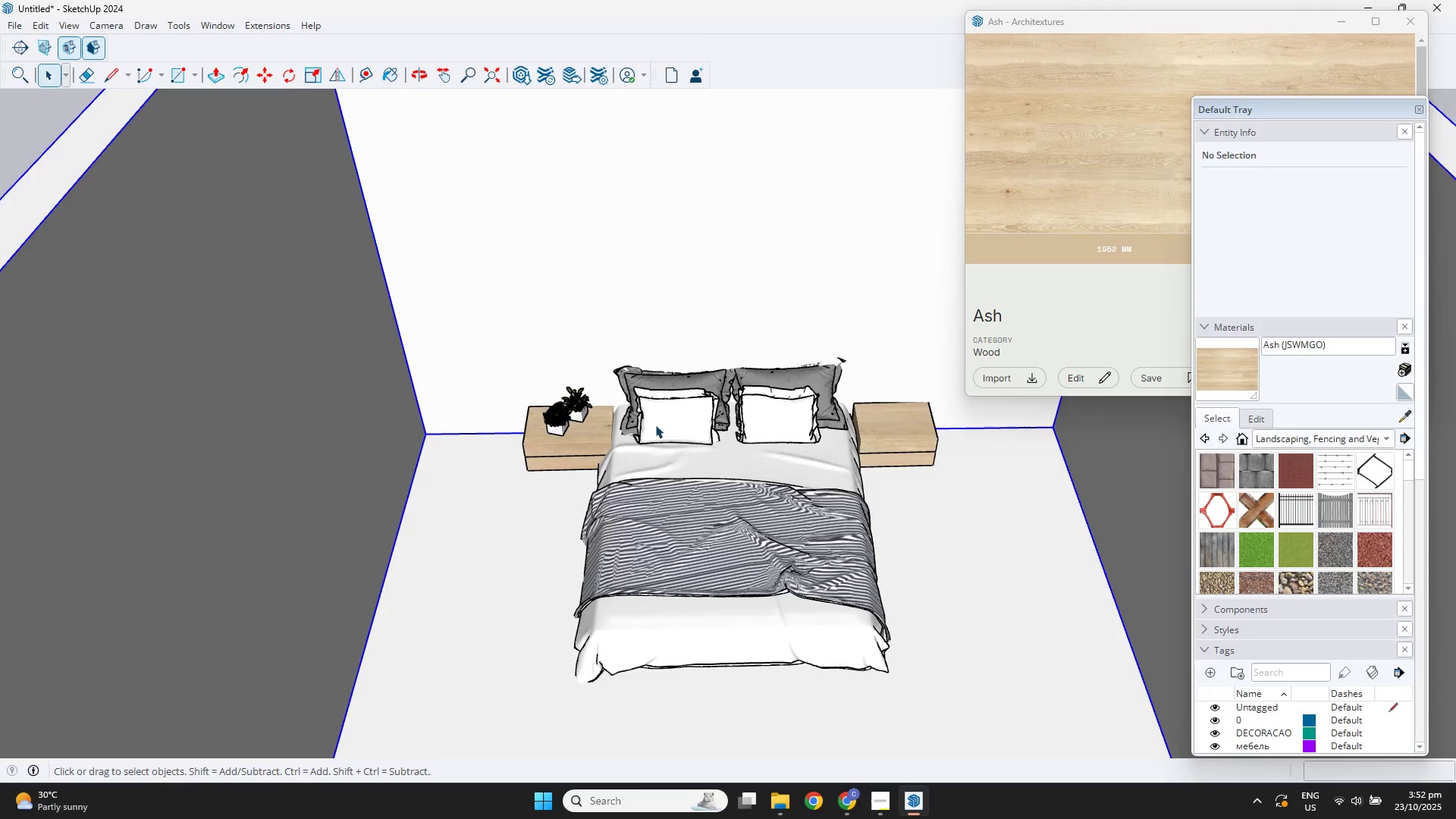 
scroll: coordinate [642, 435], scroll_direction: up, amount: 3.0
 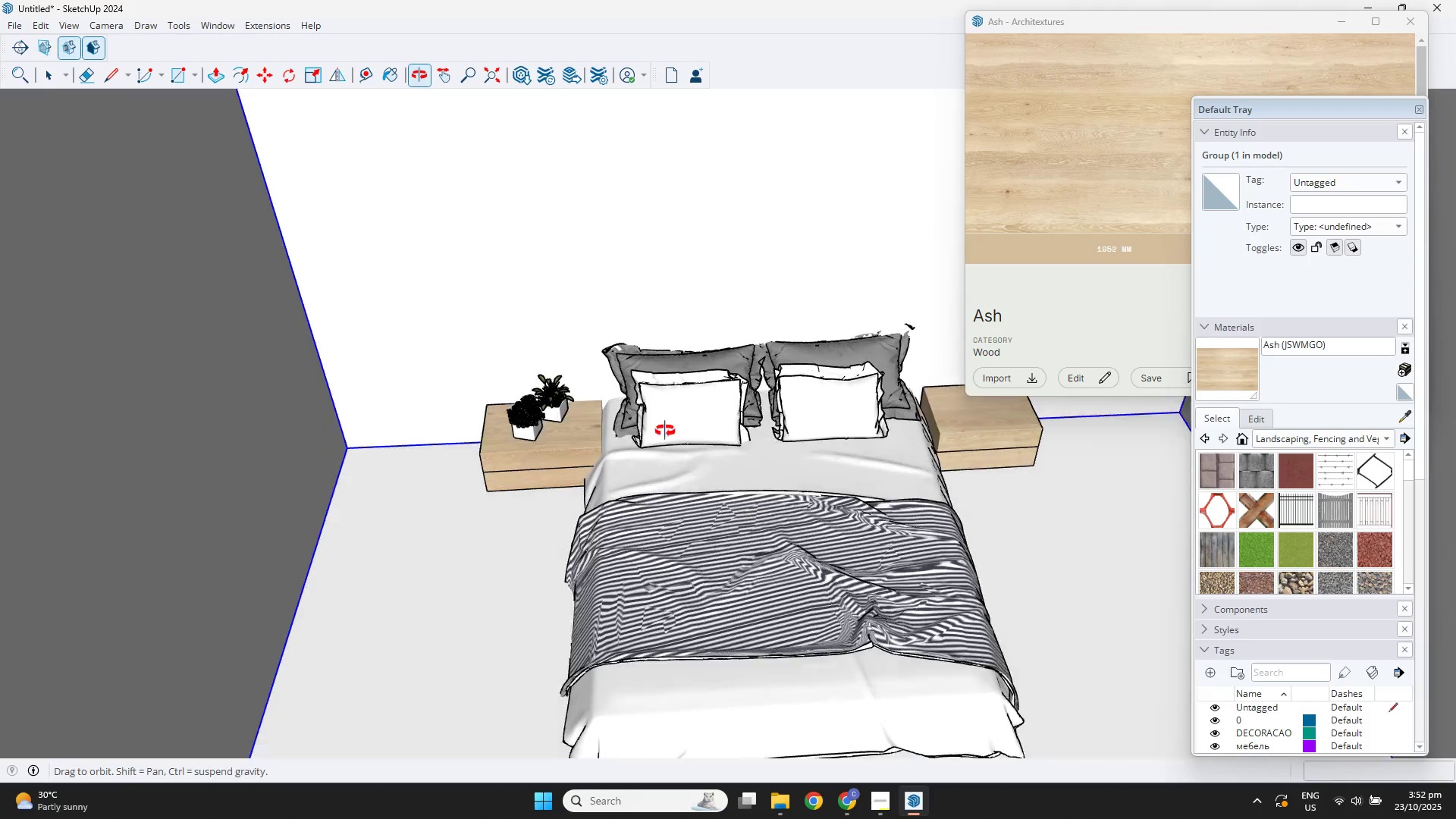 
scroll: coordinate [836, 503], scroll_direction: down, amount: 12.0
 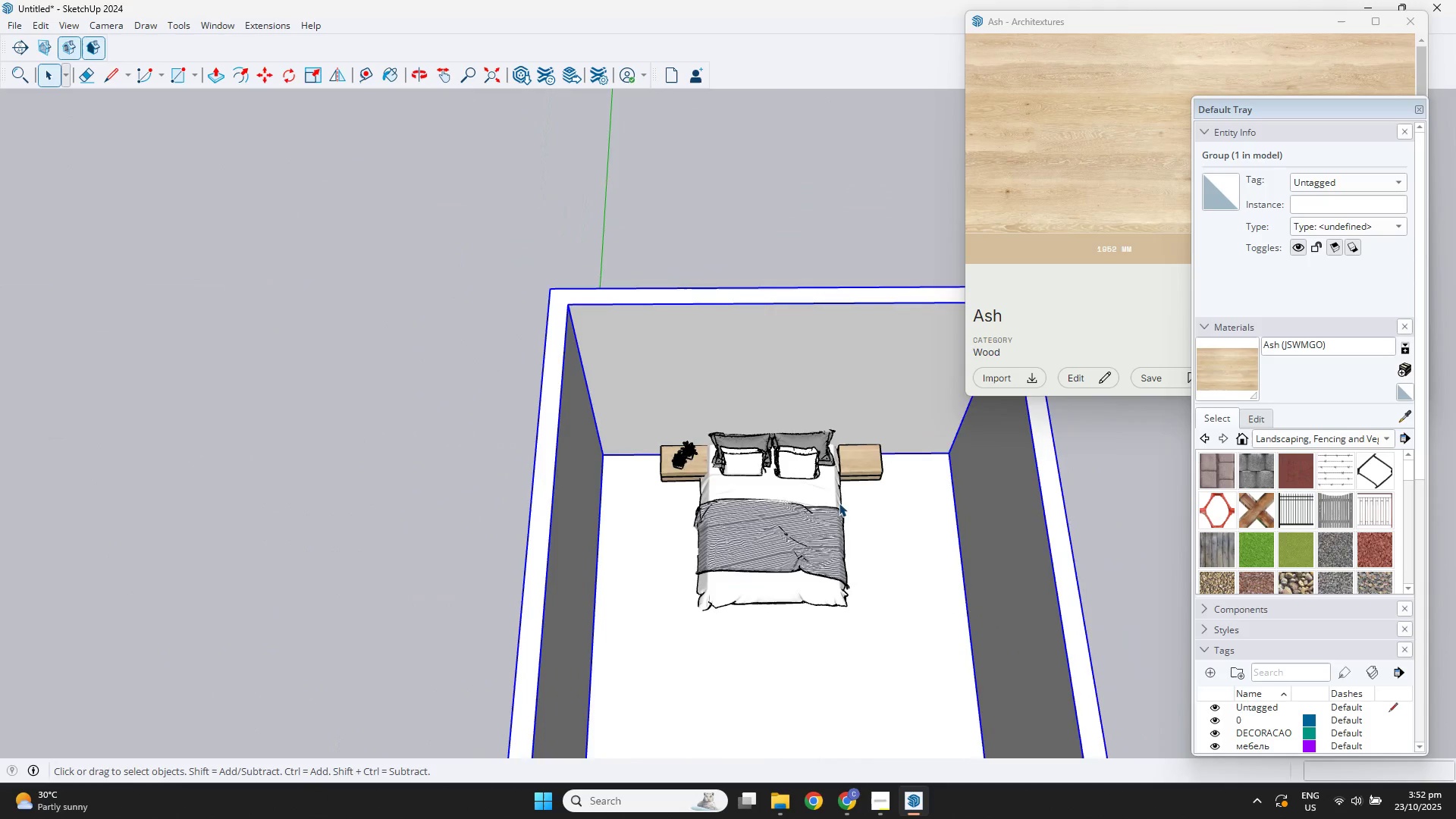 
hold_key(key=ShiftLeft, duration=0.92)
 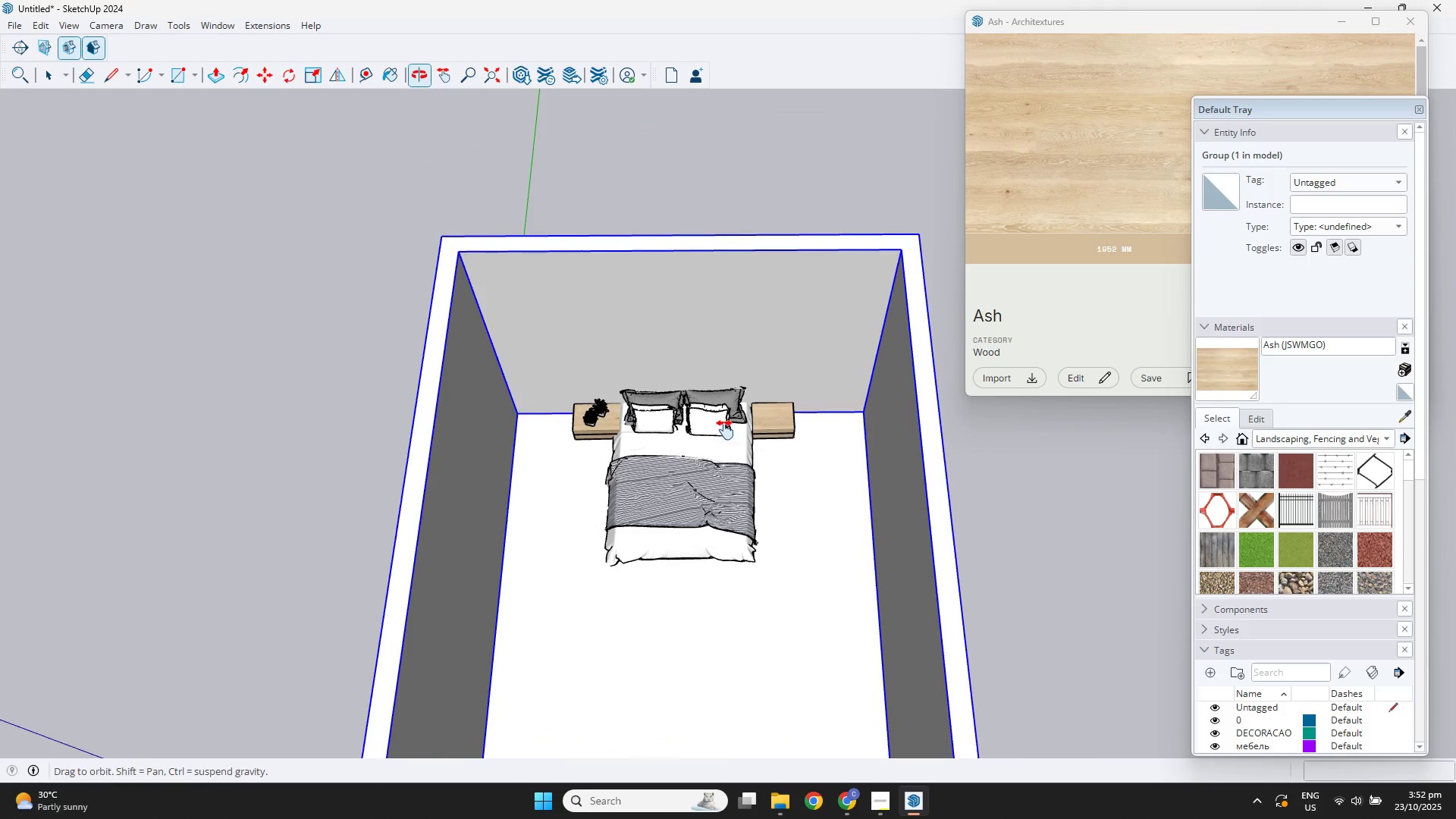 
scroll: coordinate [725, 430], scroll_direction: up, amount: 4.0
 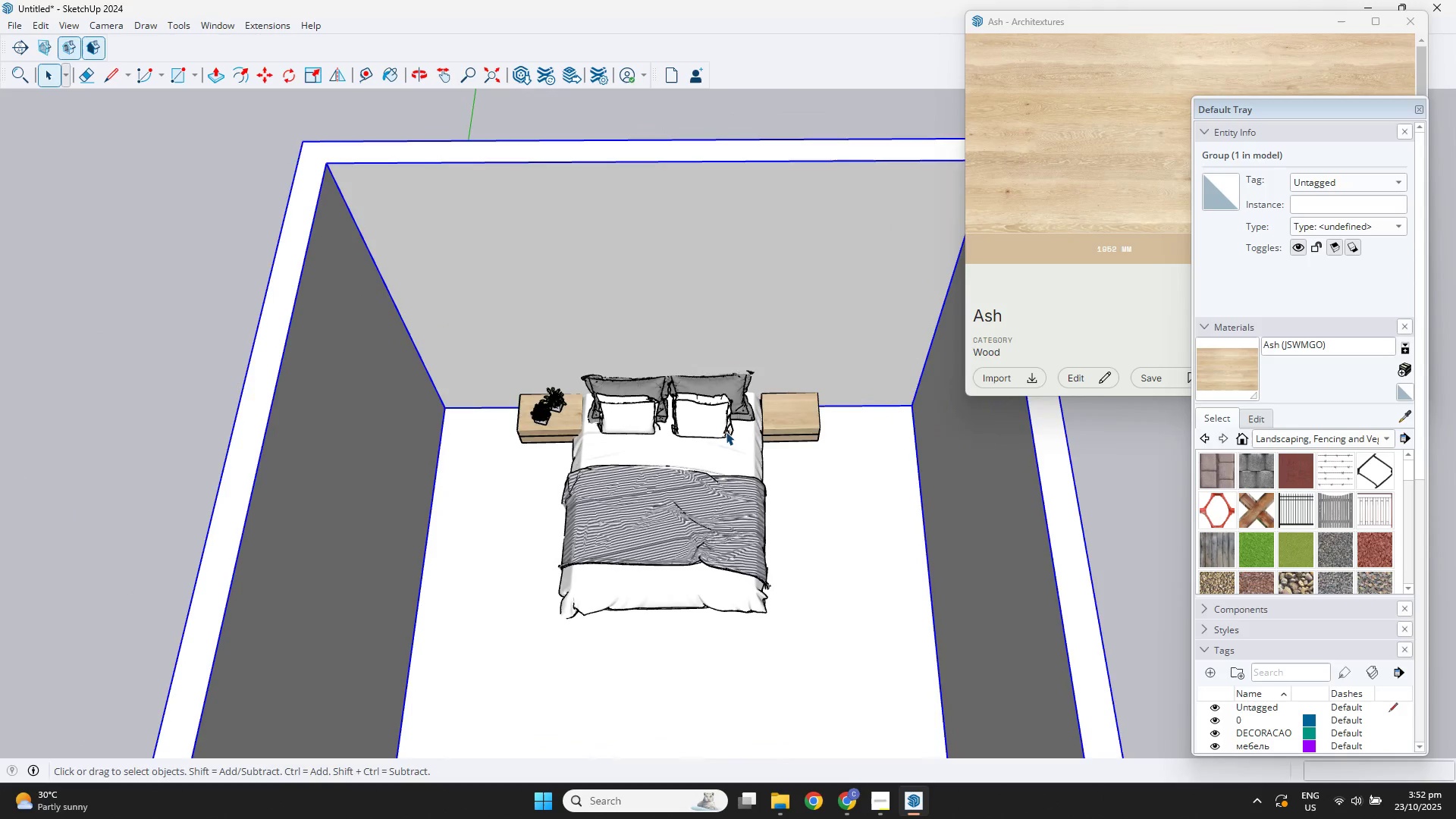 
left_click([726, 431])
 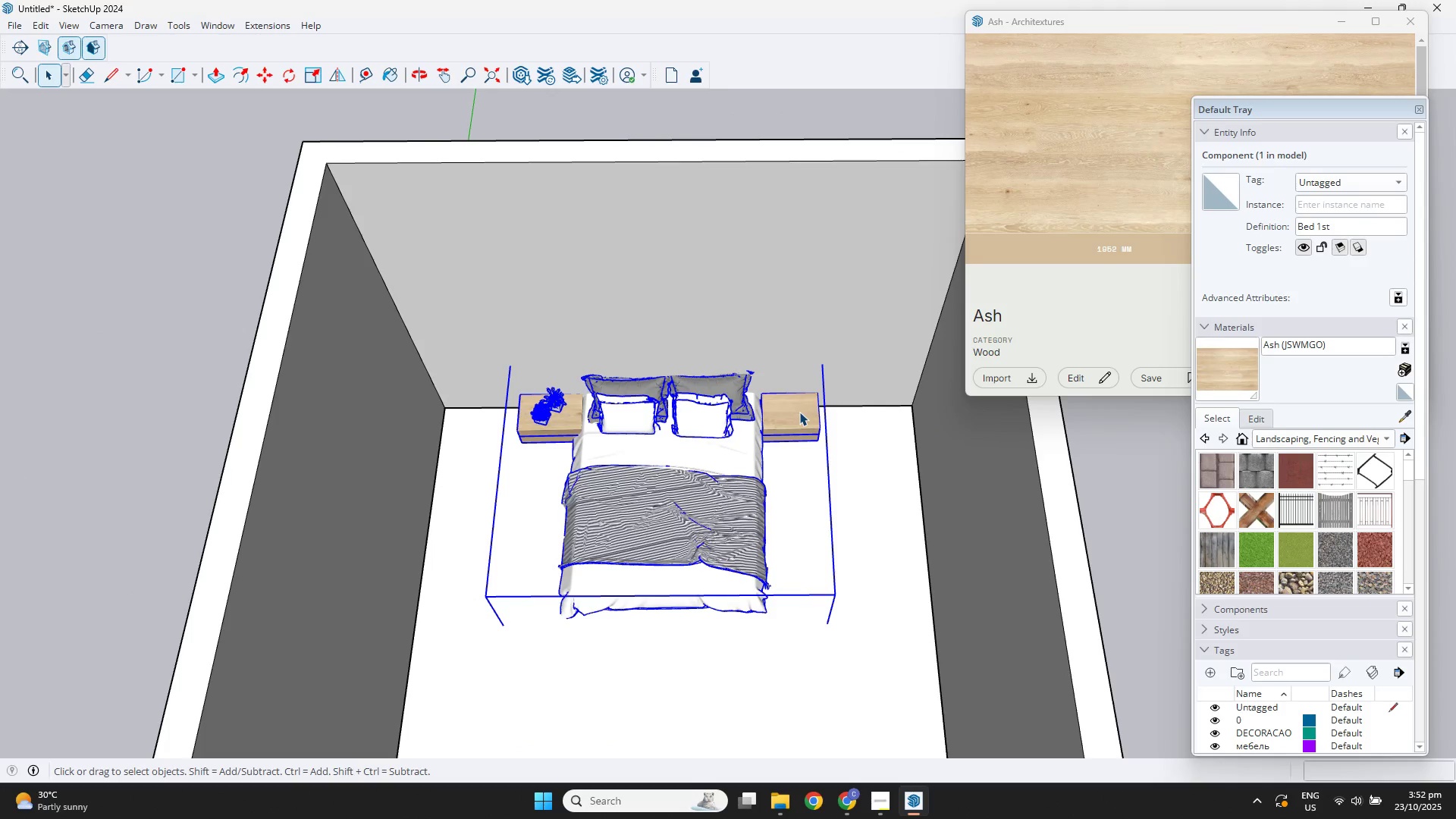 
key(M)
 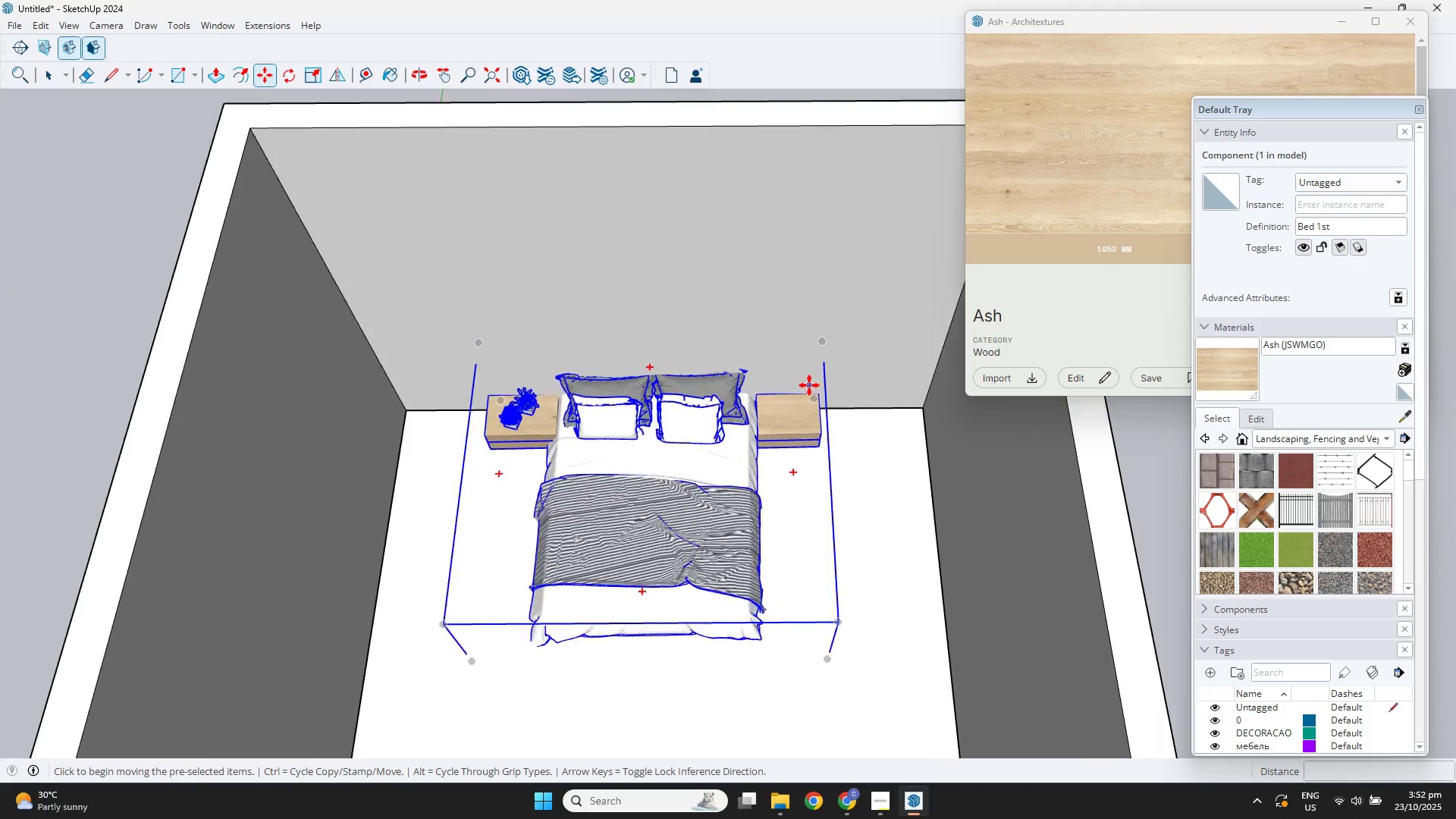 
scroll: coordinate [809, 385], scroll_direction: up, amount: 3.0
 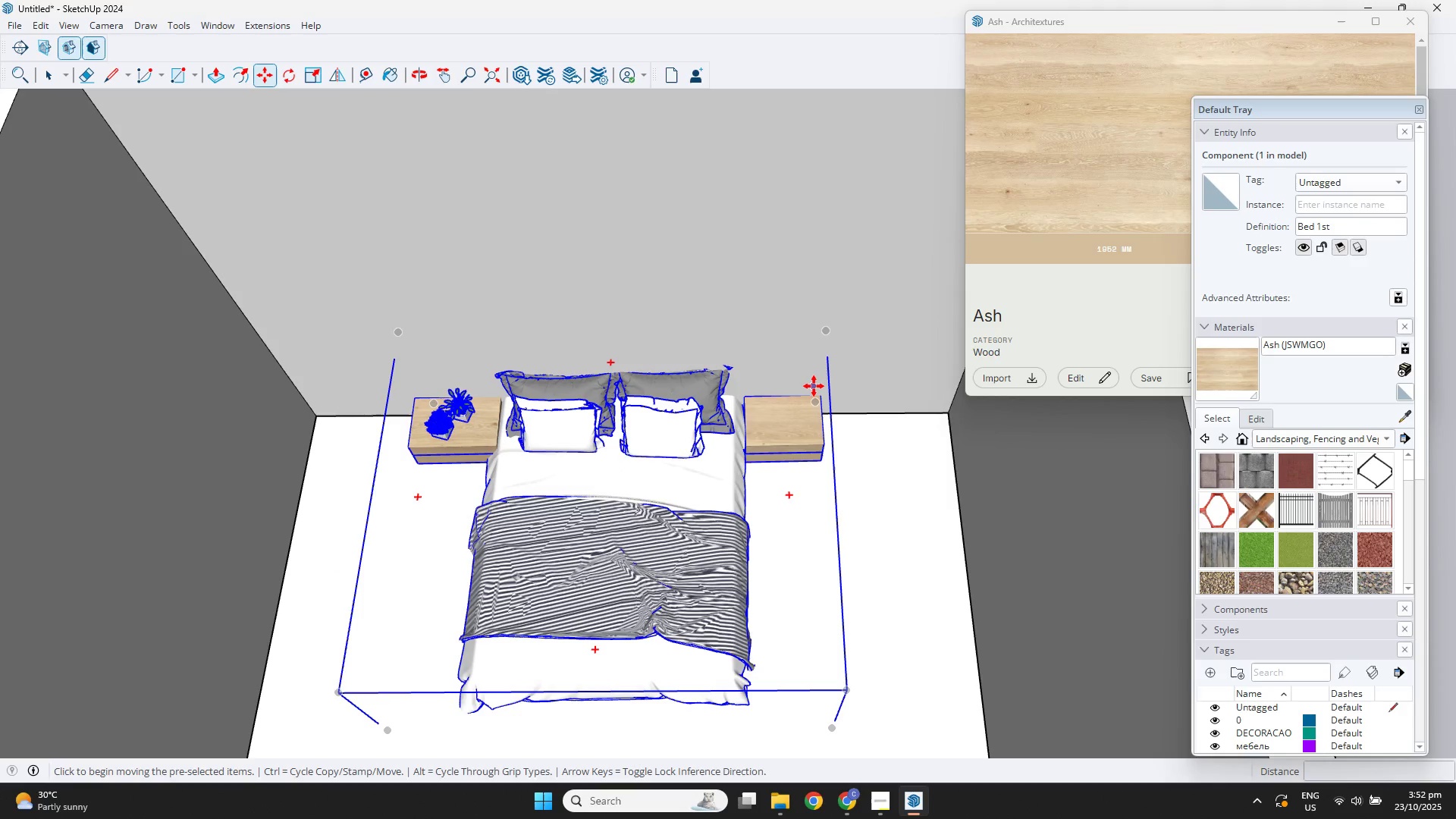 
left_click([814, 386])
 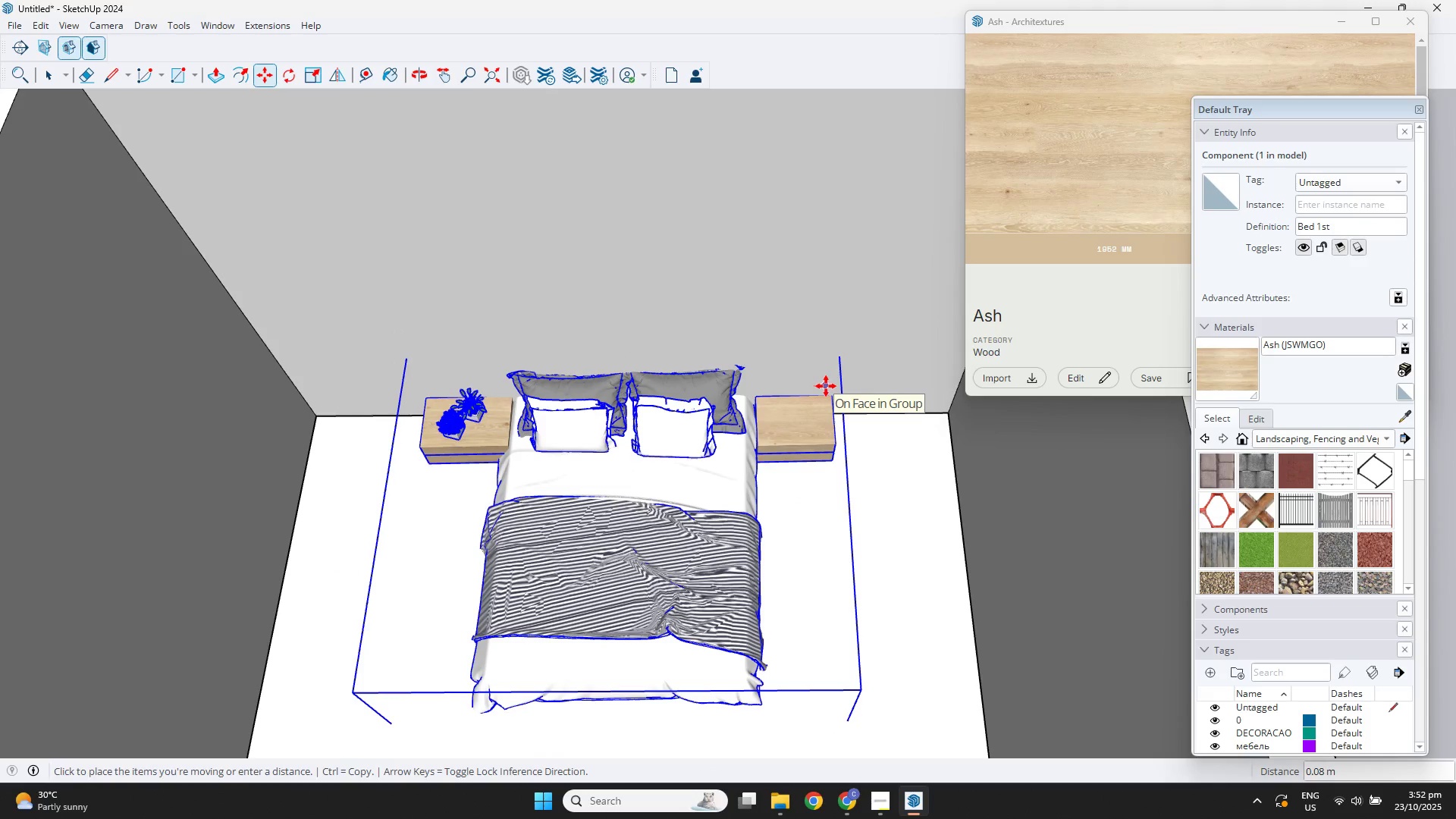 
left_click([826, 386])
 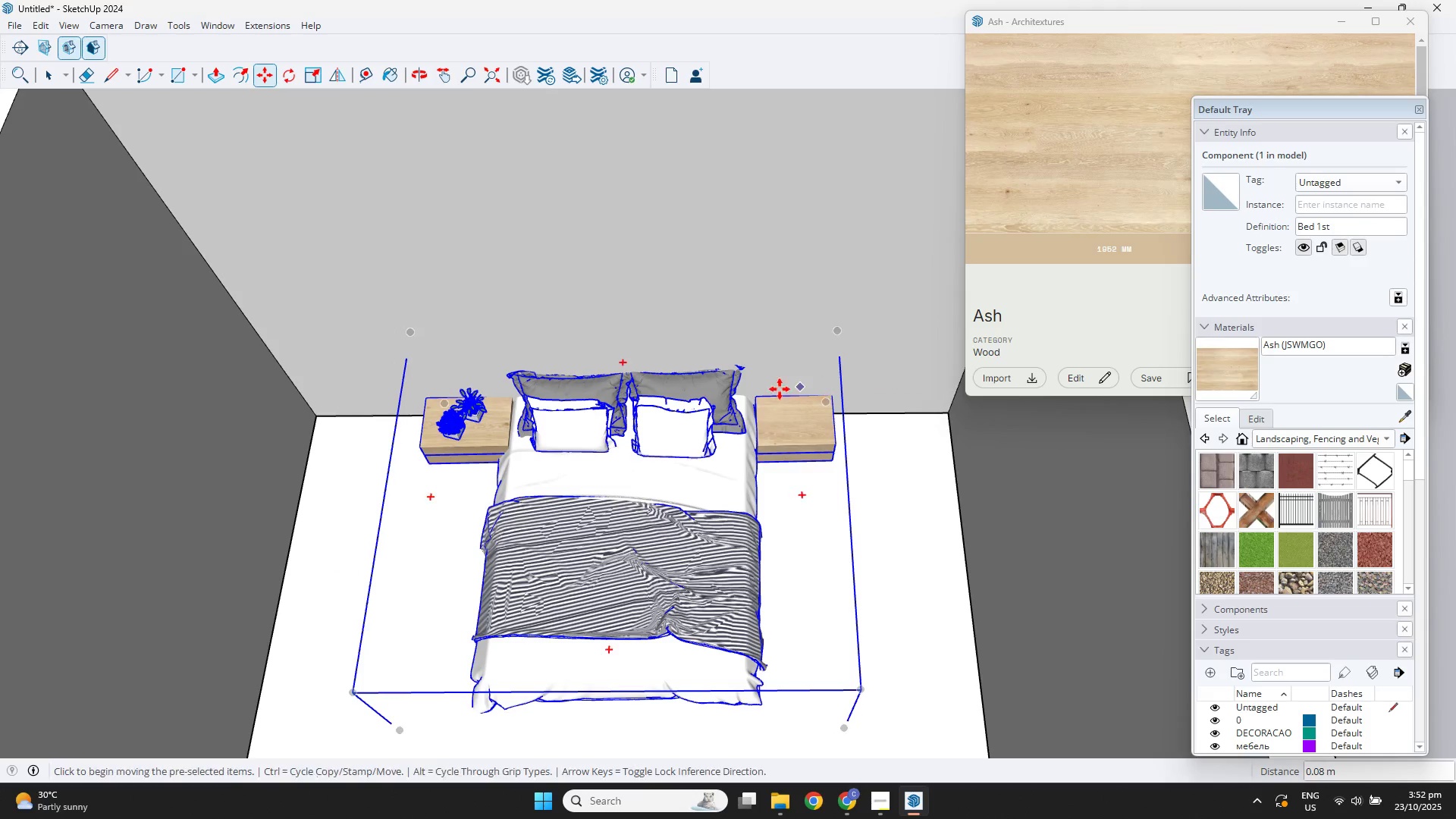 
scroll: coordinate [642, 406], scroll_direction: down, amount: 4.0
 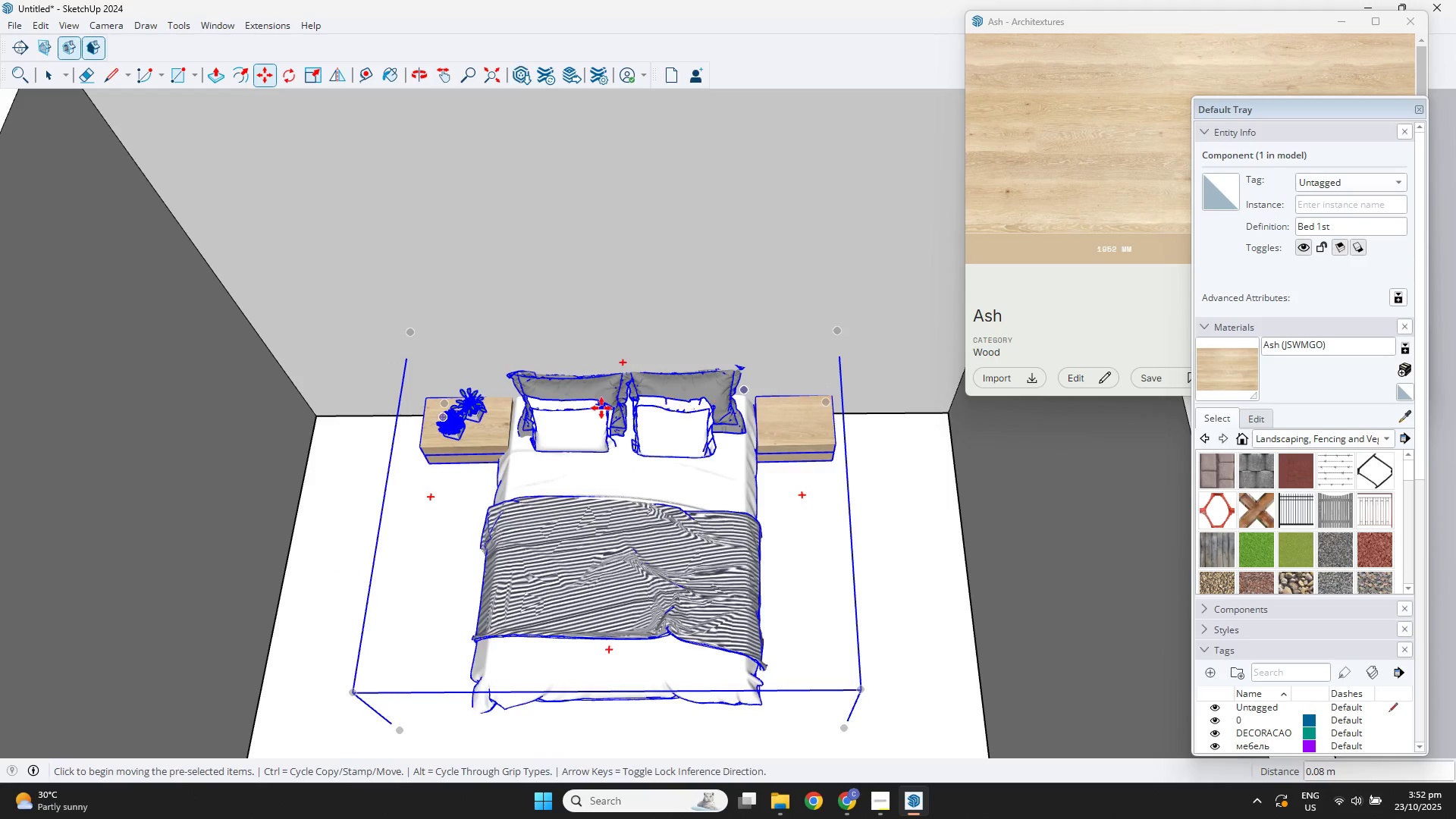 
type( rr)
 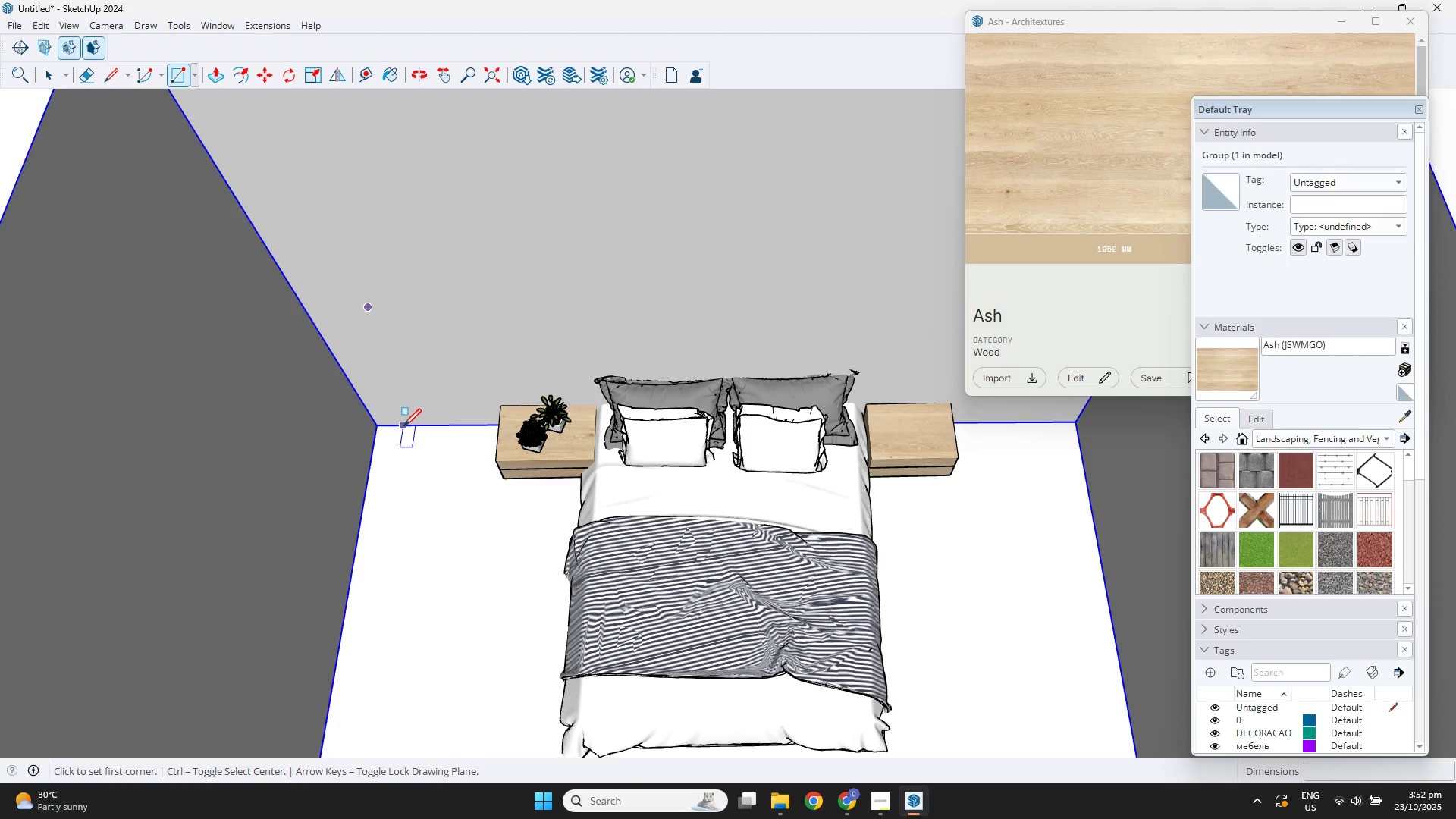 
scroll: coordinate [369, 378], scroll_direction: up, amount: 3.0
 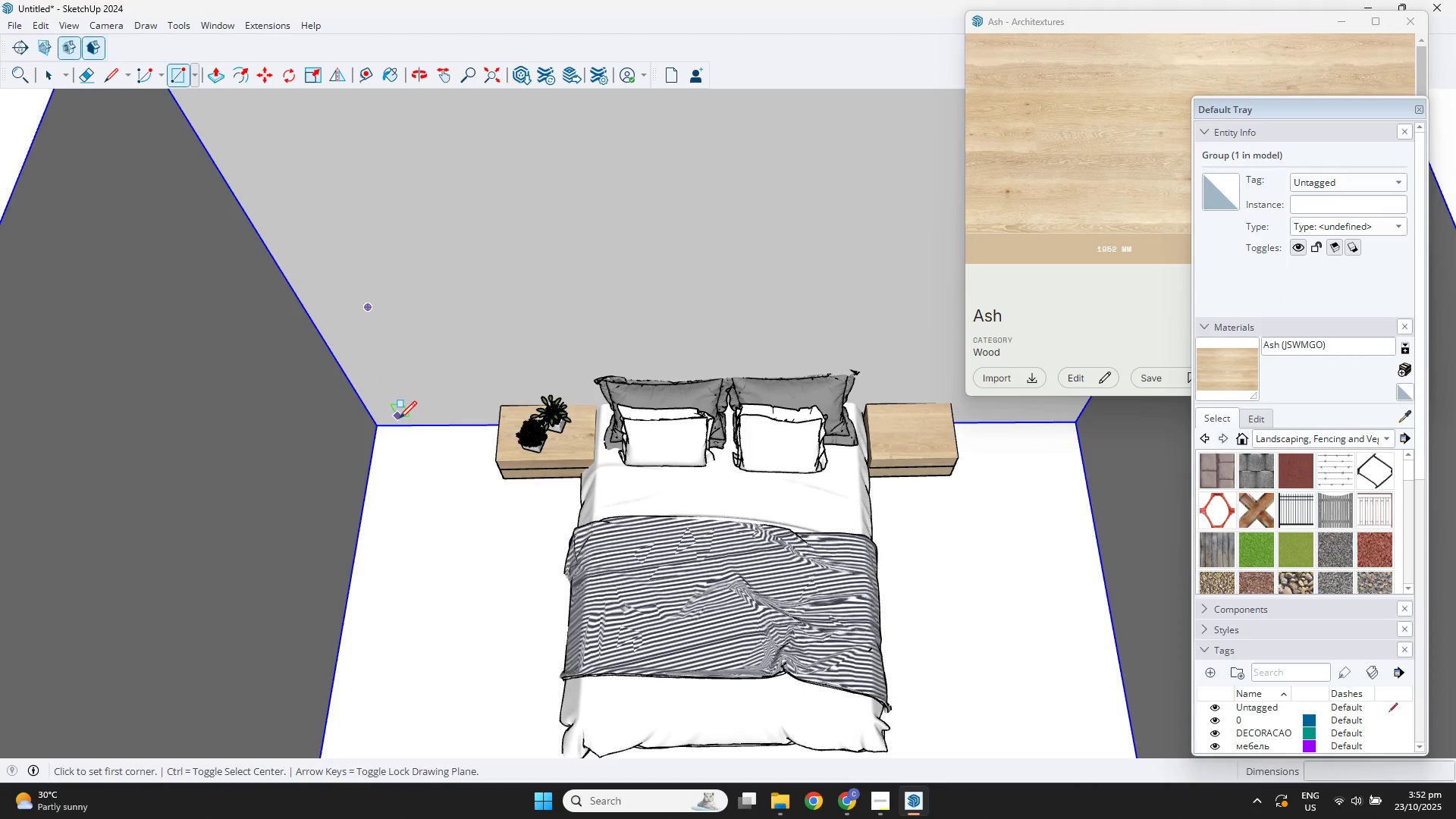 
left_click([403, 426])
 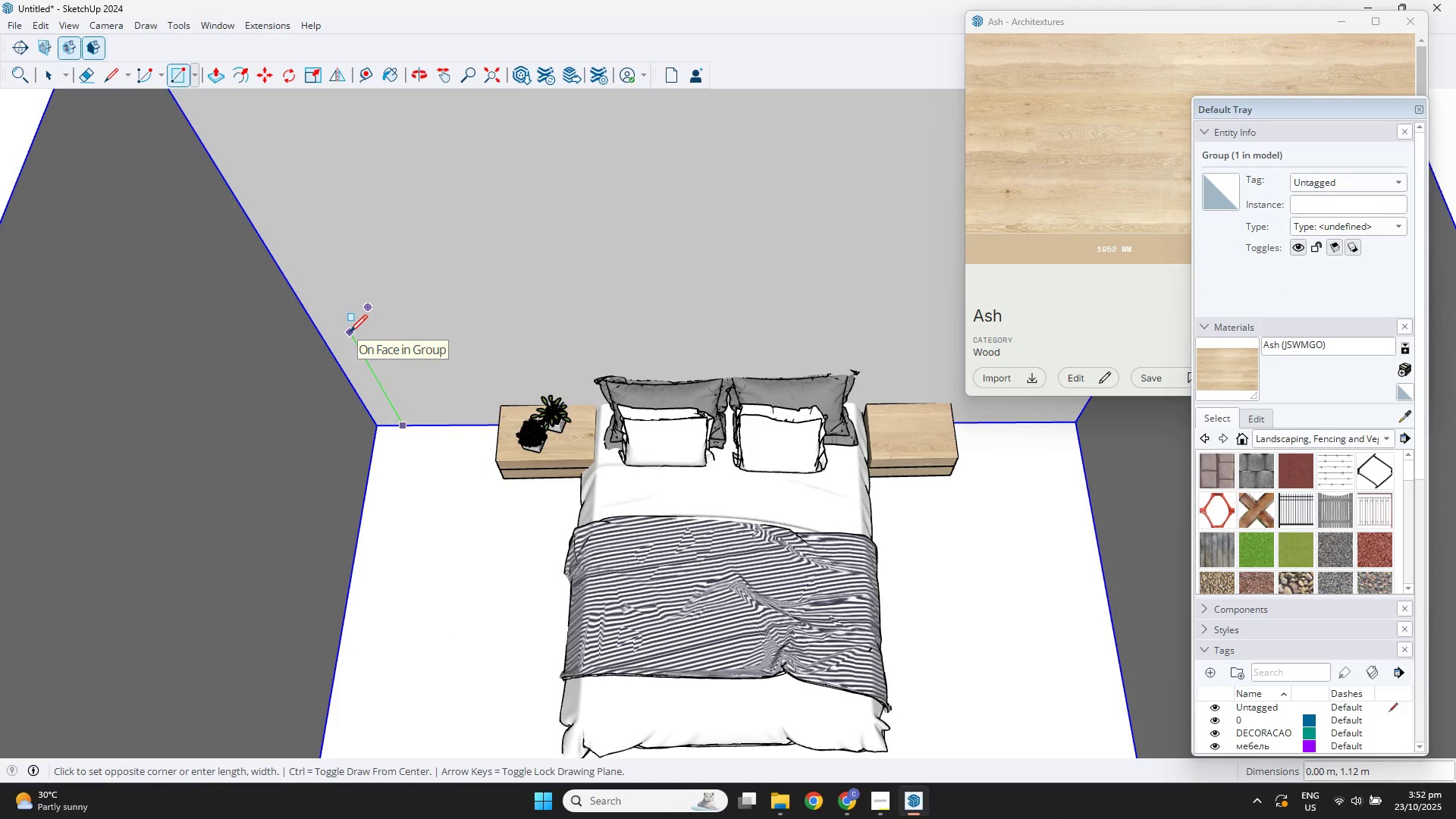 
key(R)
 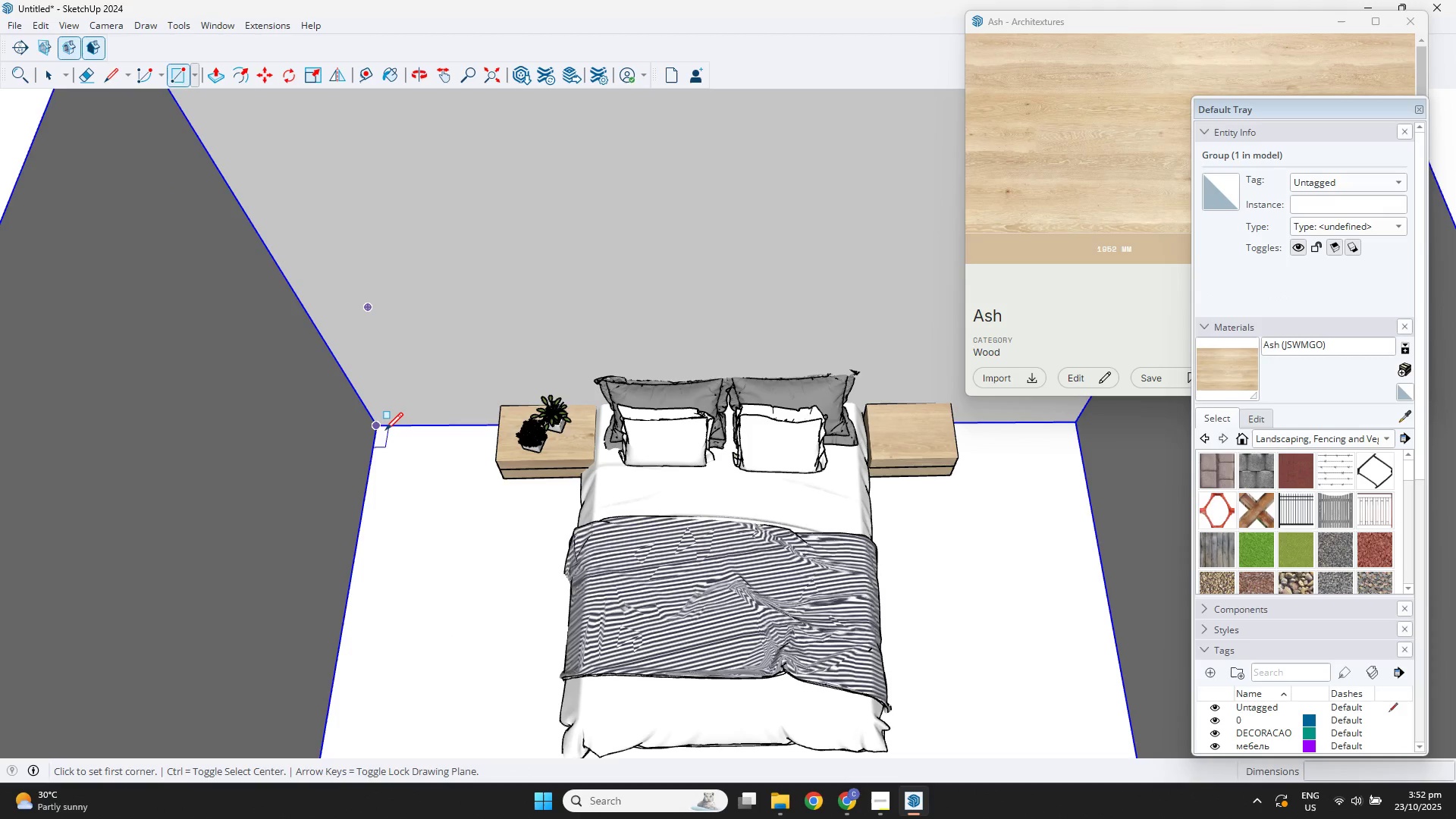 
scroll: coordinate [562, 352], scroll_direction: down, amount: 2.0
 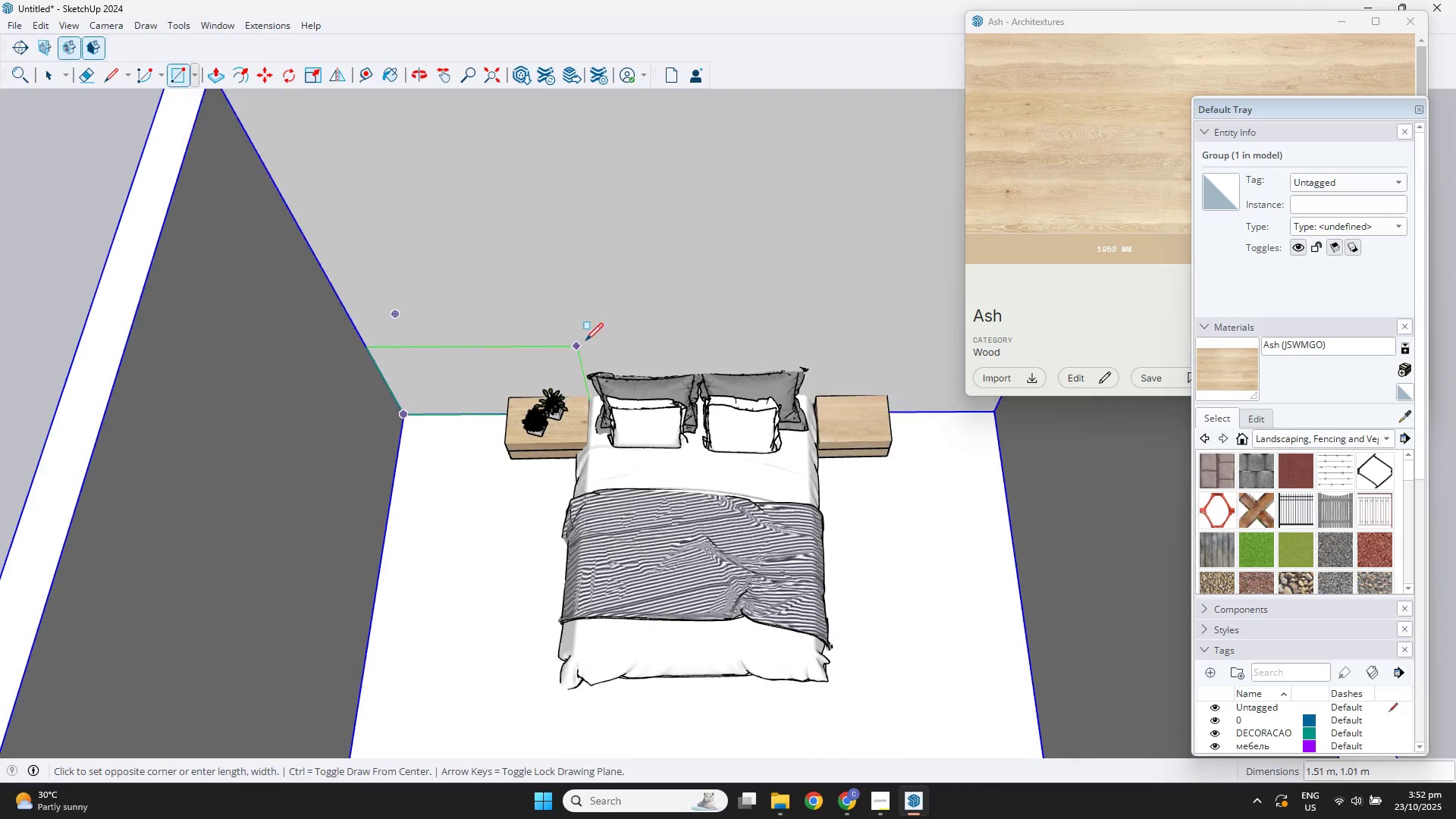 
hold_key(key=ShiftLeft, duration=0.31)
 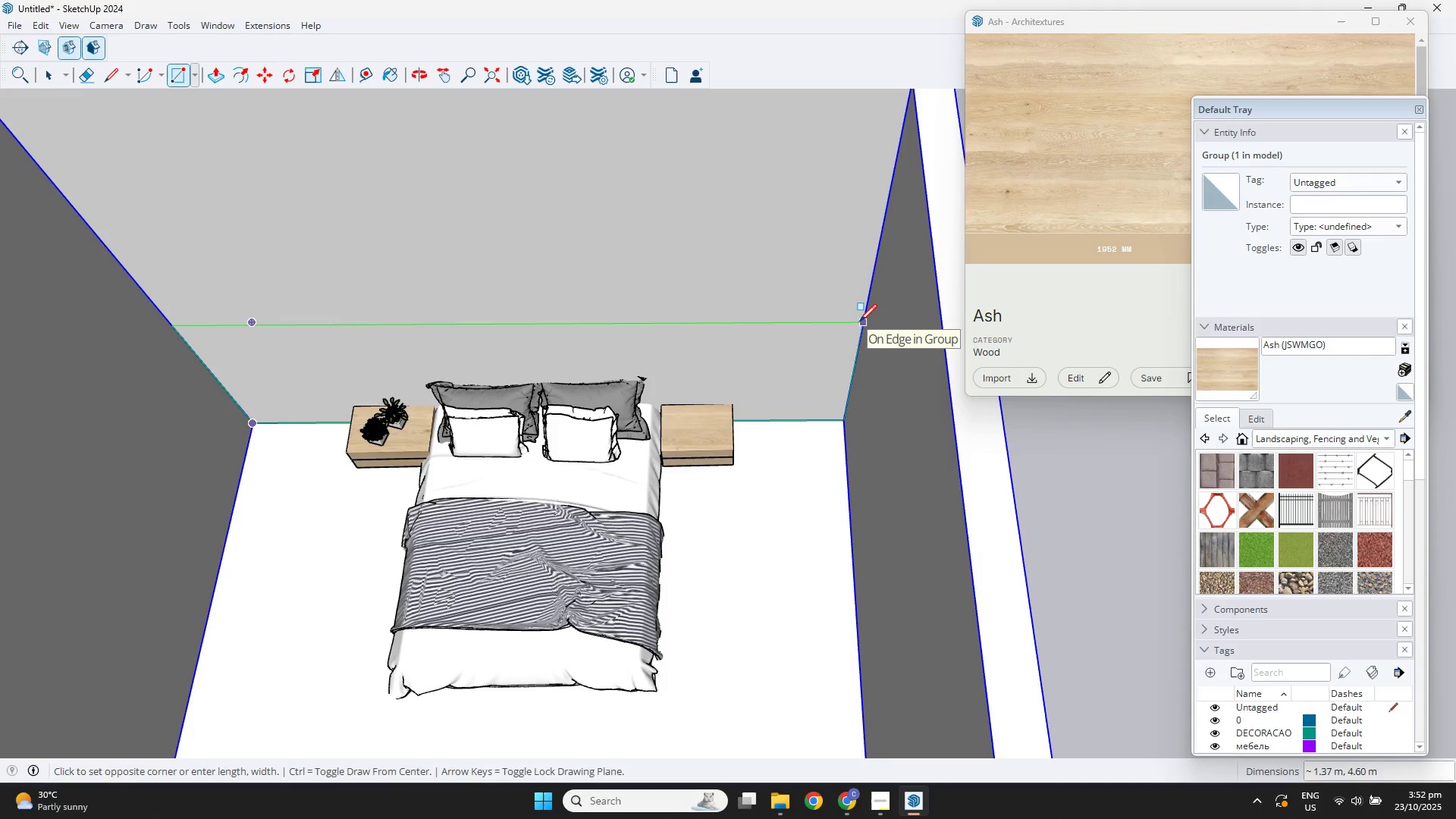 
key(Numpad1)
 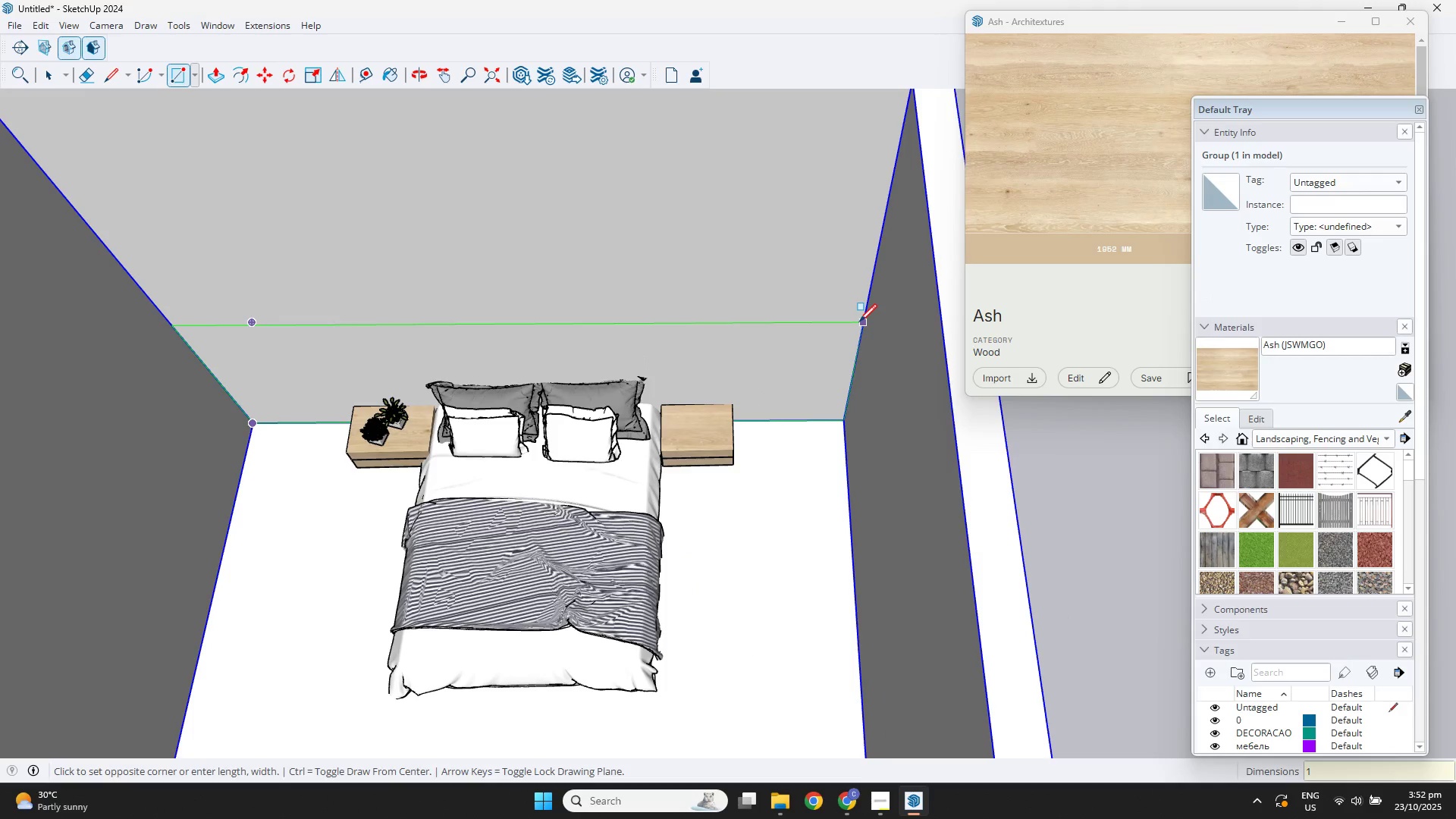 
key(NumpadDecimal)
 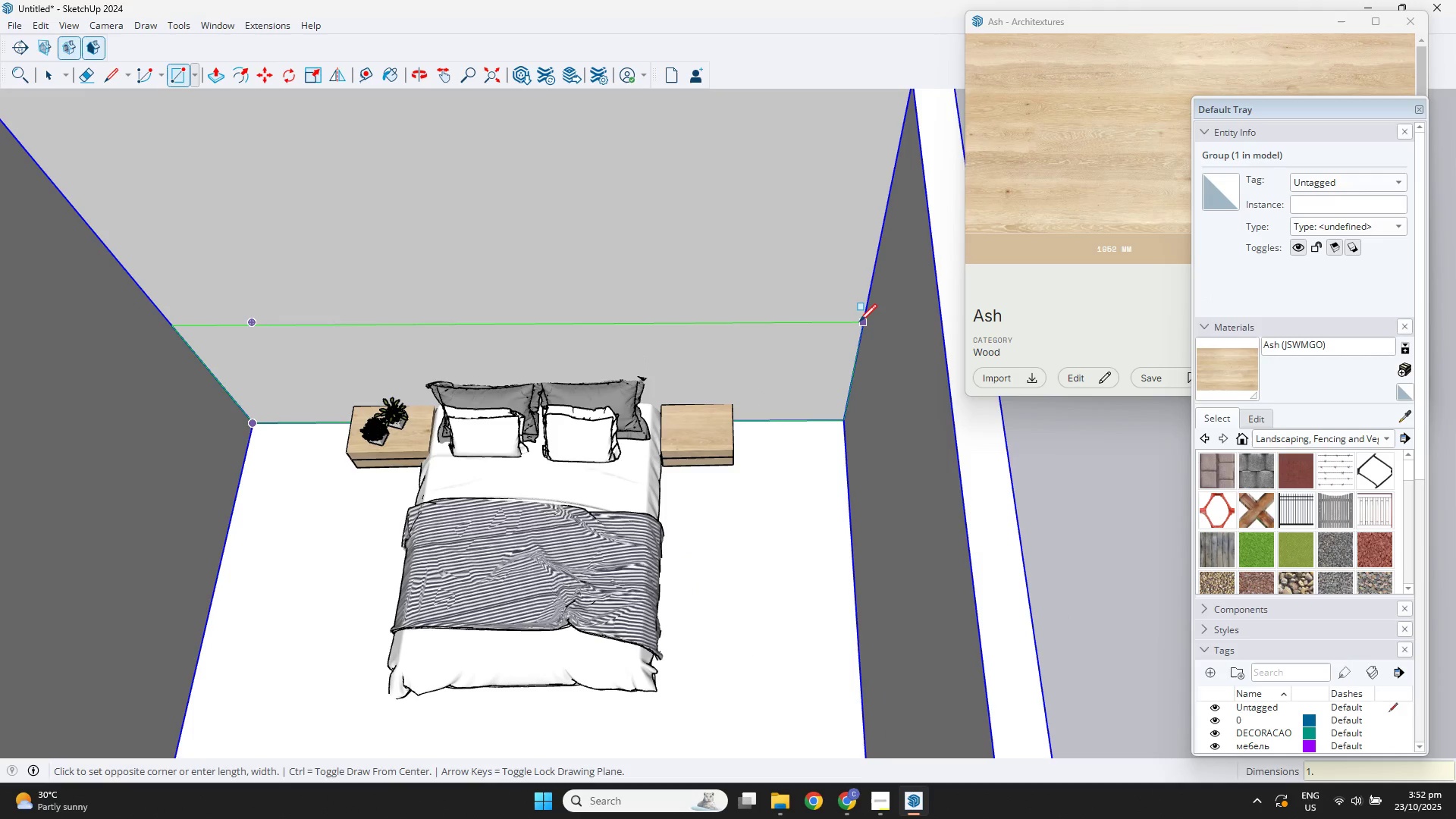 
key(Numpad2)
 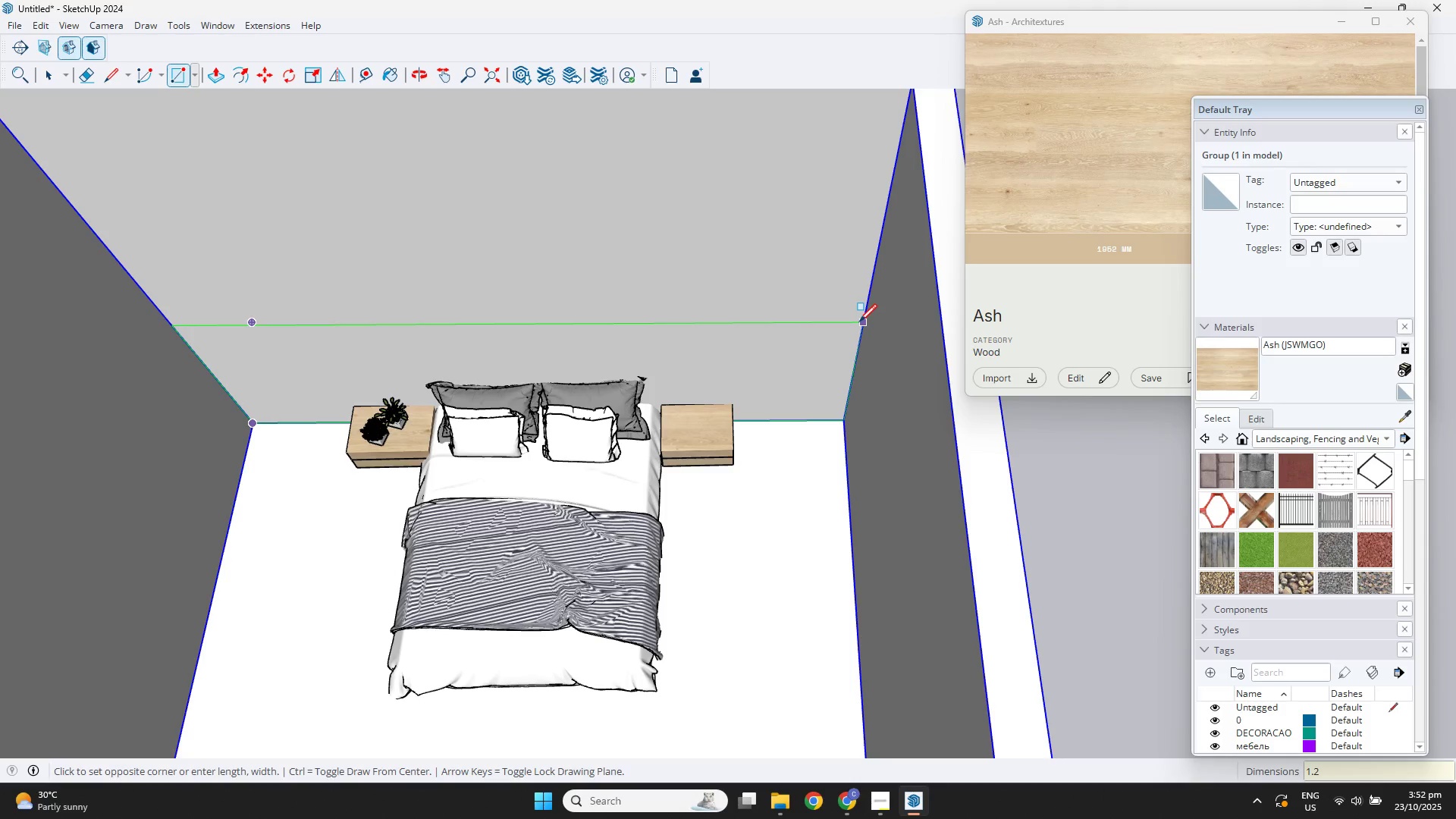 
key(Comma)
 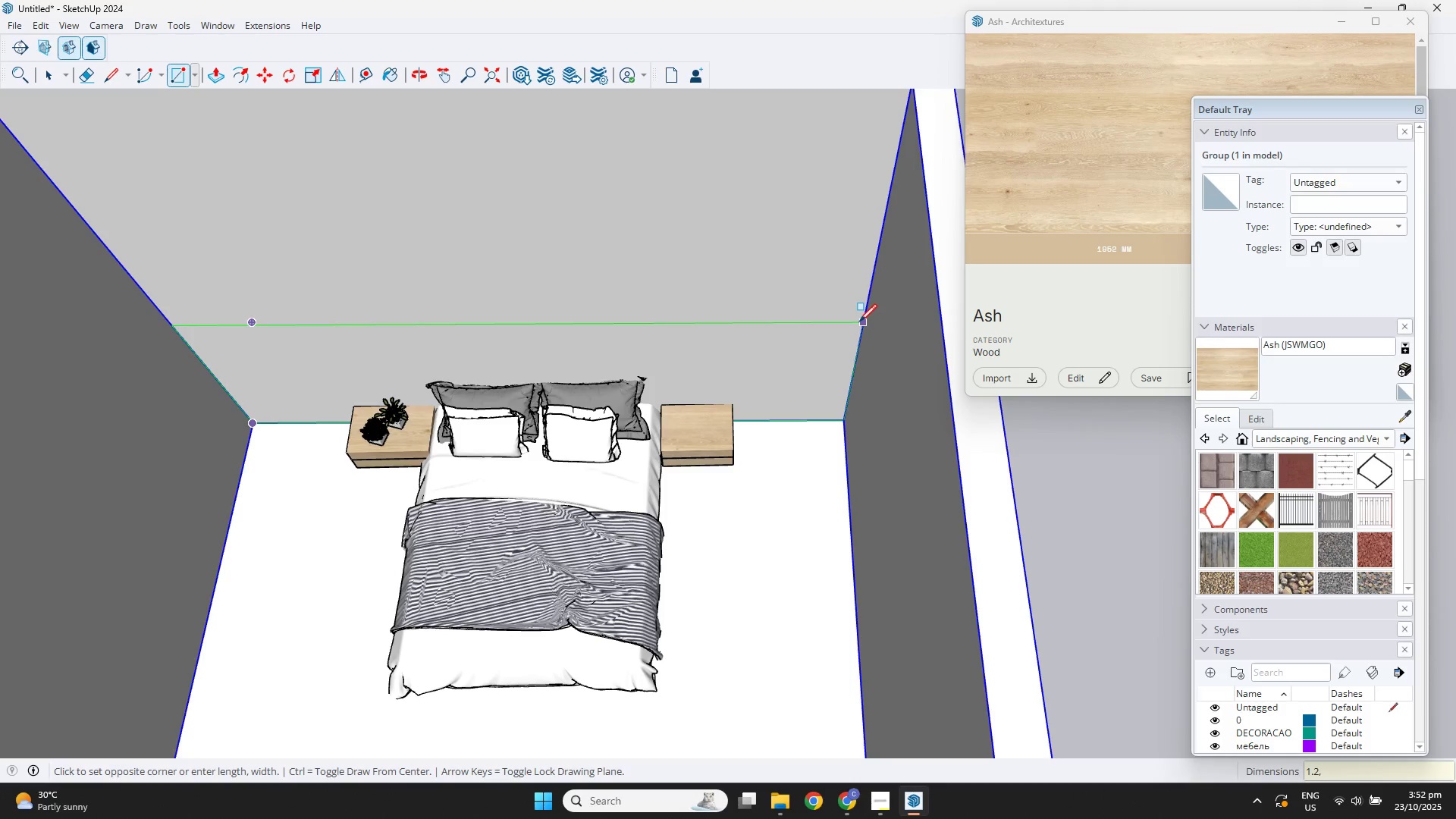 
key(Numpad4)
 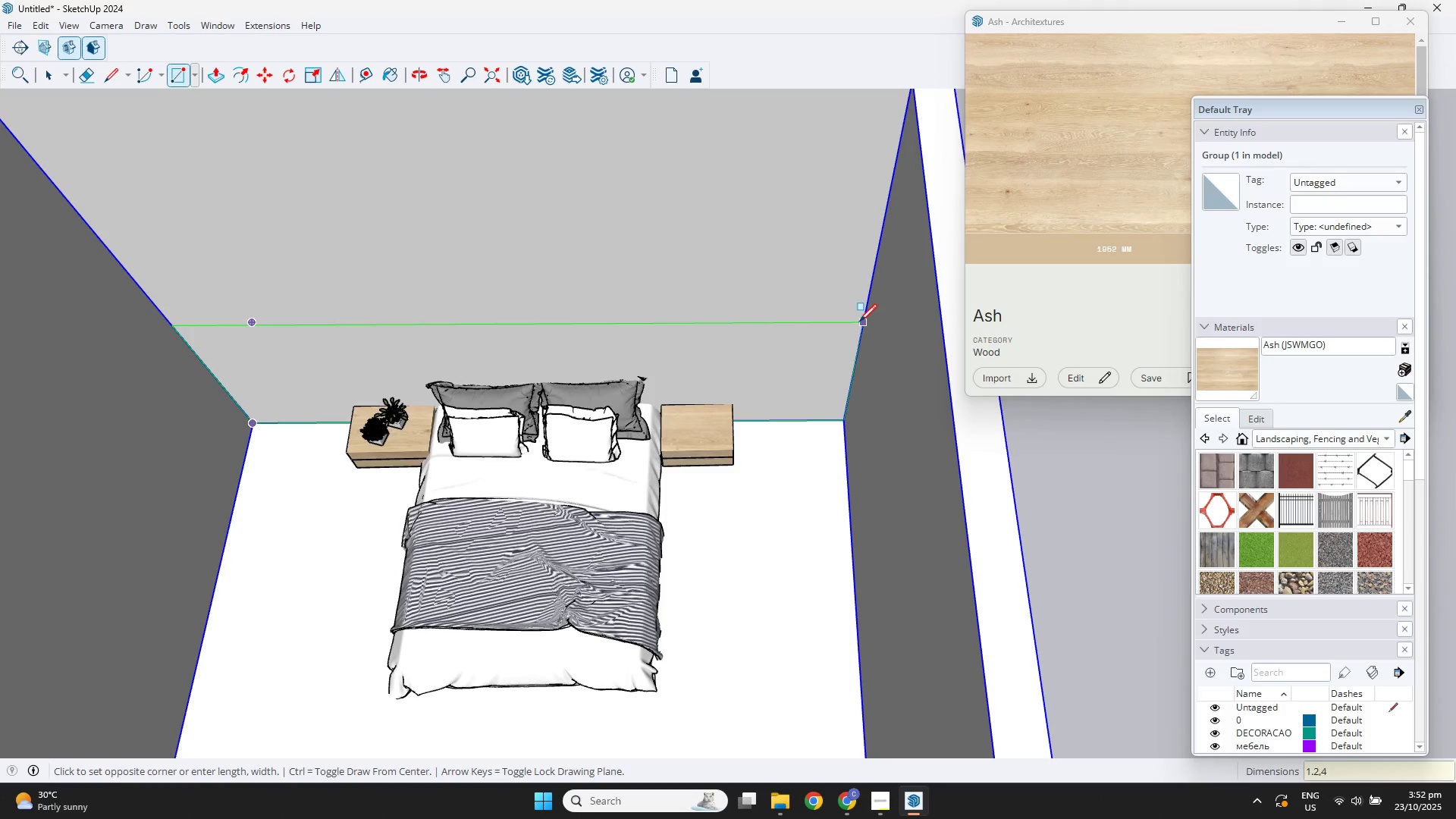 
key(NumpadDecimal)
 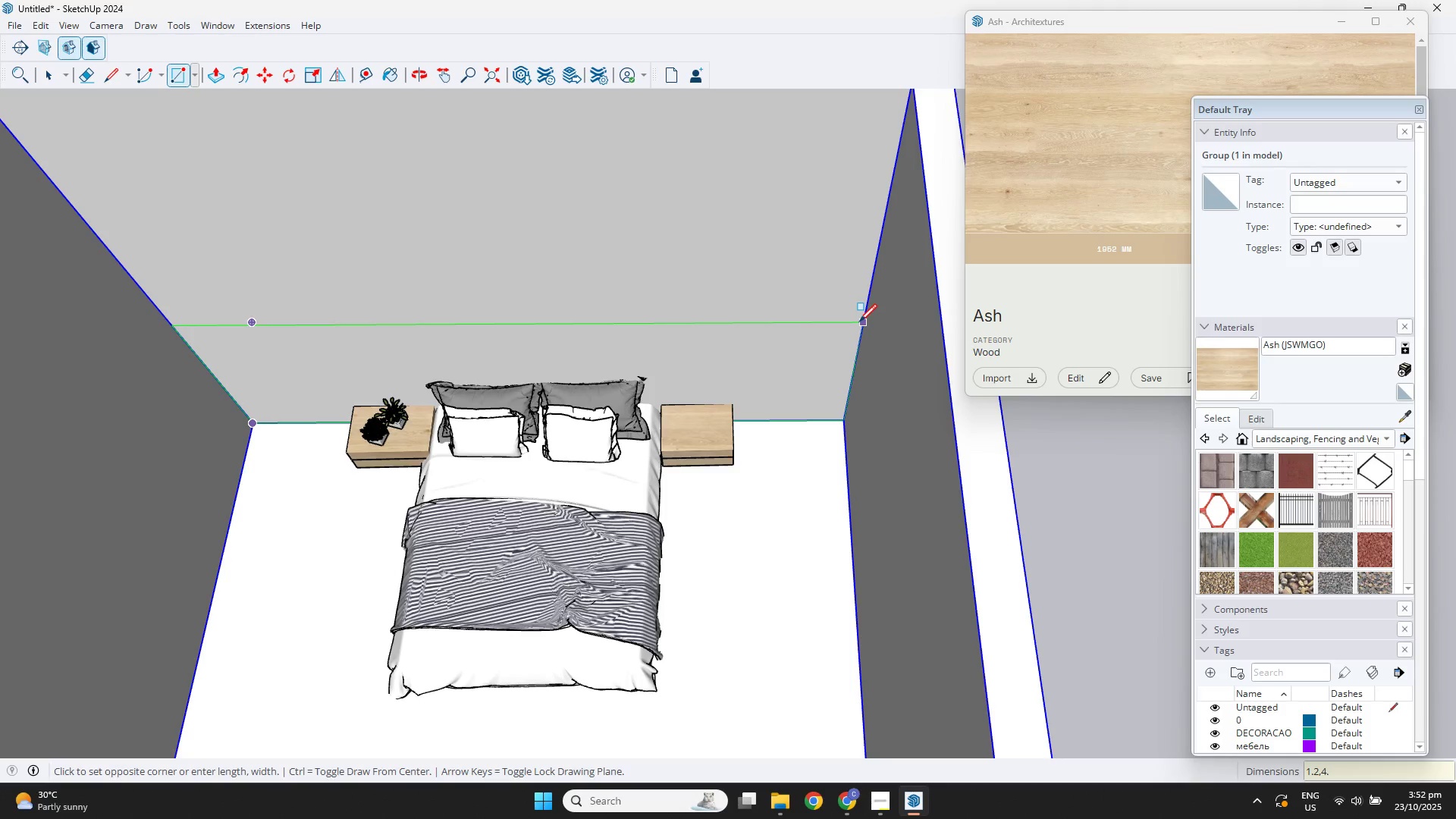 
key(Numpad6)
 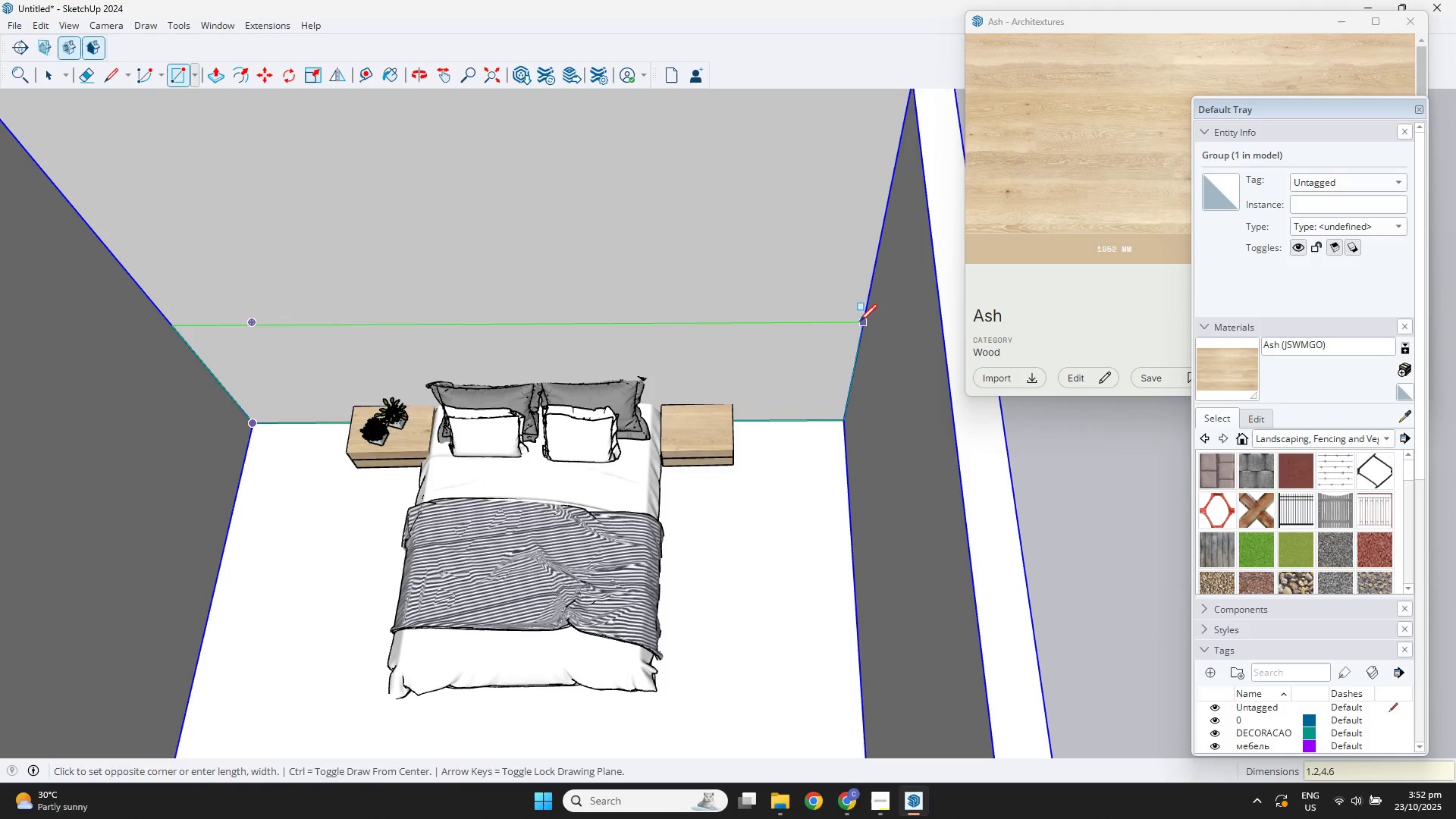 
key(NumpadEnter)
 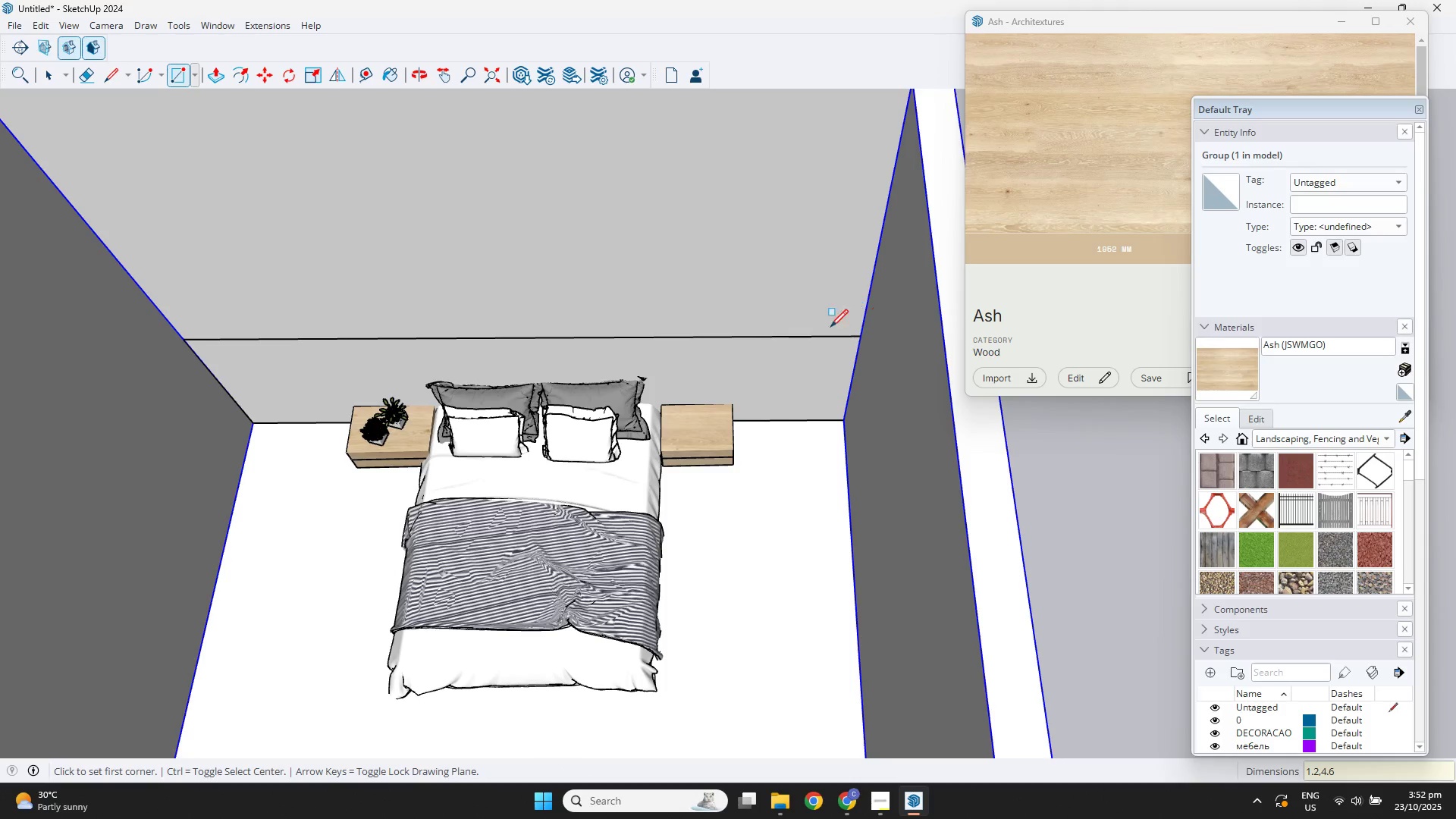 
scroll: coordinate [700, 375], scroll_direction: down, amount: 2.0
 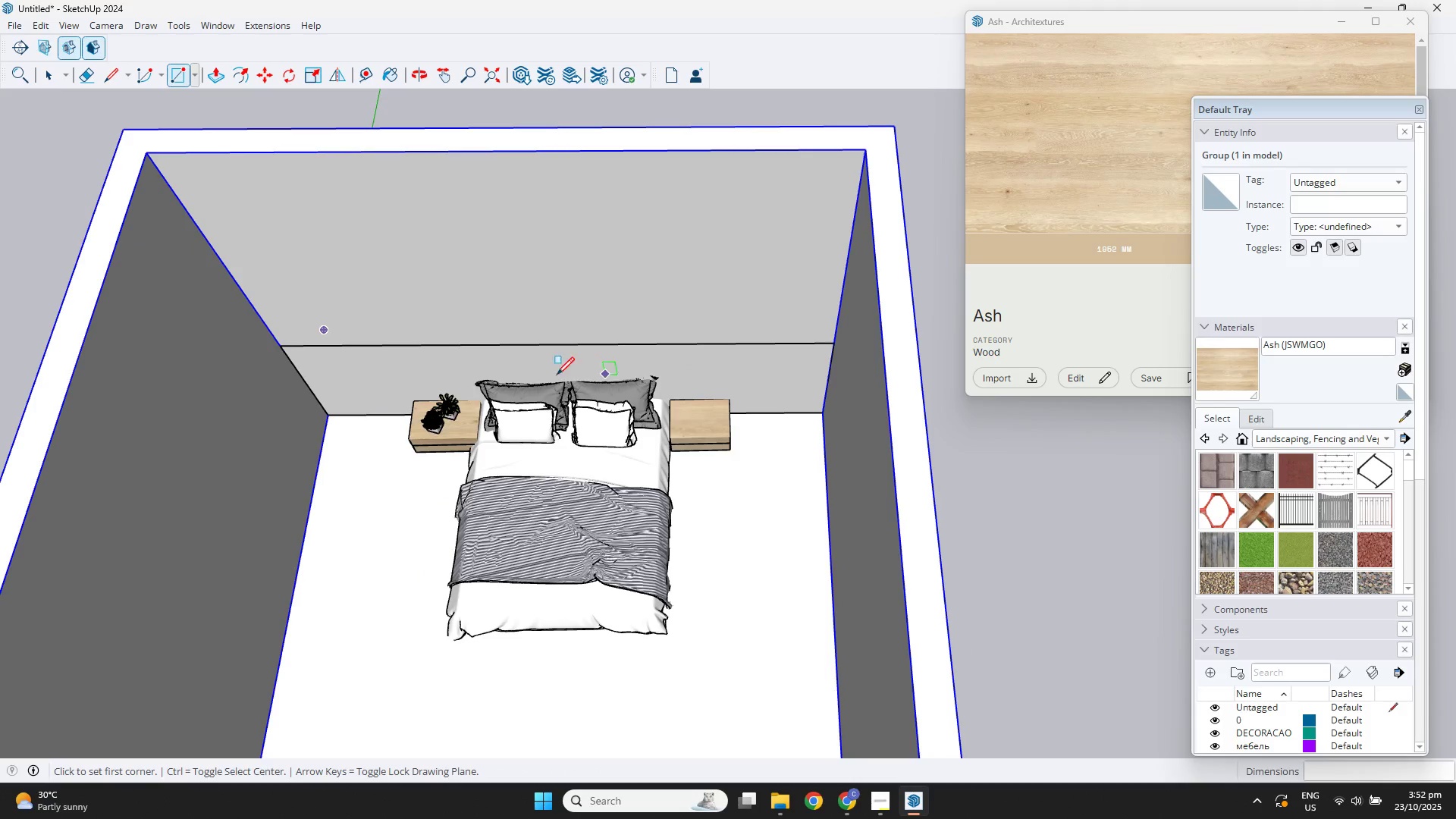 
key(Space)
 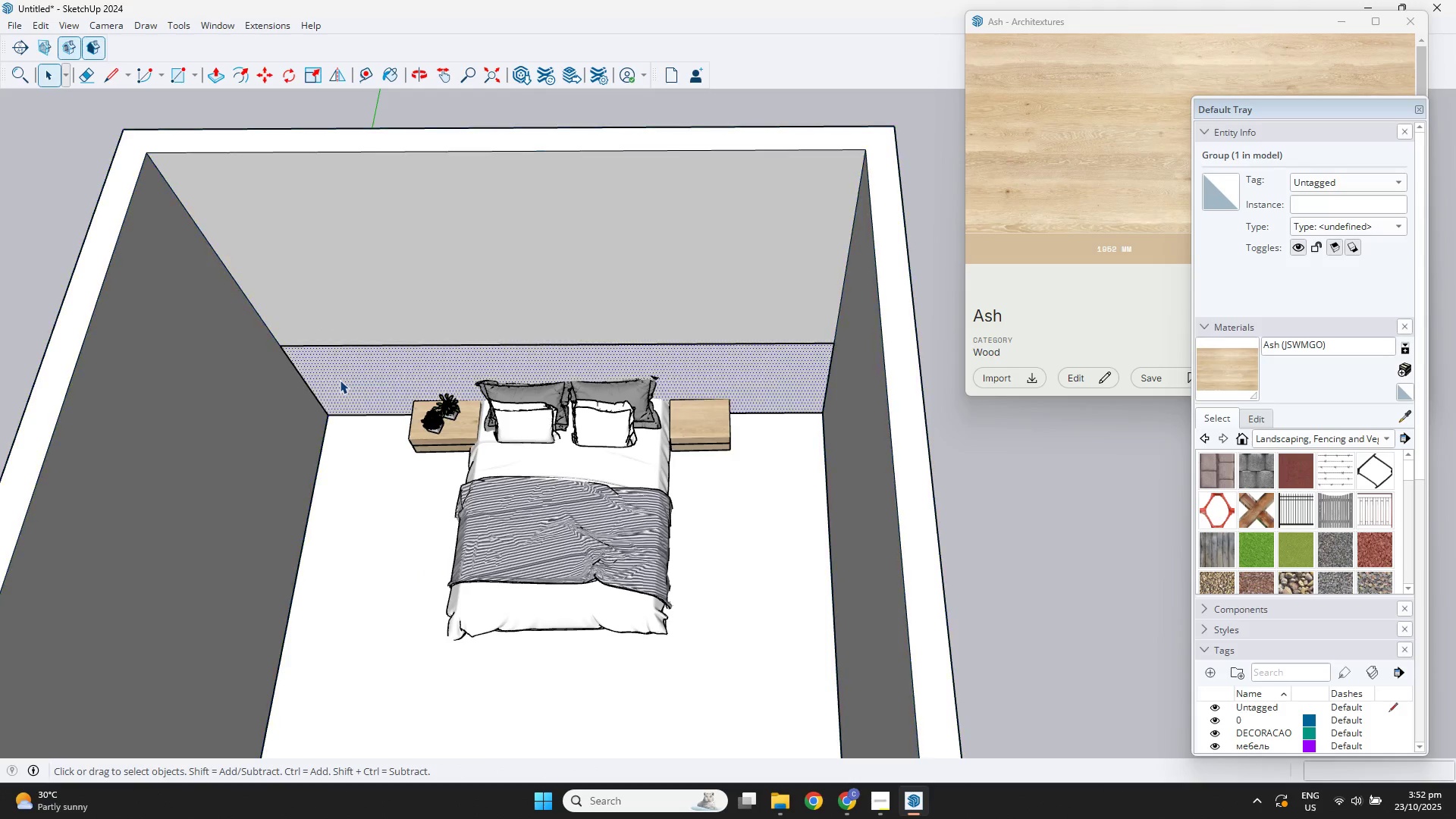 
double_click([340, 380])
 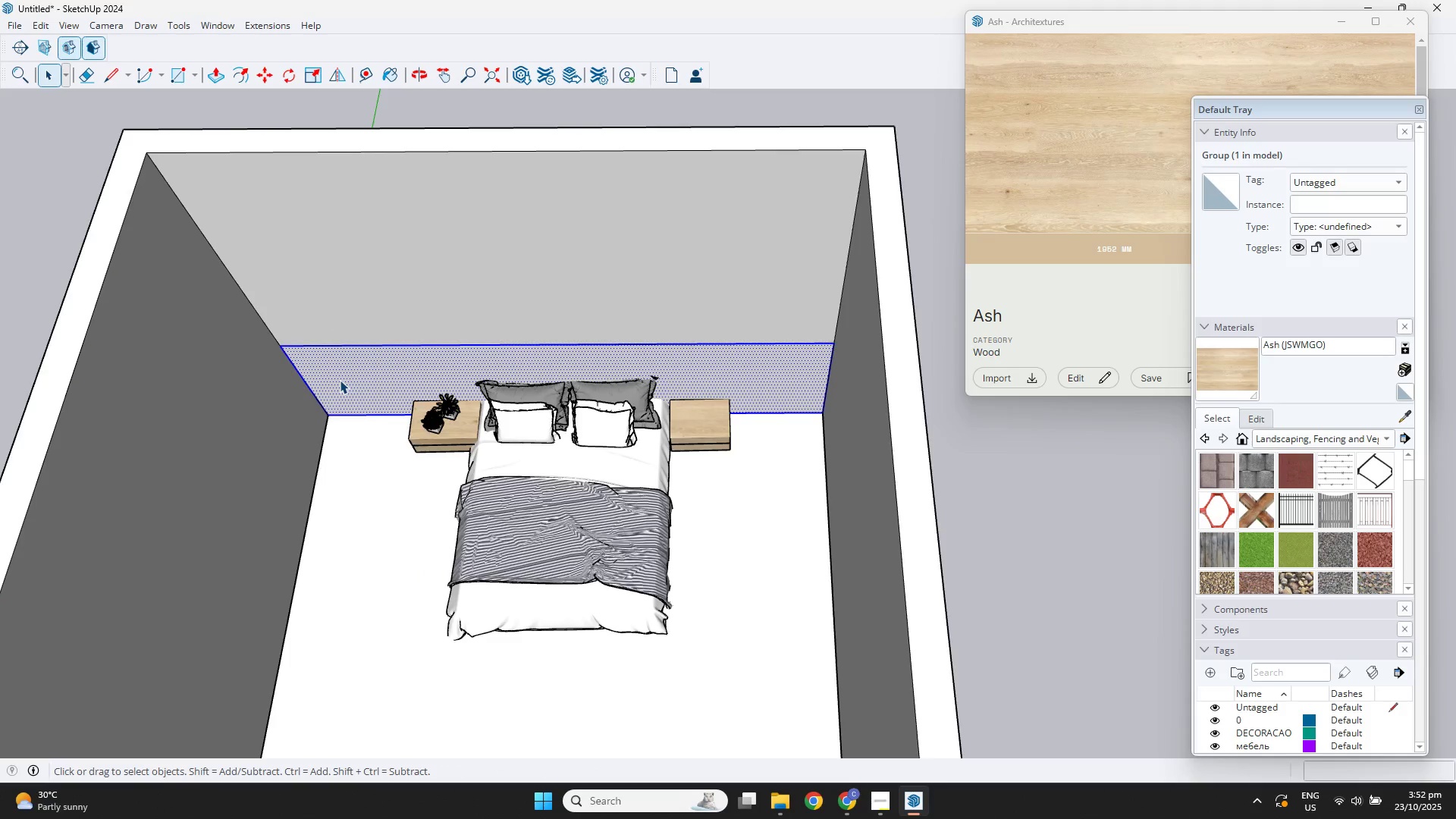 
scroll: coordinate [340, 380], scroll_direction: up, amount: 4.0
 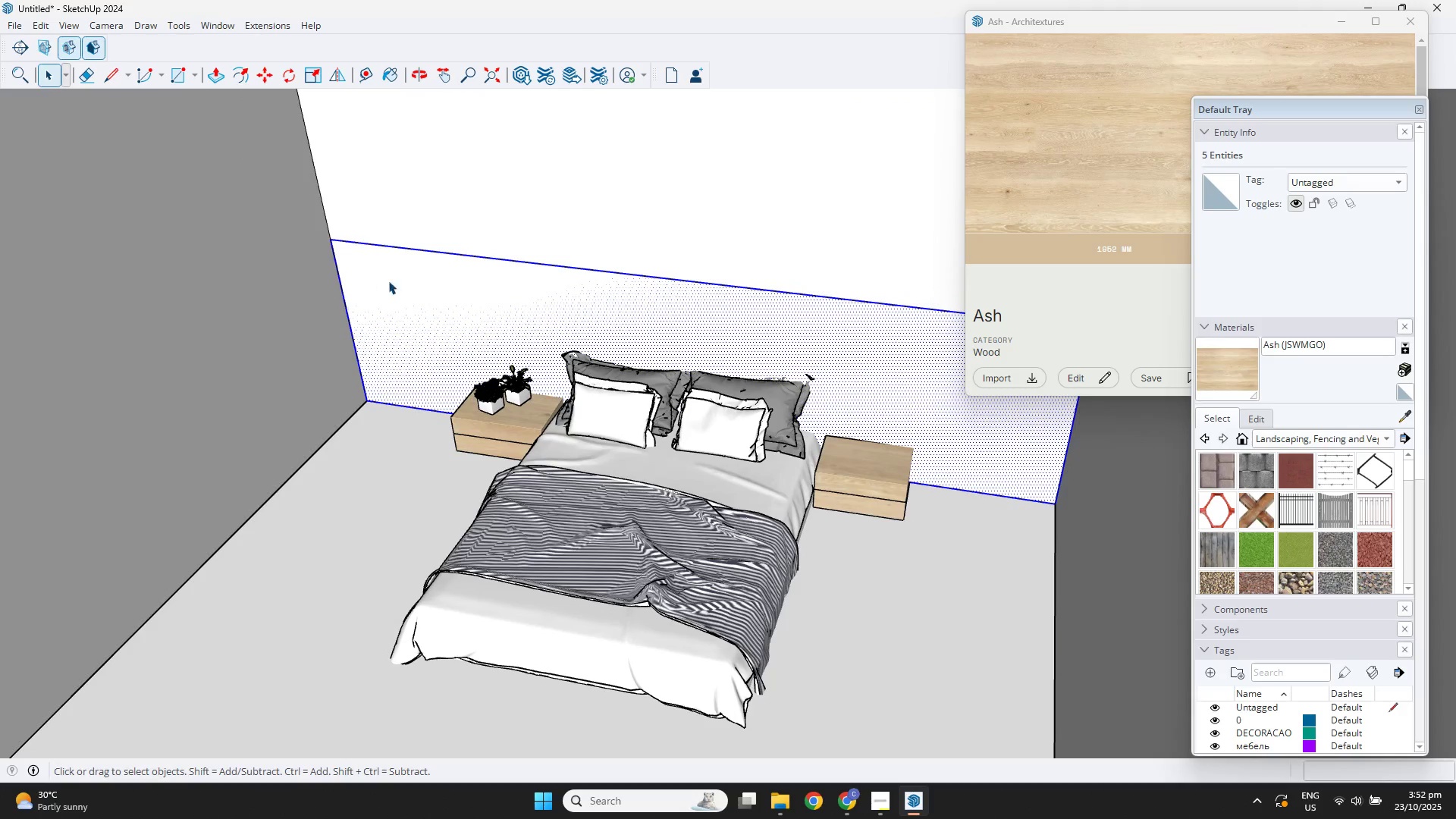 
right_click([419, 288])
 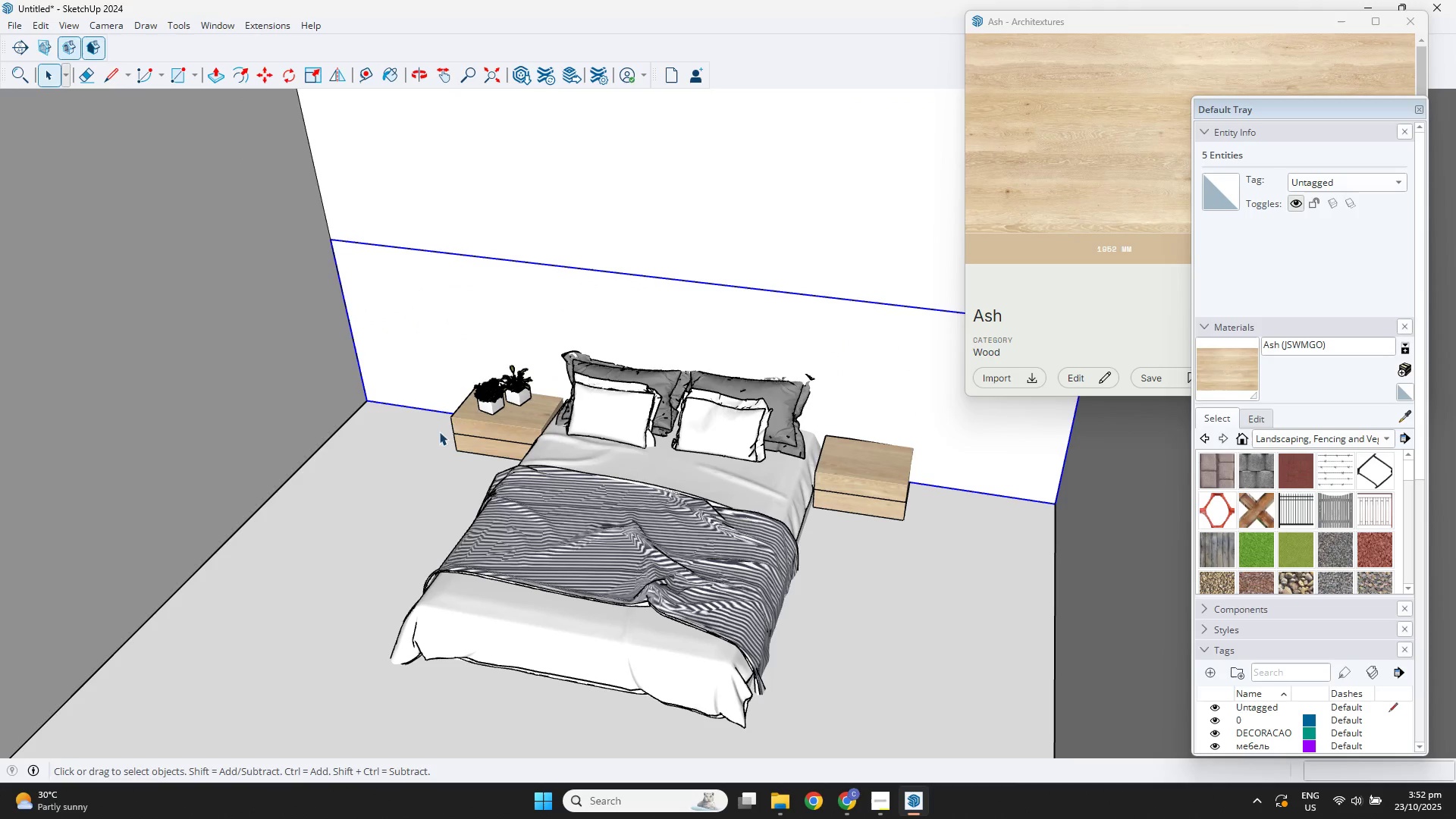 
double_click([435, 303])
 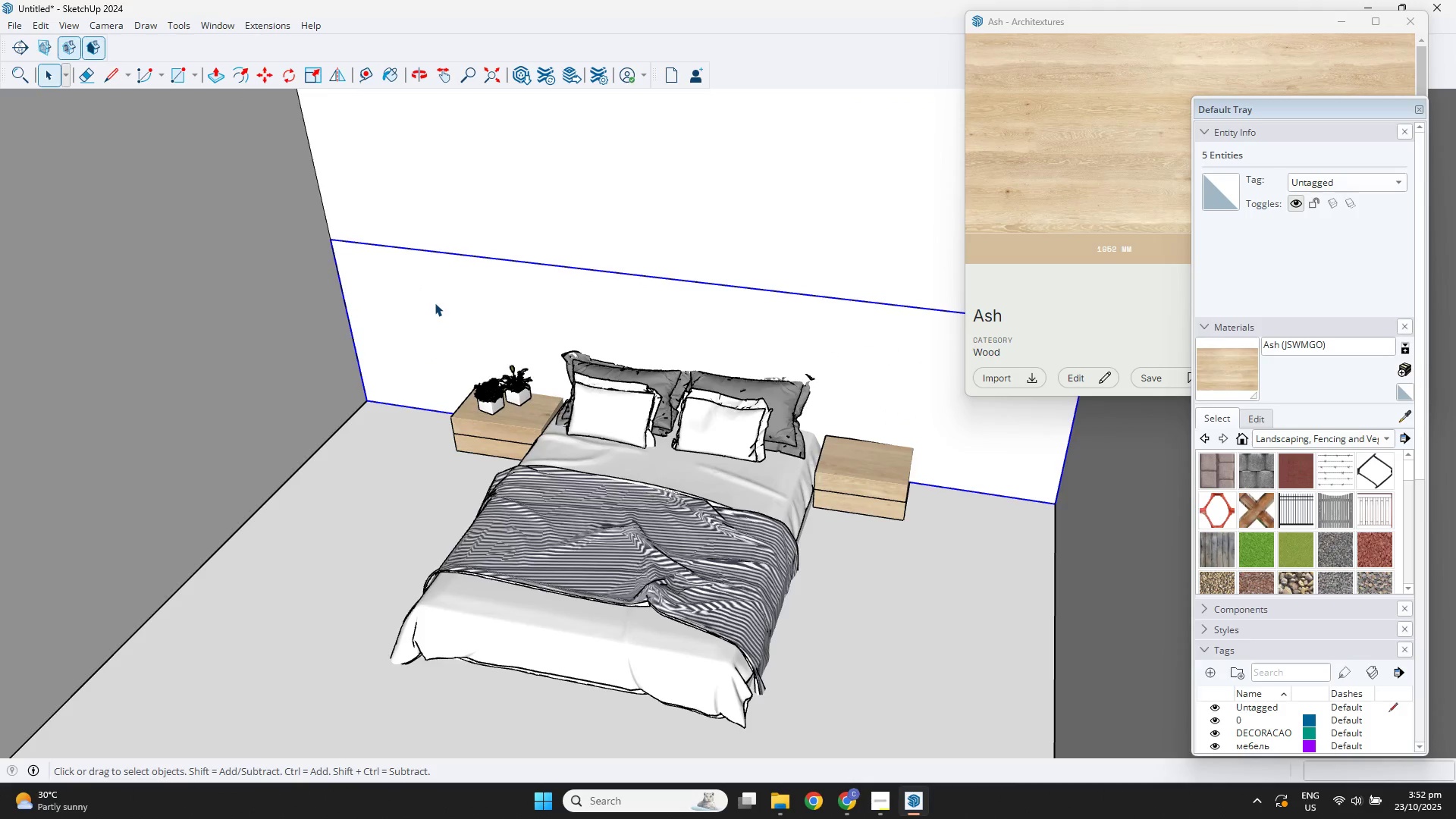 
triple_click([435, 303])
 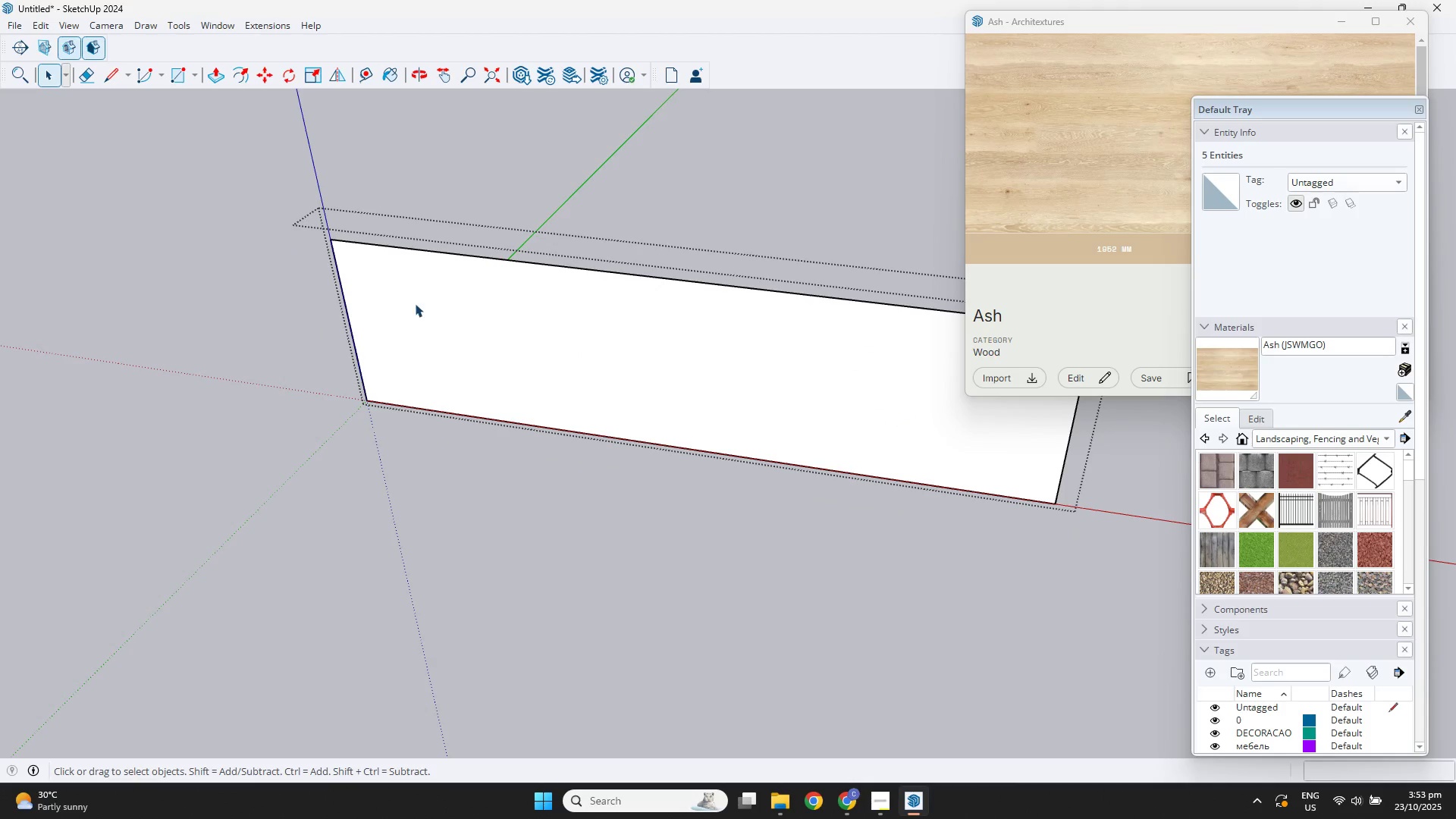 
triple_click([416, 303])
 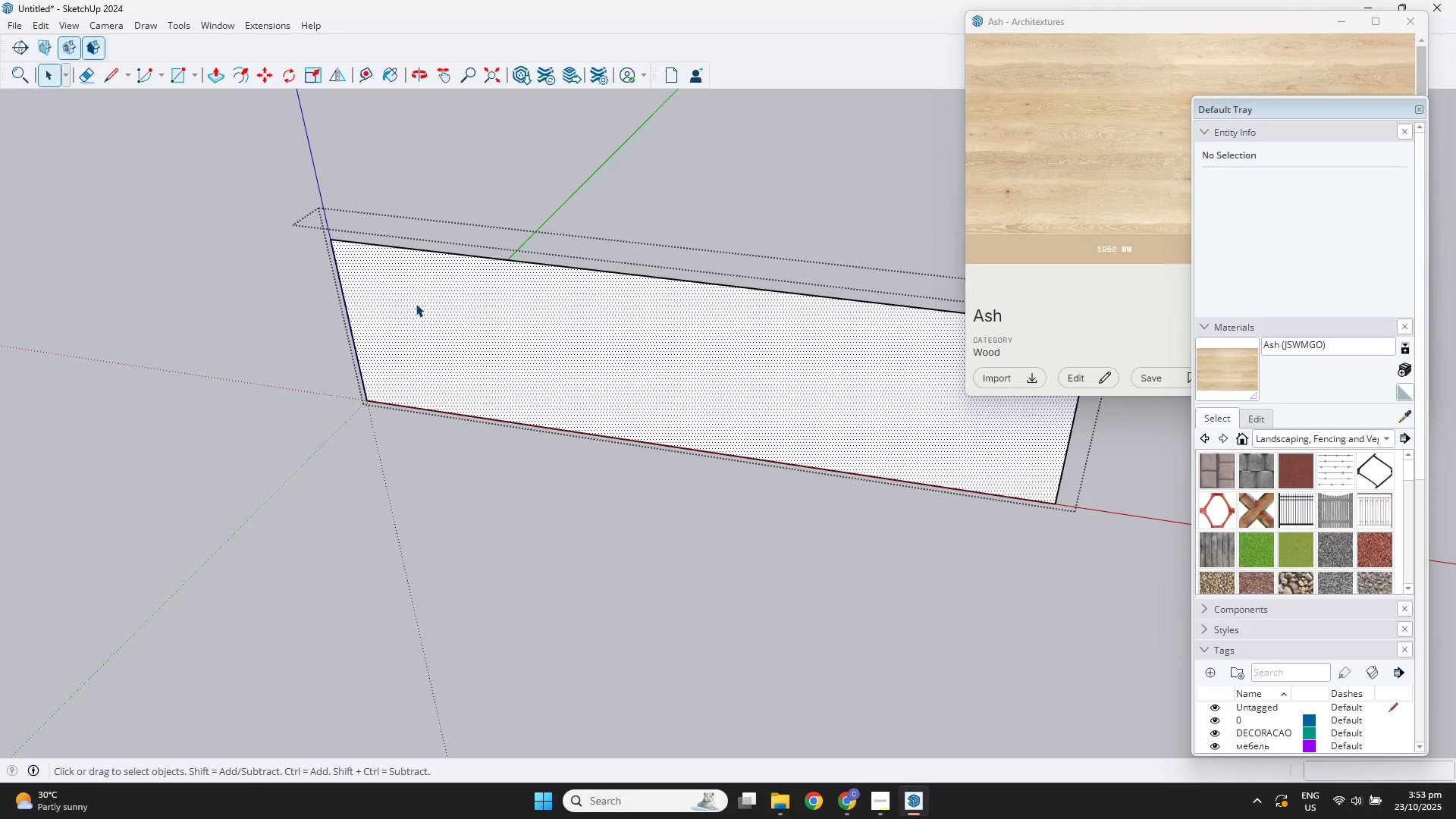 
key(P)
 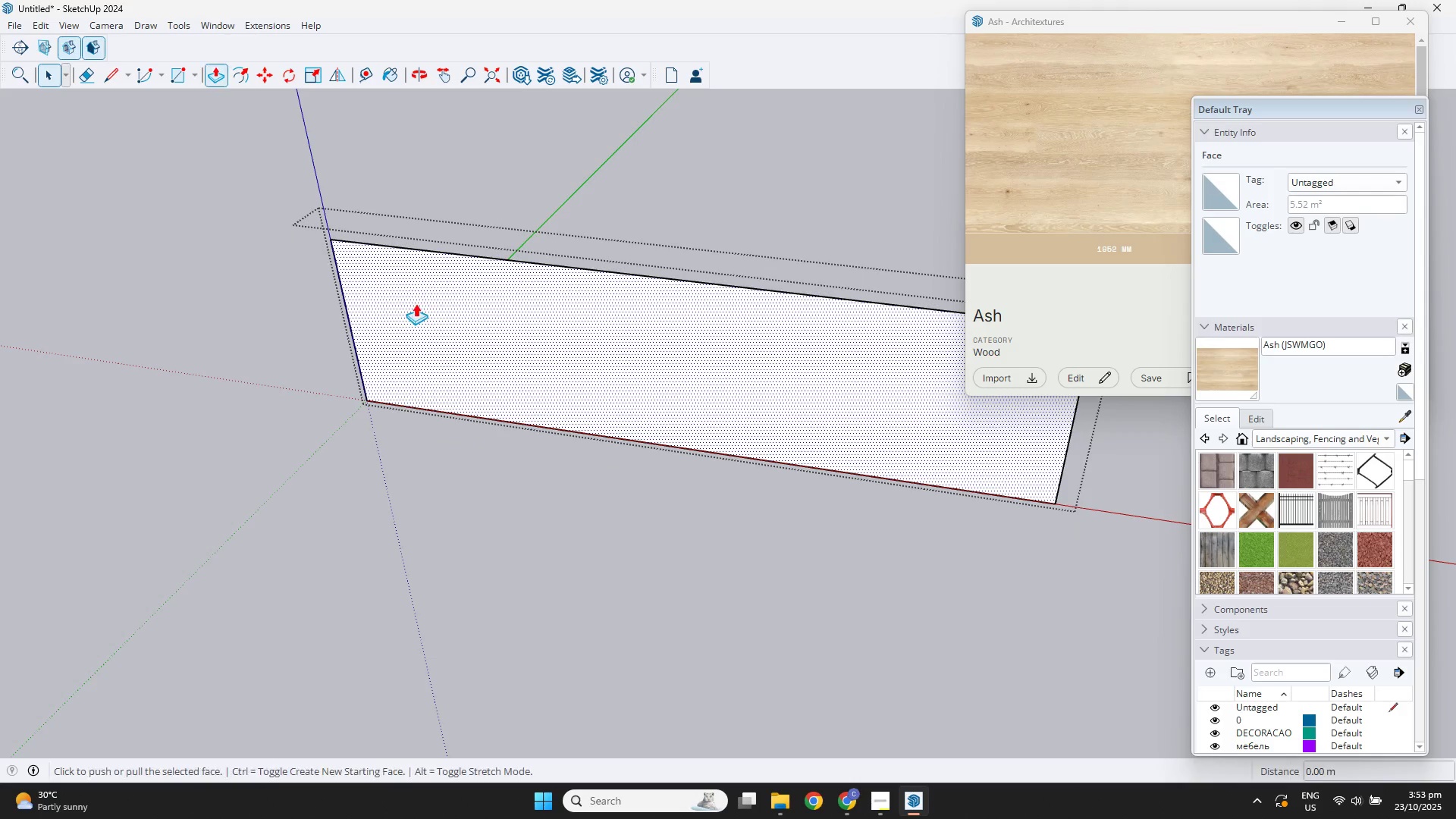 
left_click([416, 303])
 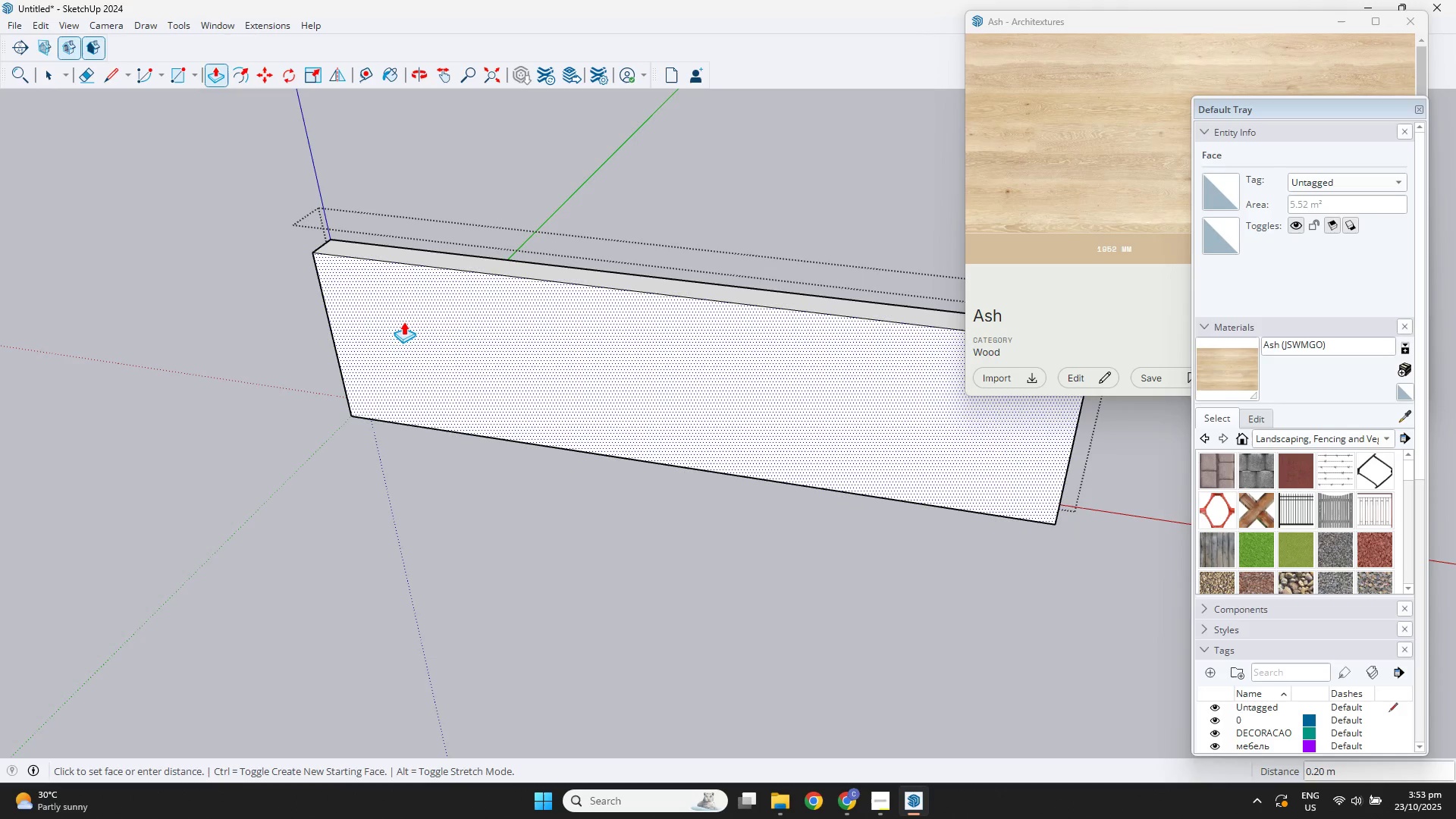 
key(NumpadDecimal)
 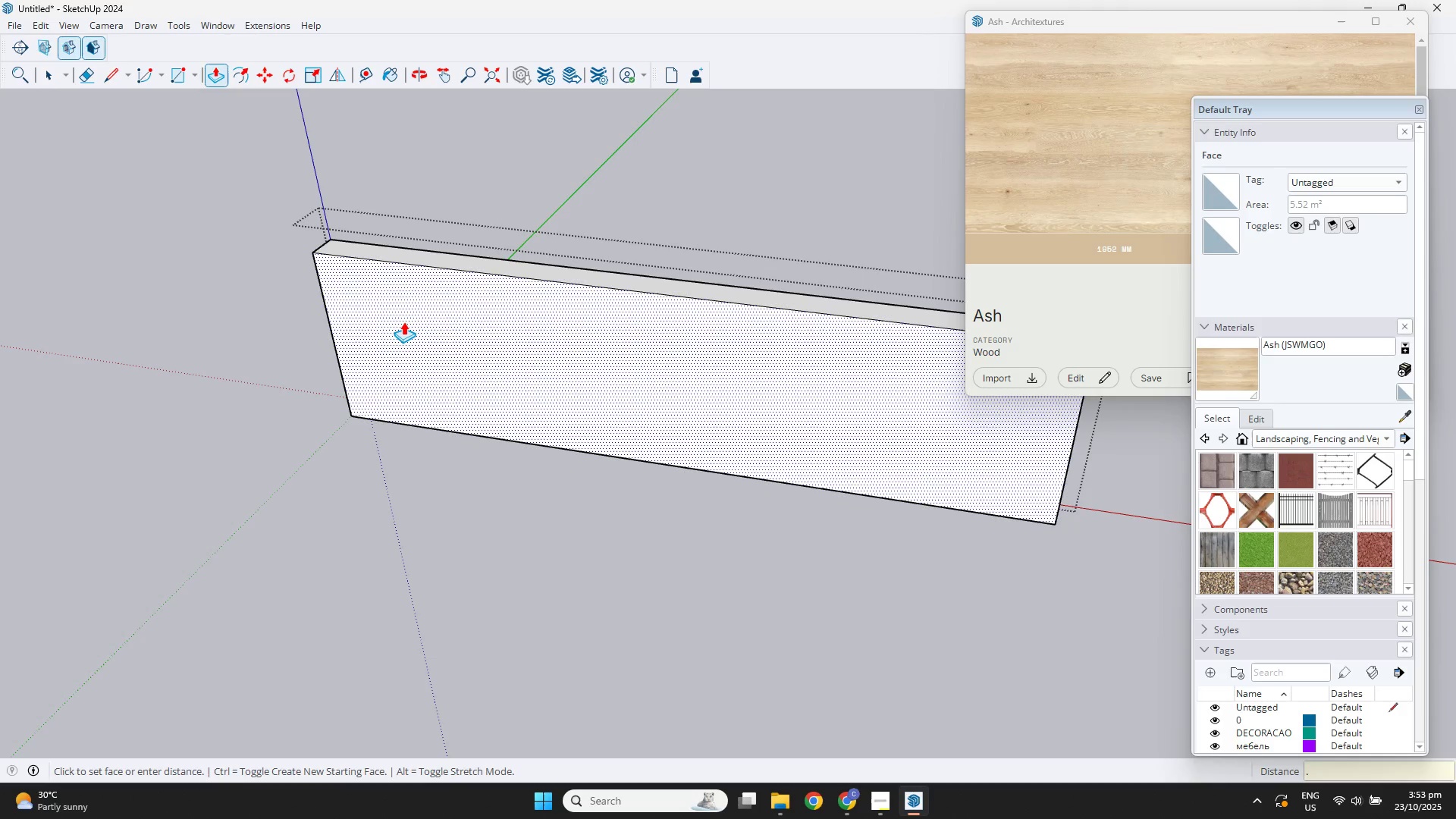 
key(Numpad0)
 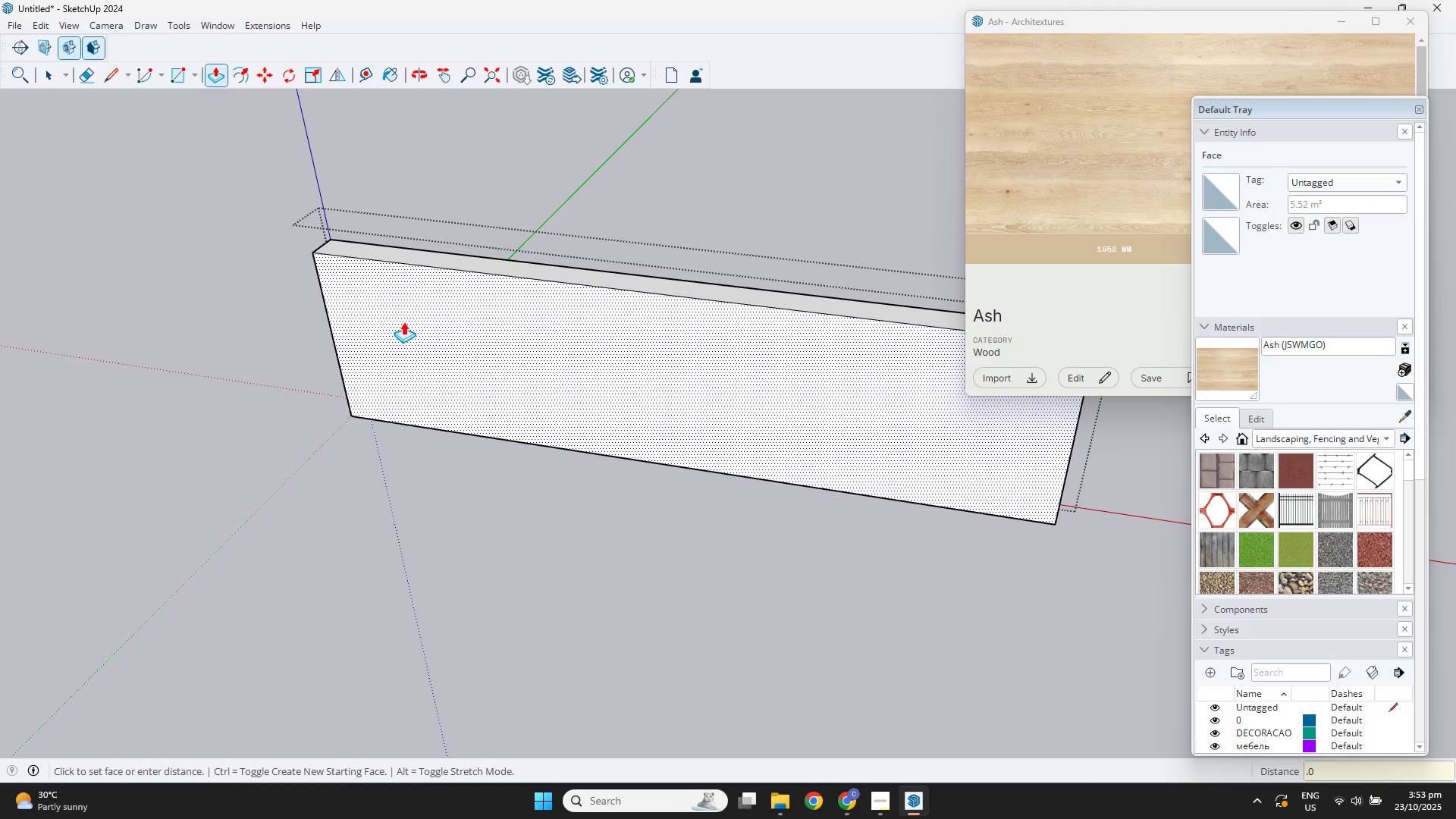 
key(Numpad5)
 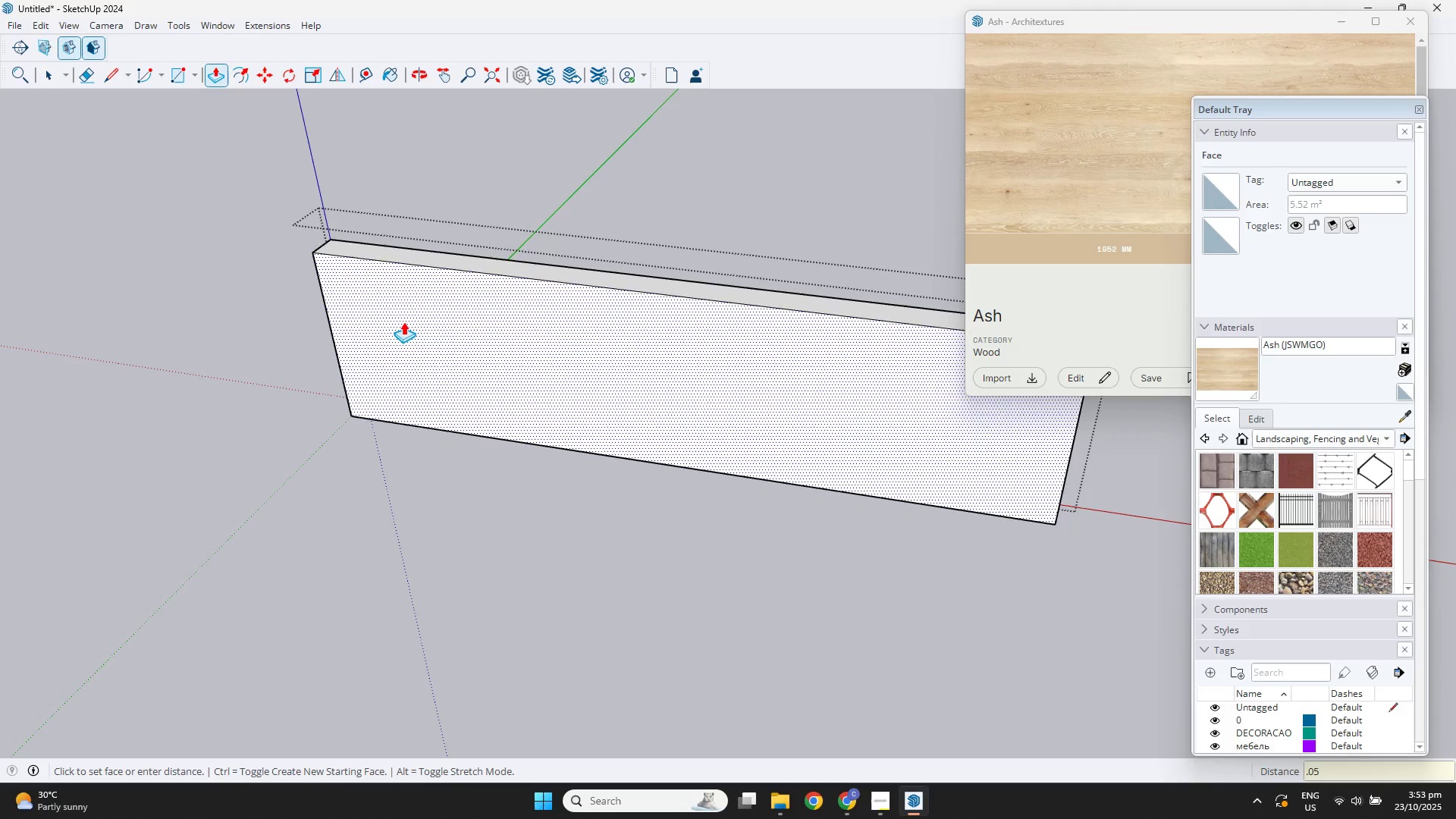 
key(NumpadEnter)
 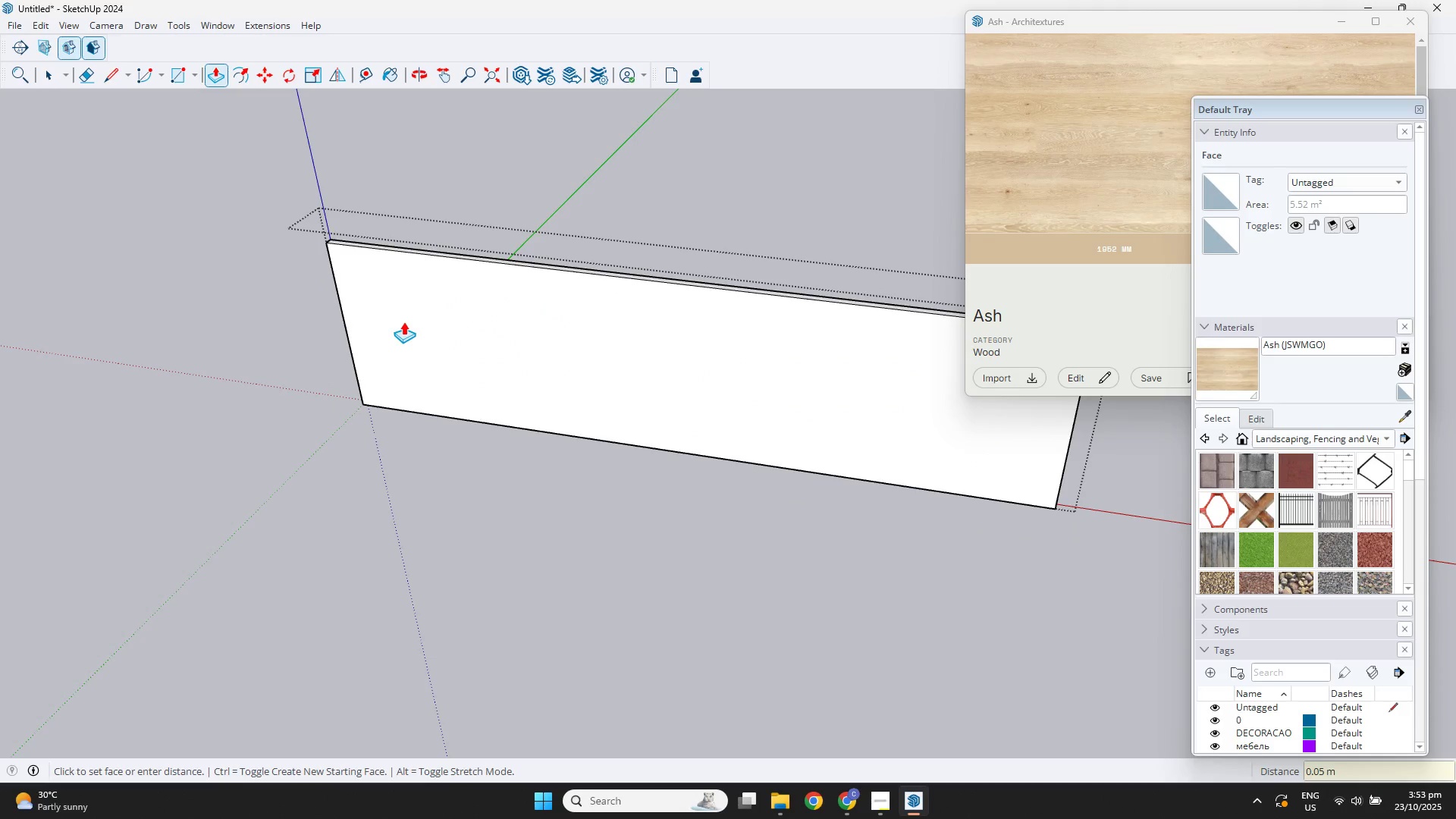 
scroll: coordinate [391, 344], scroll_direction: down, amount: 3.0
 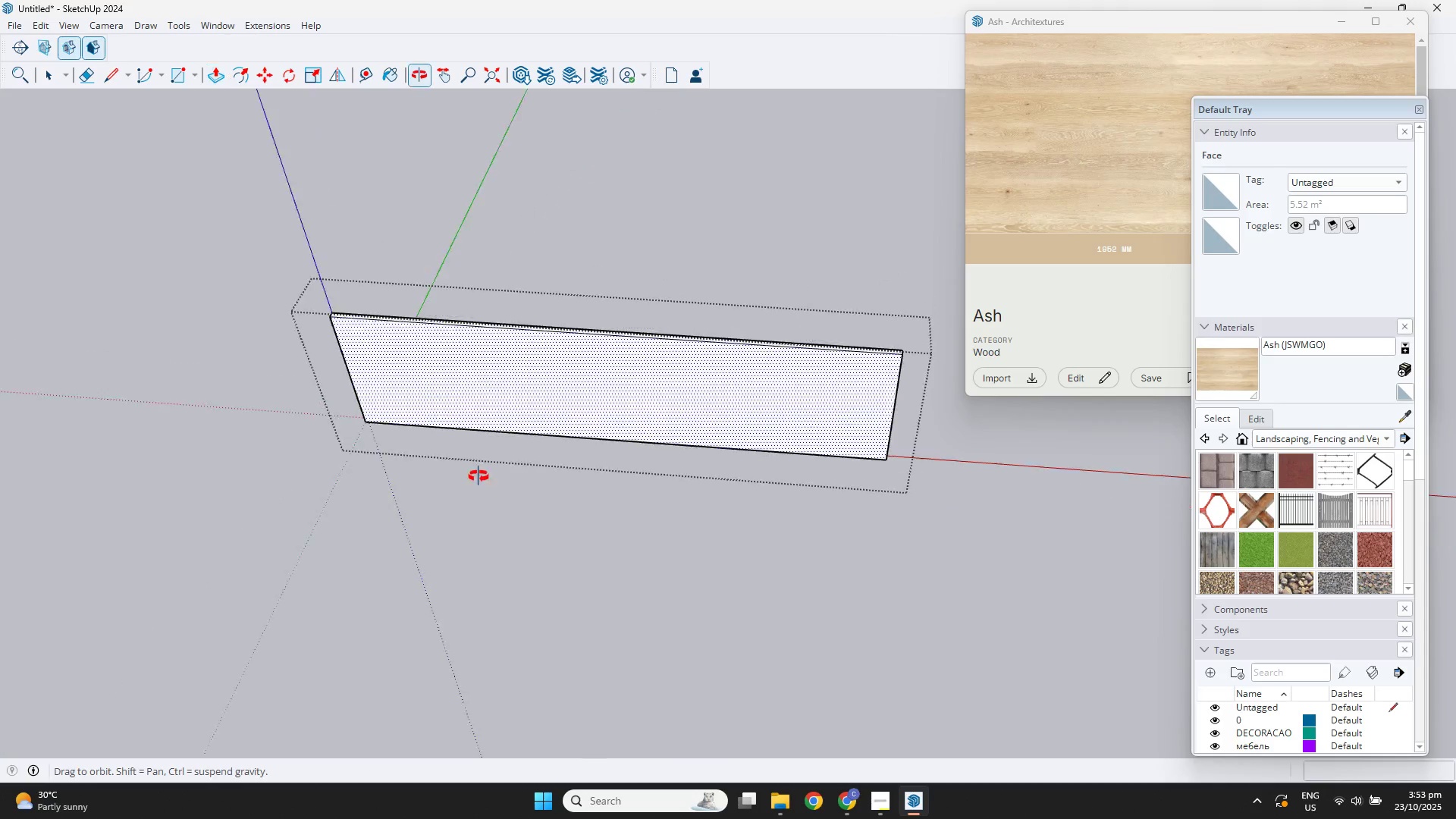 
key(Escape)
 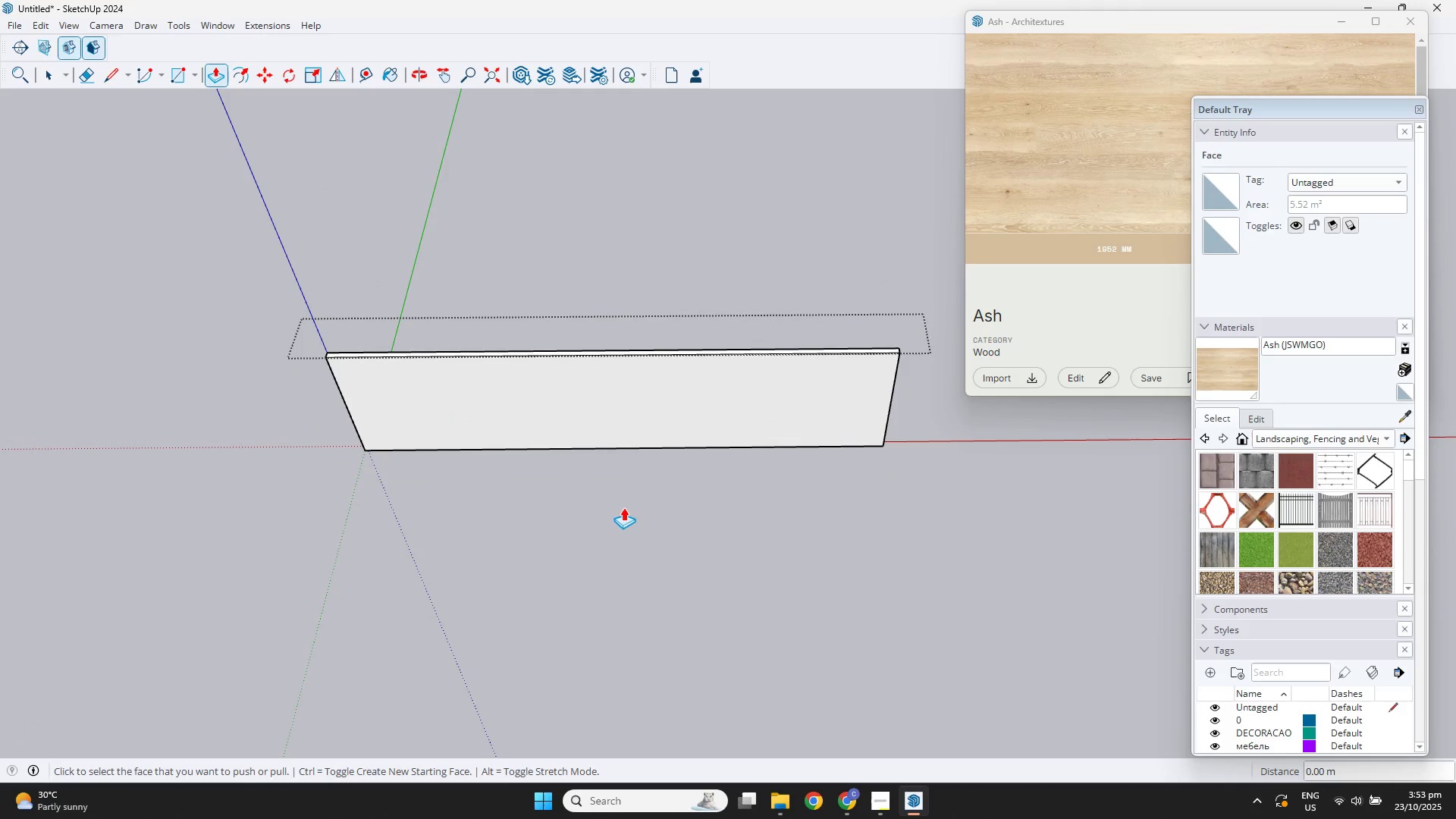 
key(Escape)
 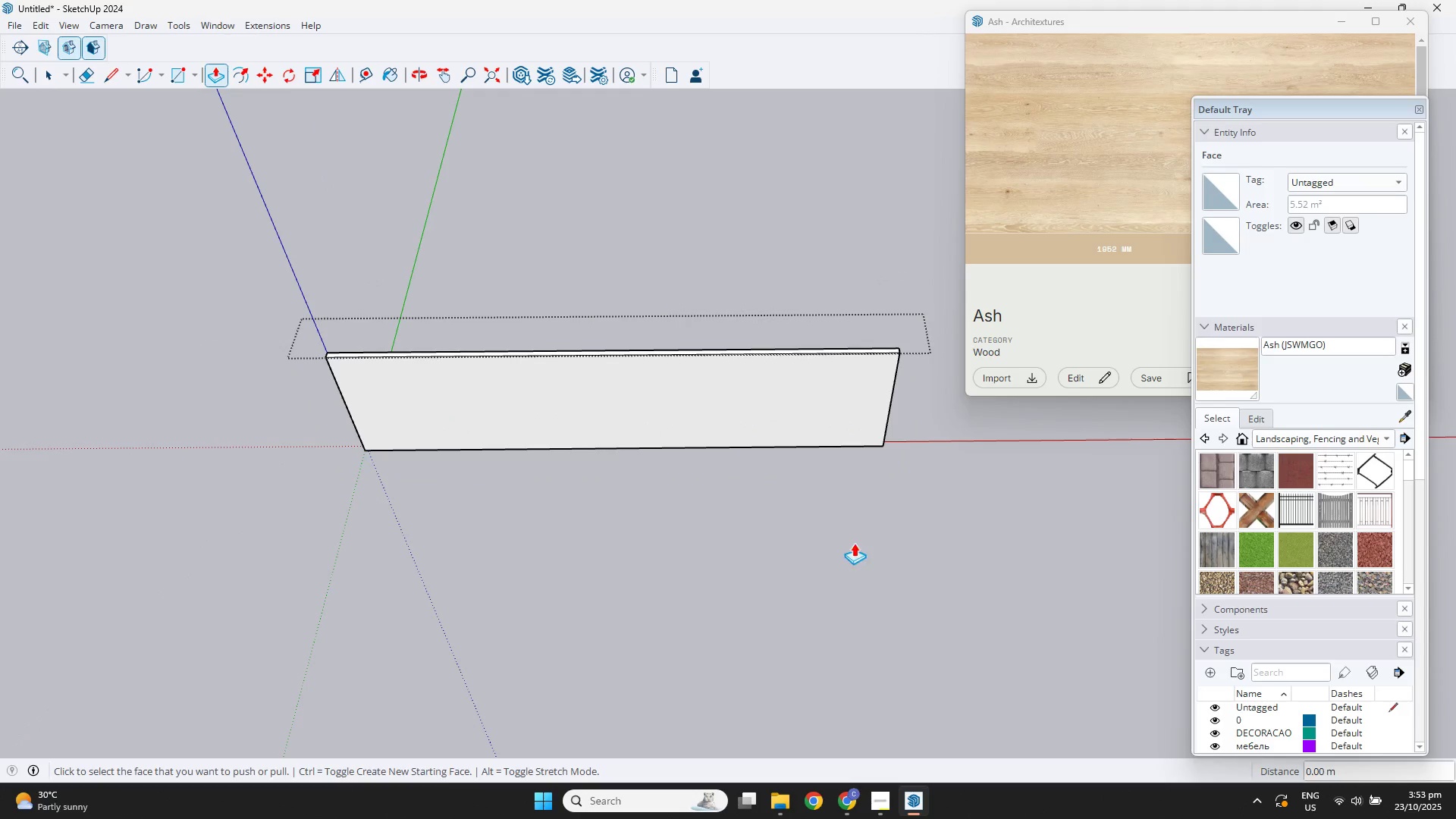 
key(Space)
 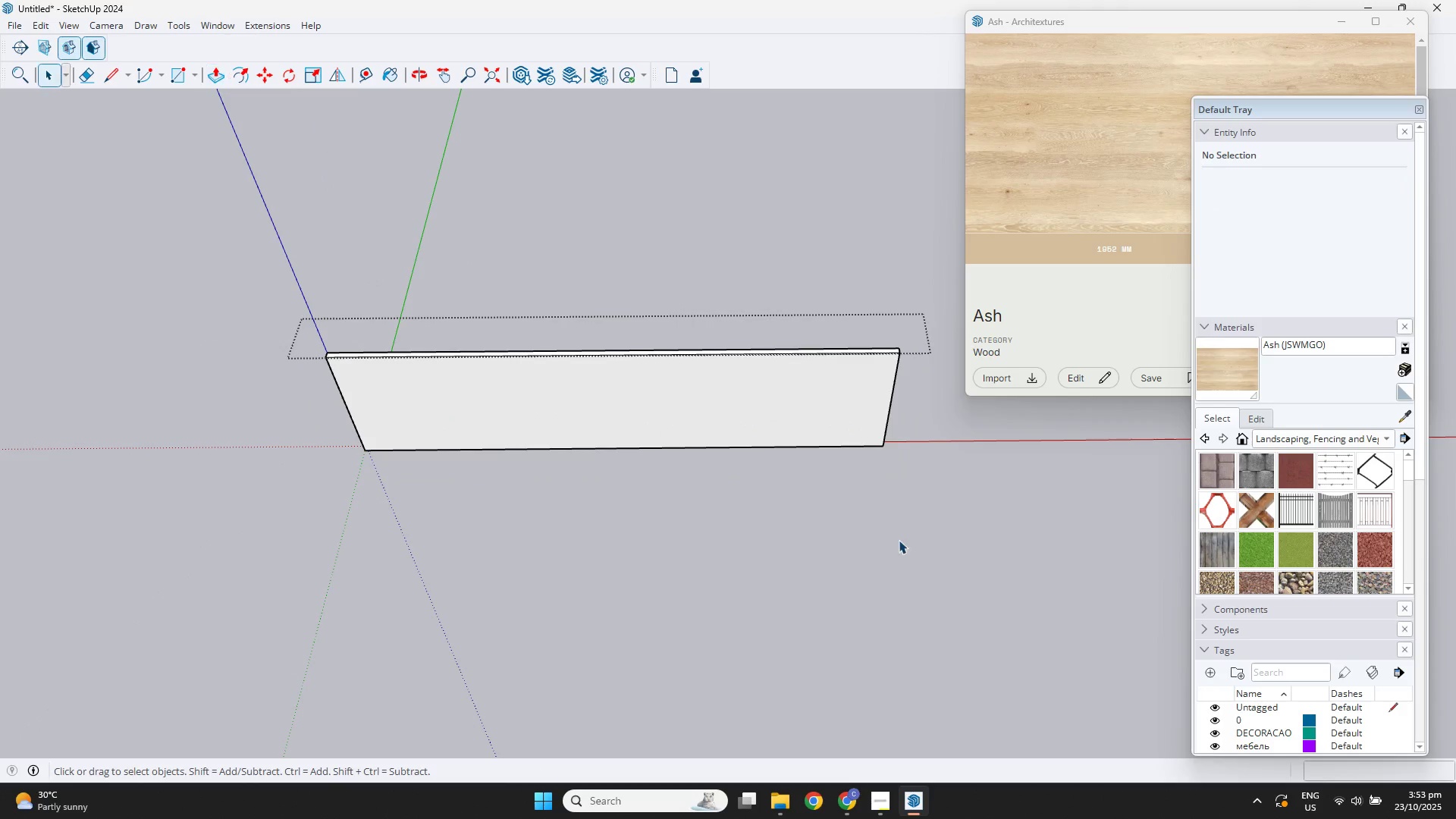 
left_click([899, 541])
 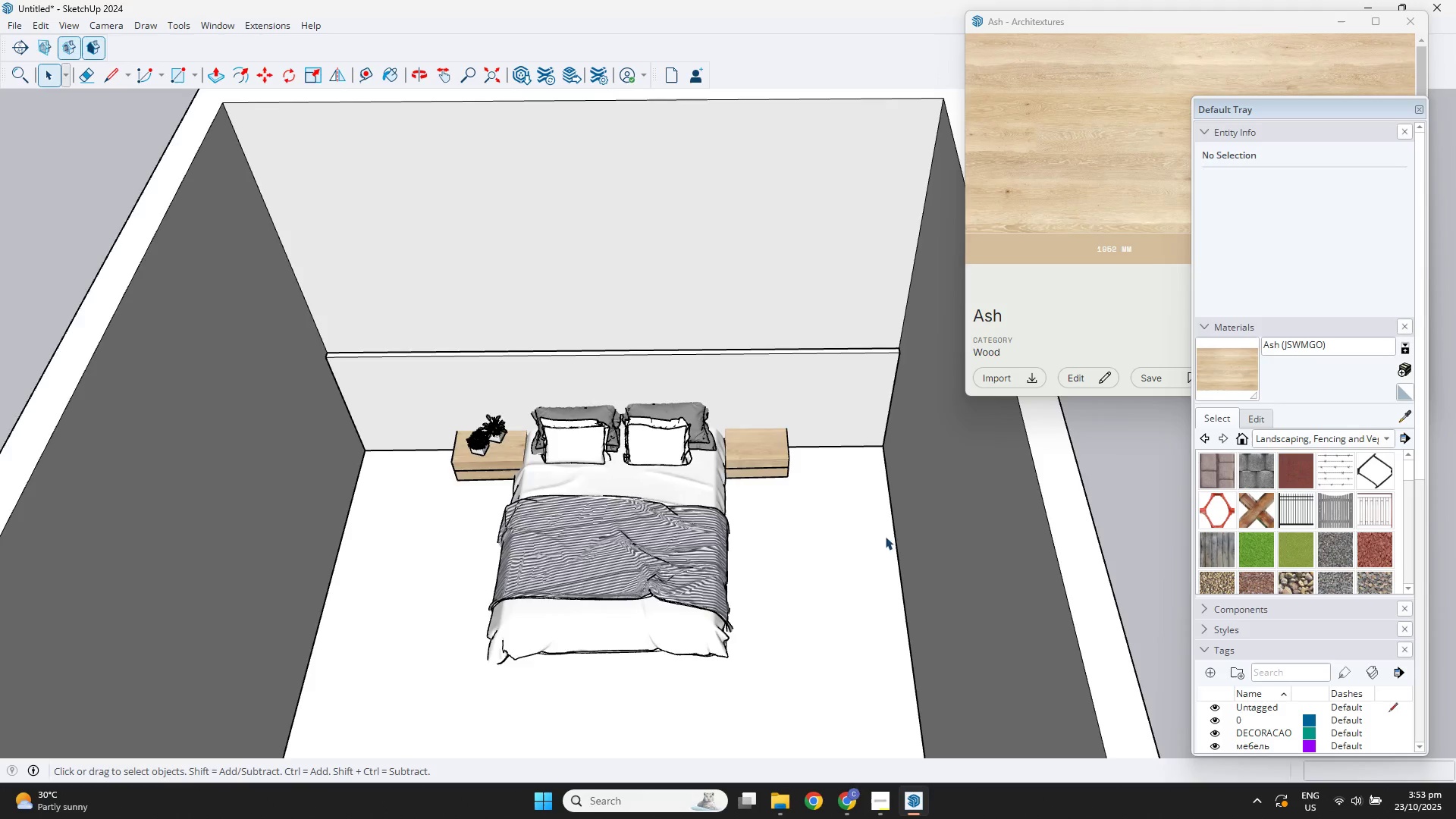 
scroll: coordinate [529, 463], scroll_direction: up, amount: 2.0
 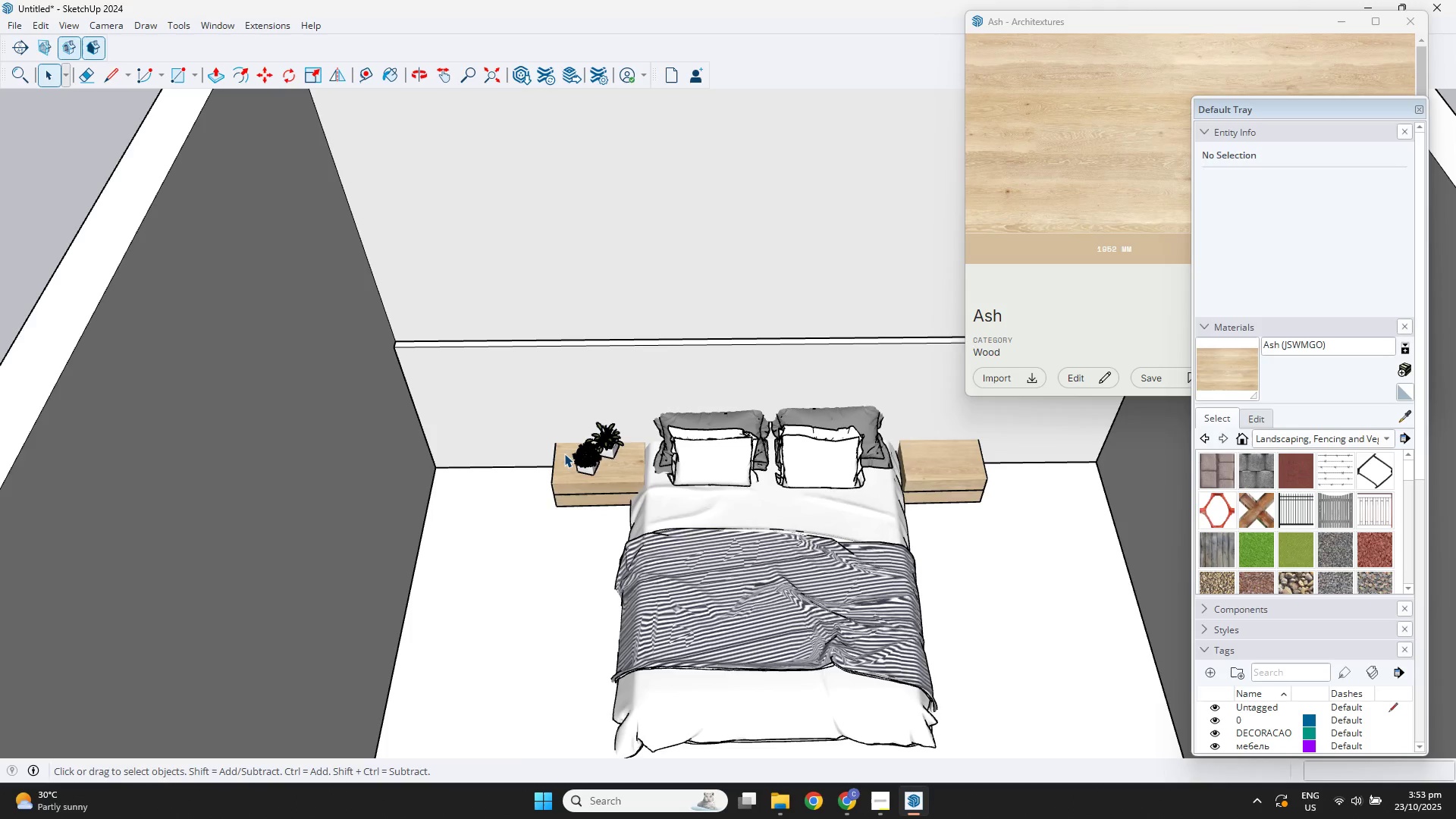 
left_click([564, 453])
 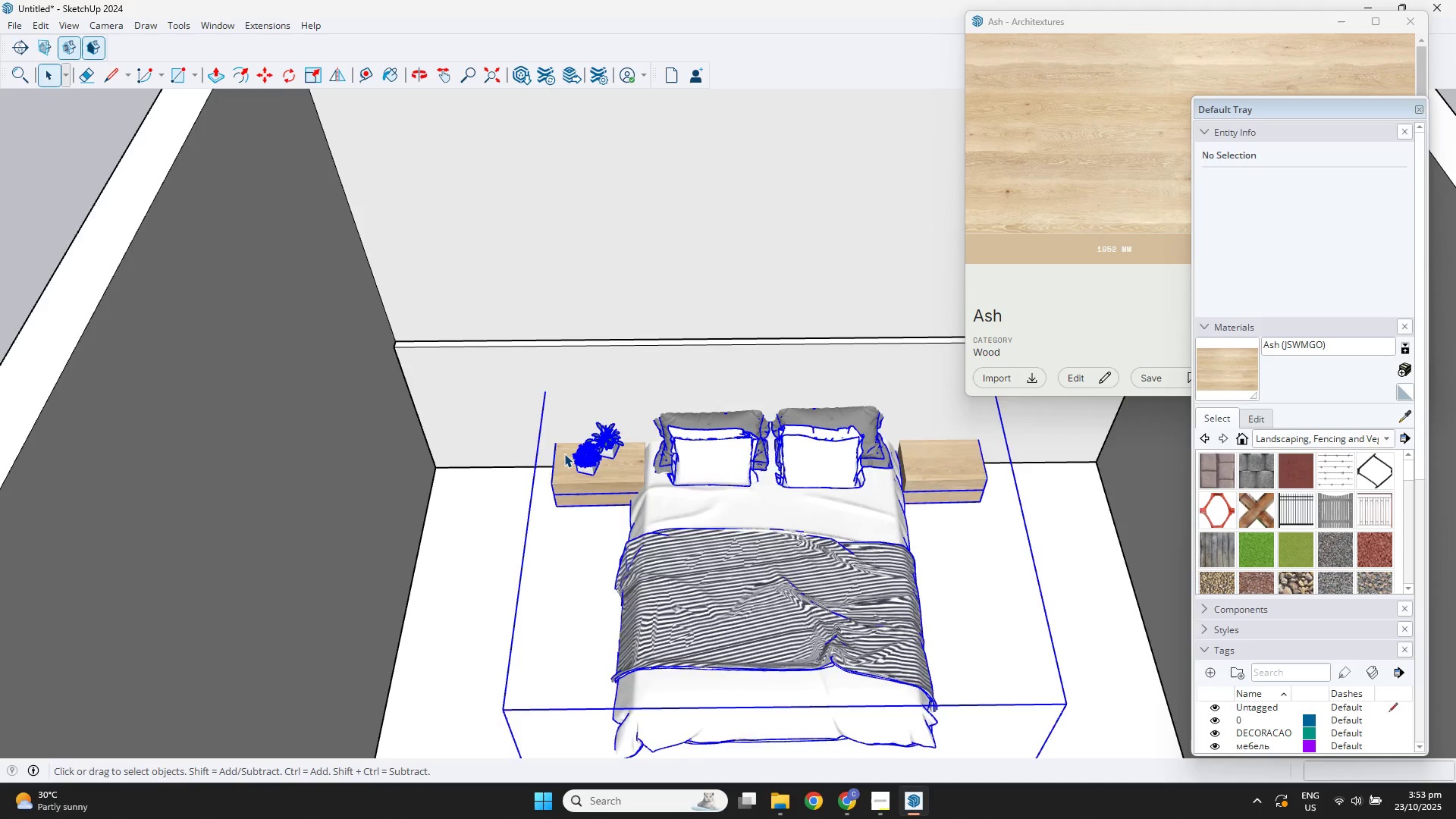 
scroll: coordinate [573, 582], scroll_direction: up, amount: 13.0
 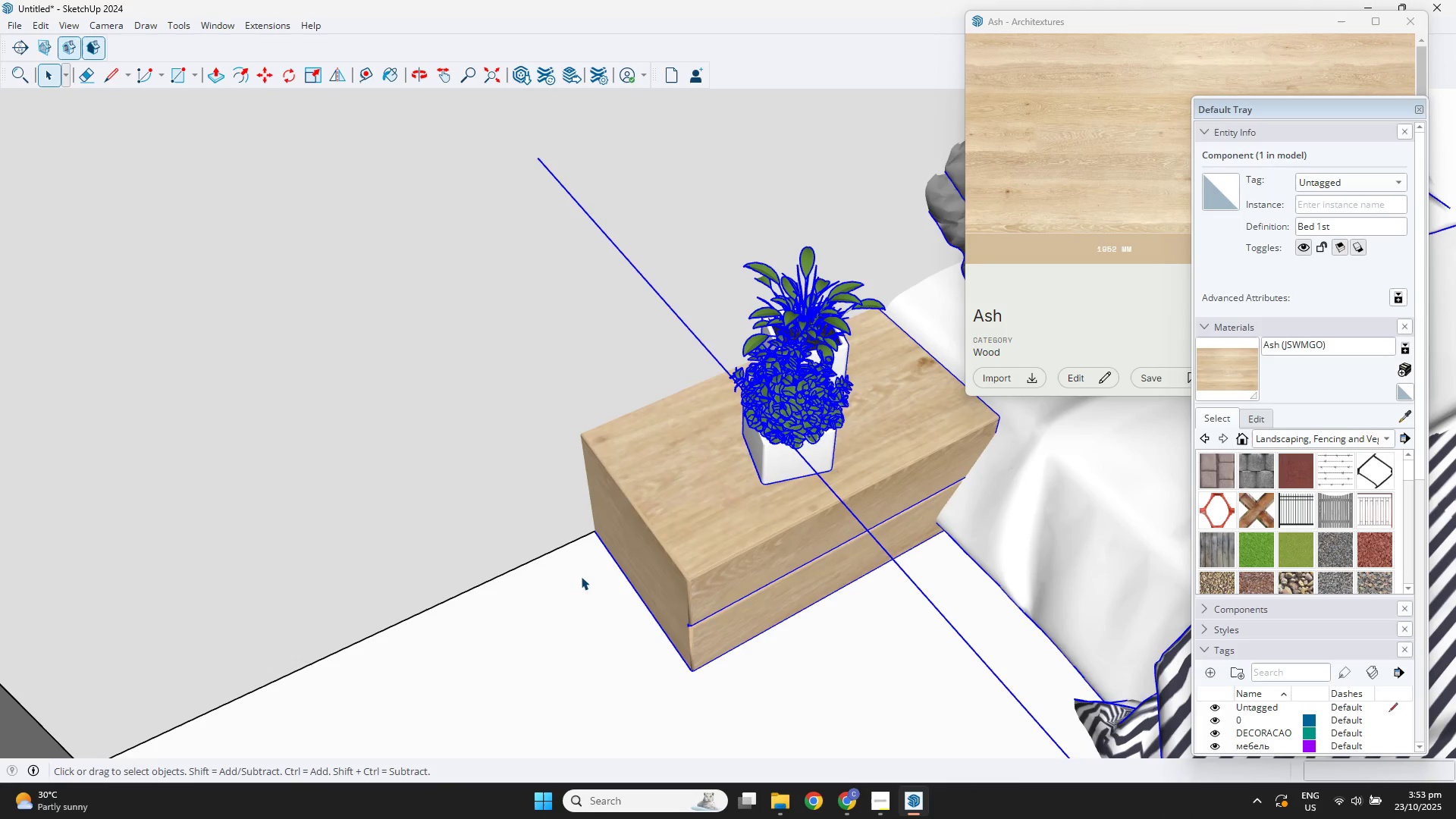 
key(M)
 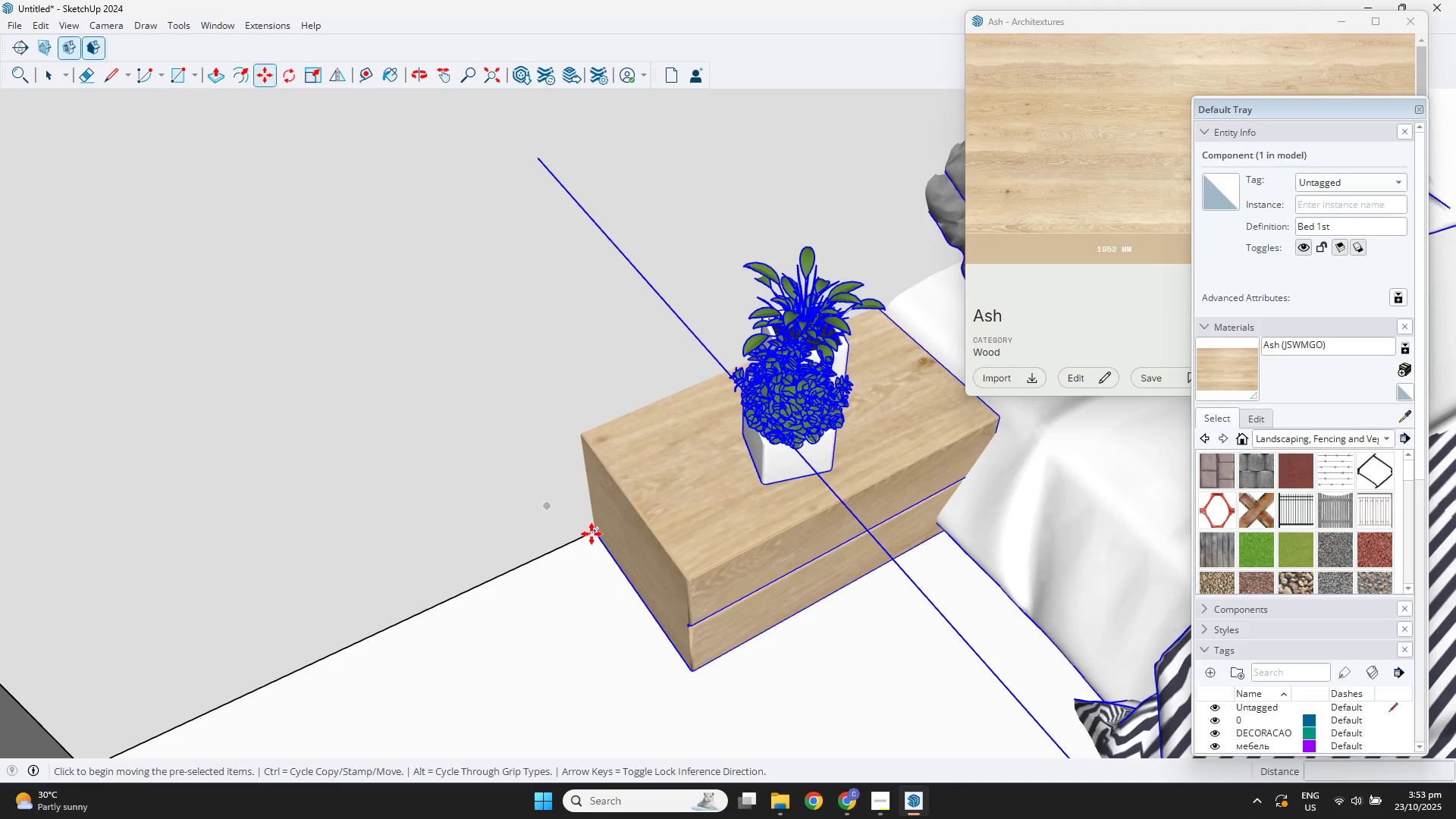 
left_click([592, 534])
 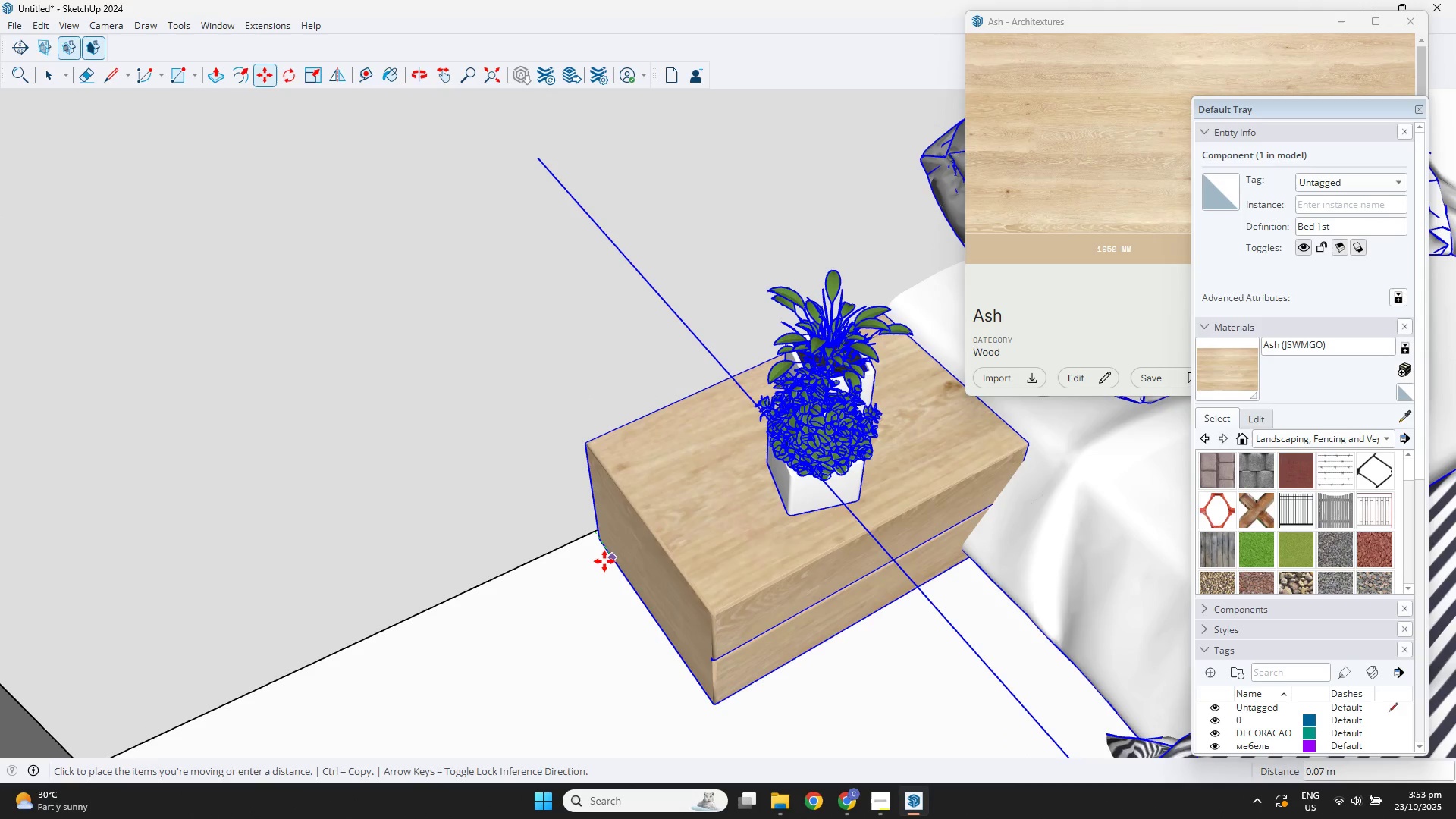 
left_click([604, 561])
 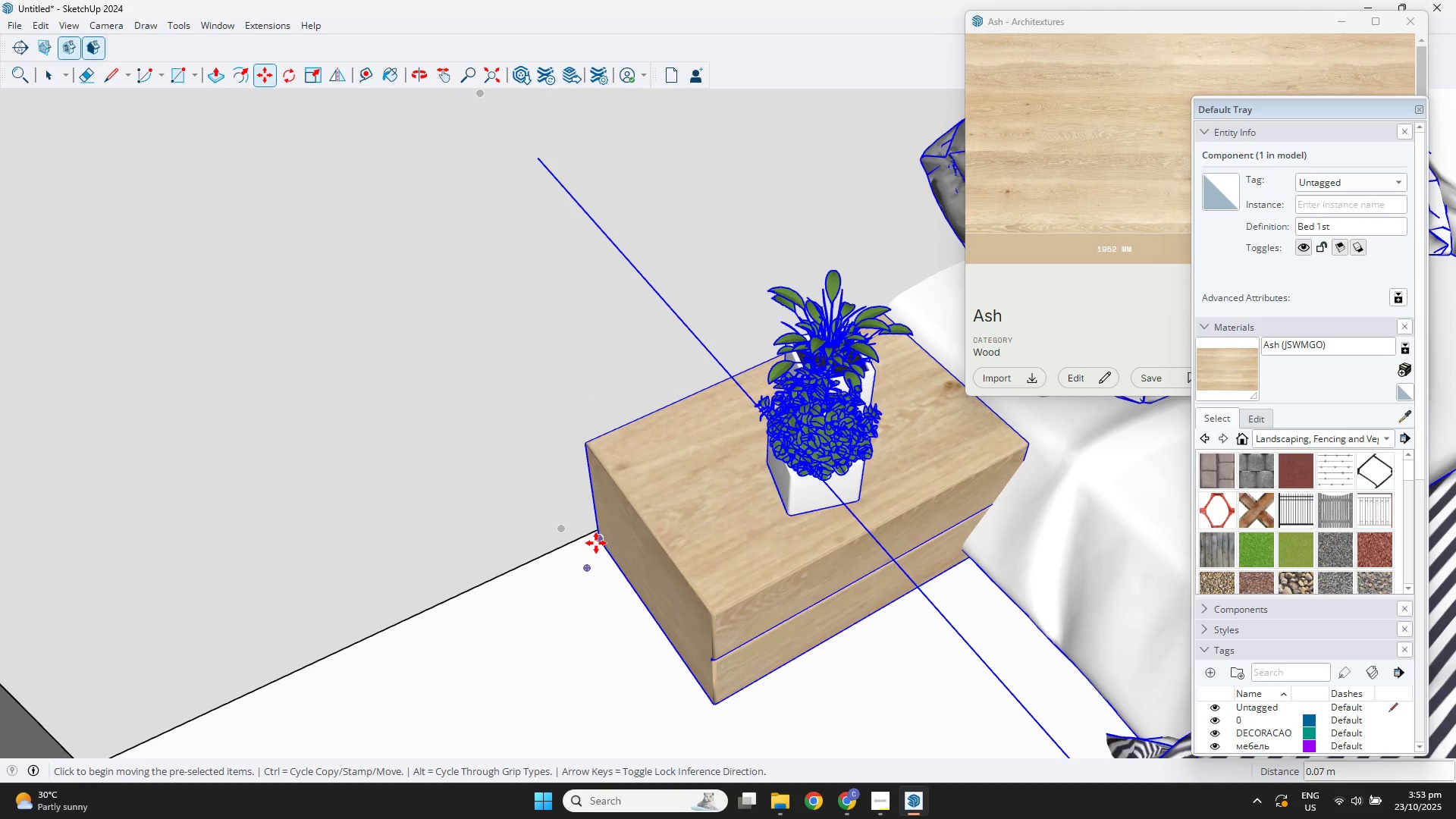 
left_click([596, 541])
 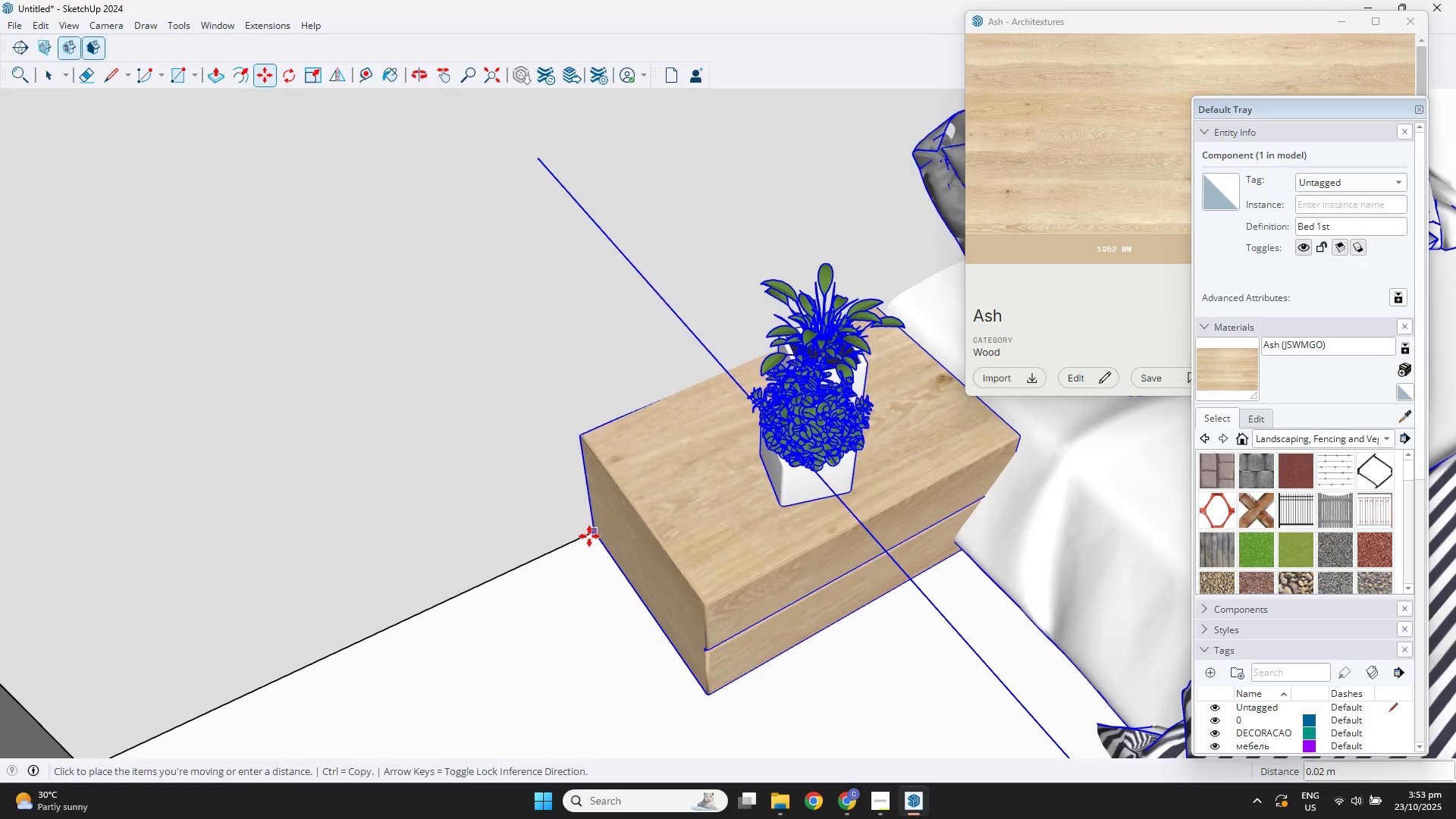 
left_click([589, 536])
 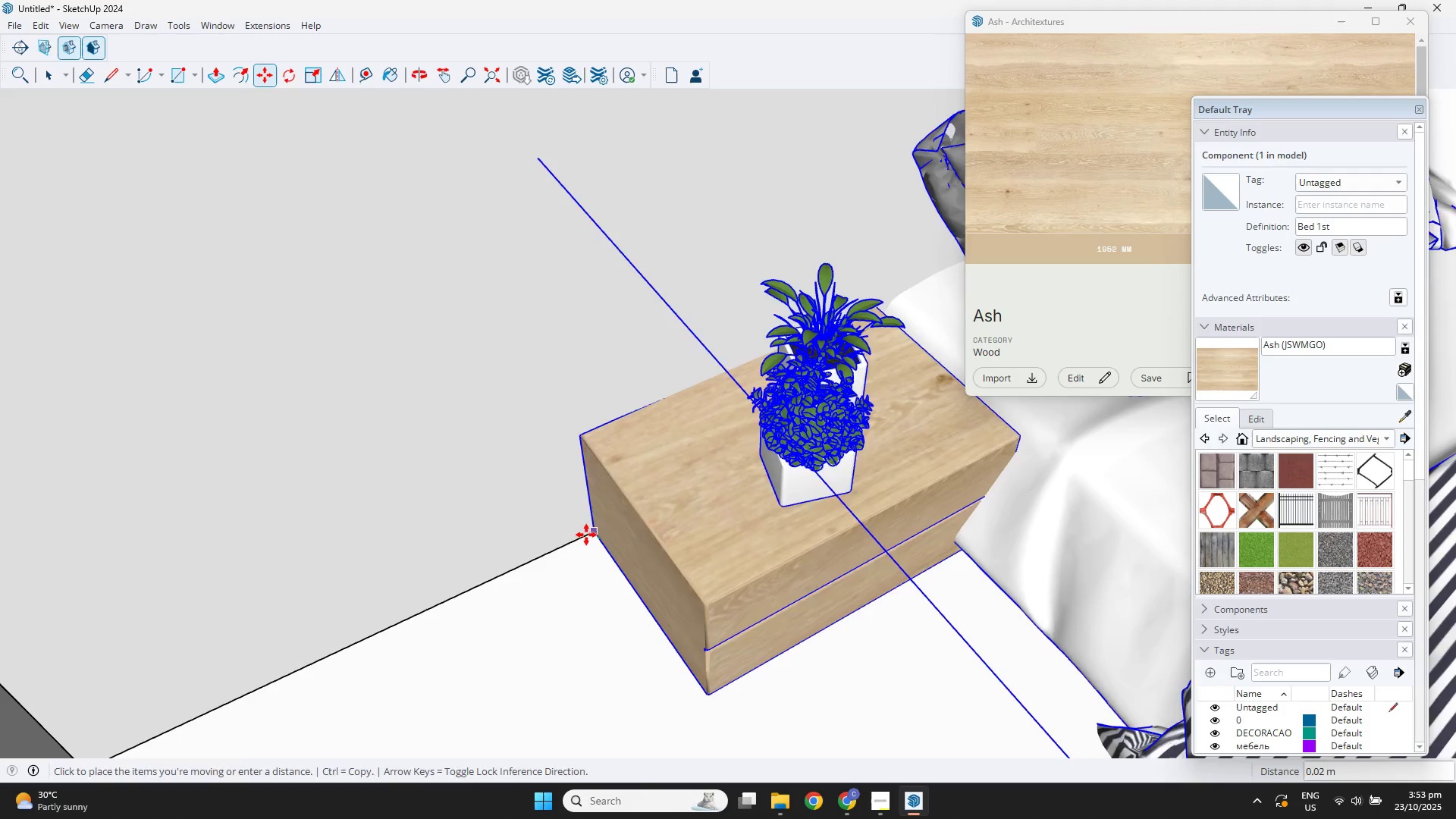 
scroll: coordinate [571, 434], scroll_direction: down, amount: 11.0
 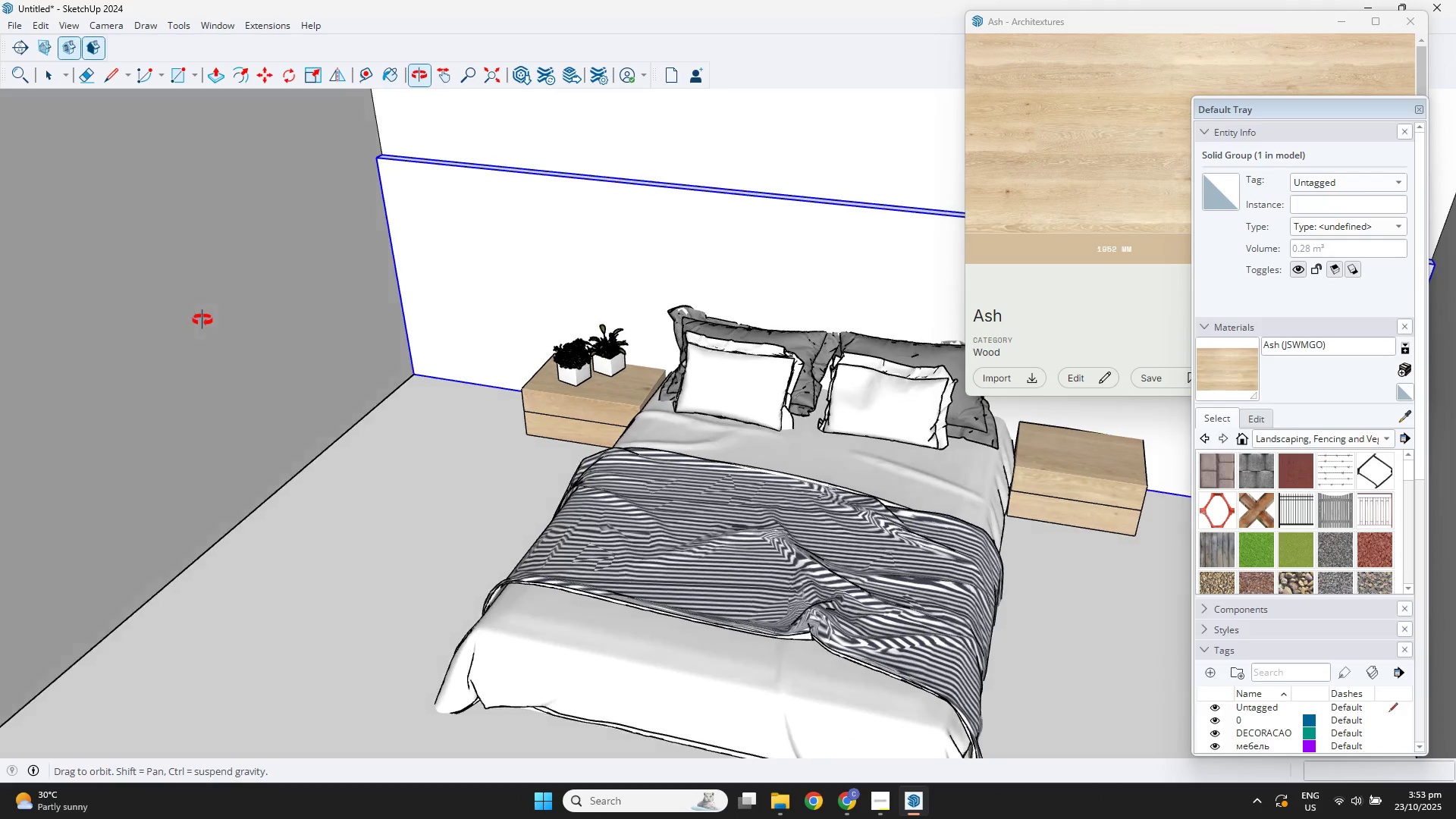 
key(Space)
 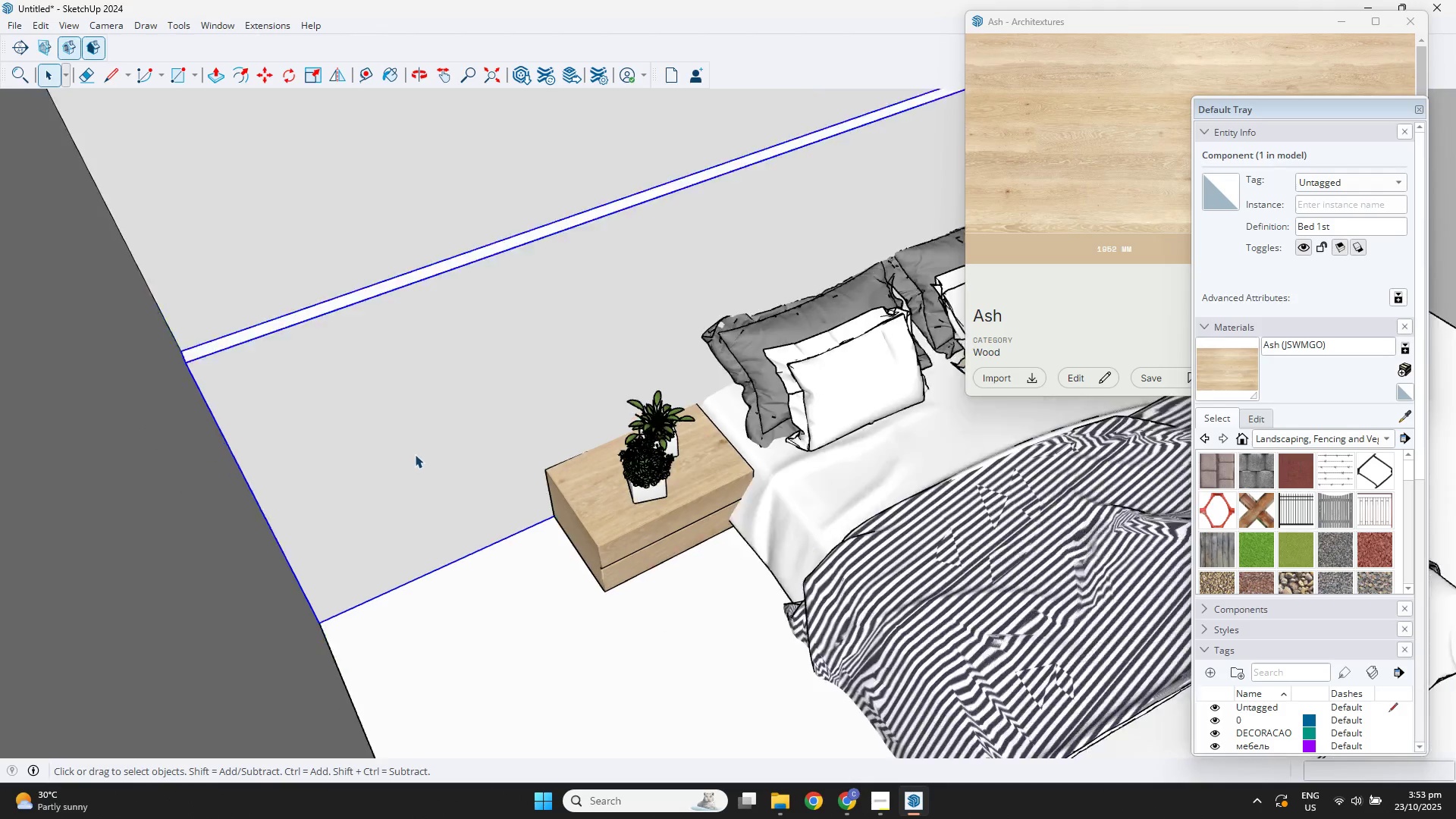 
key(Escape)
 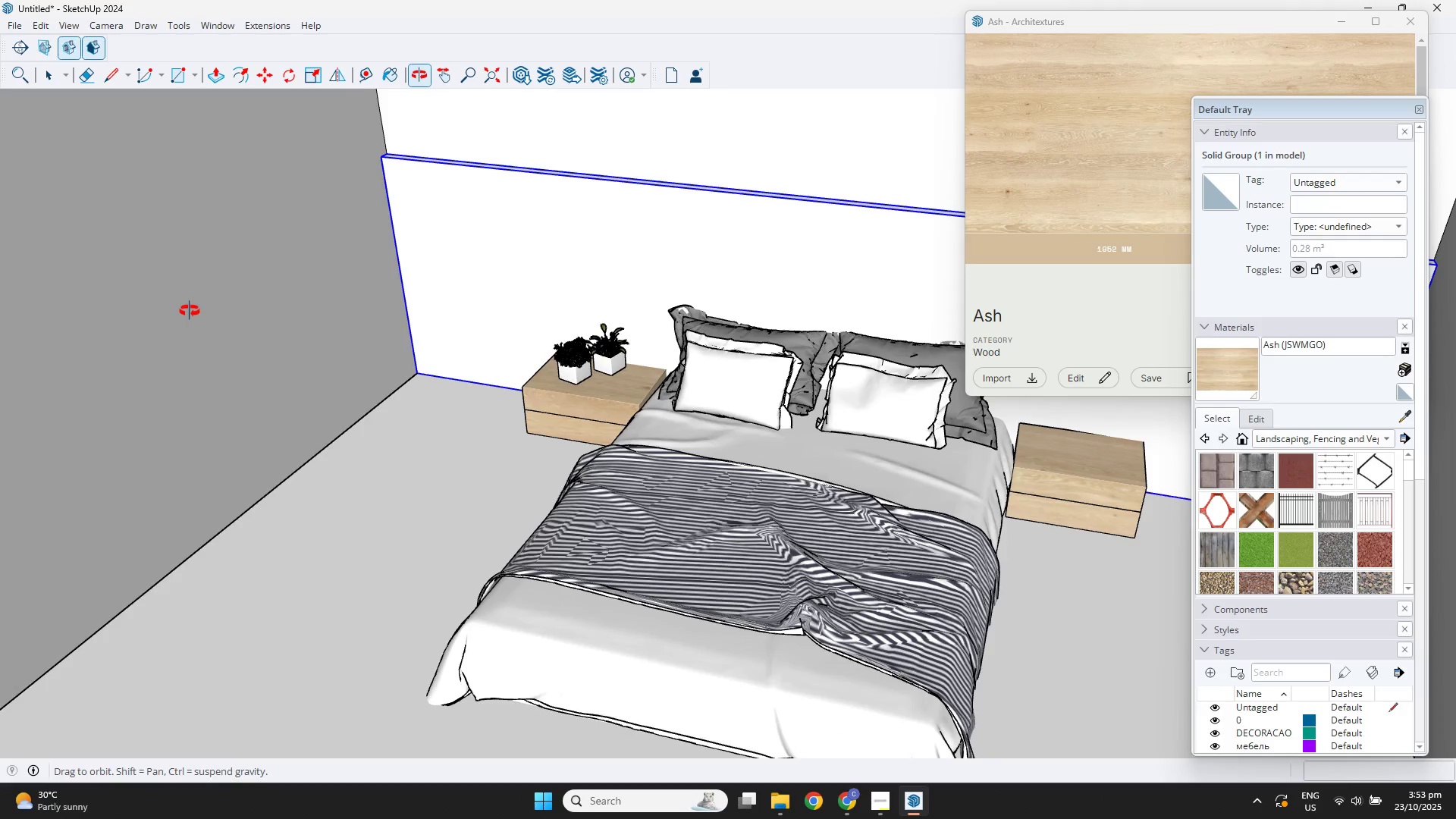 
key(Escape)
 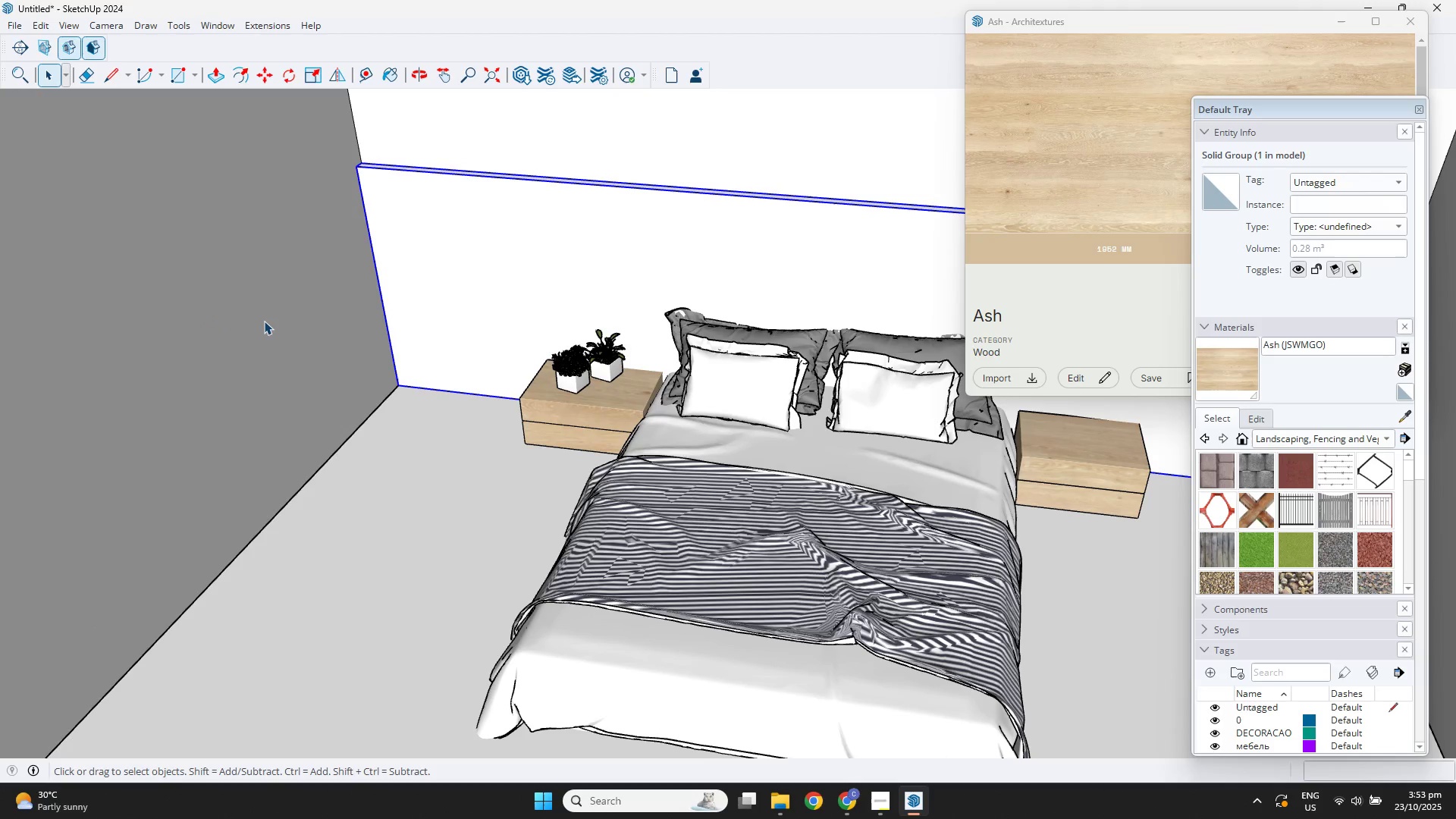 
key(Escape)
 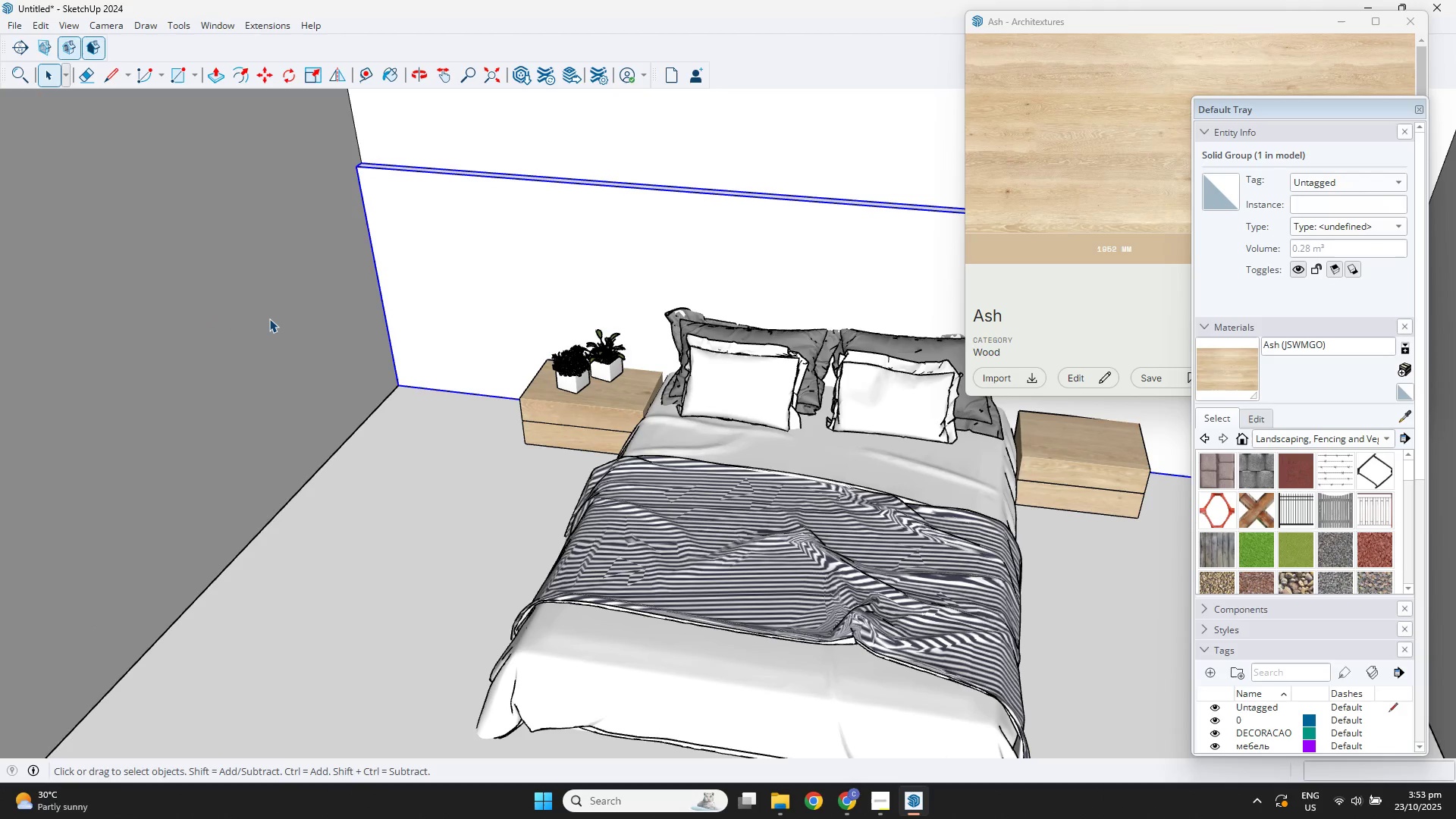 
key(Escape)
 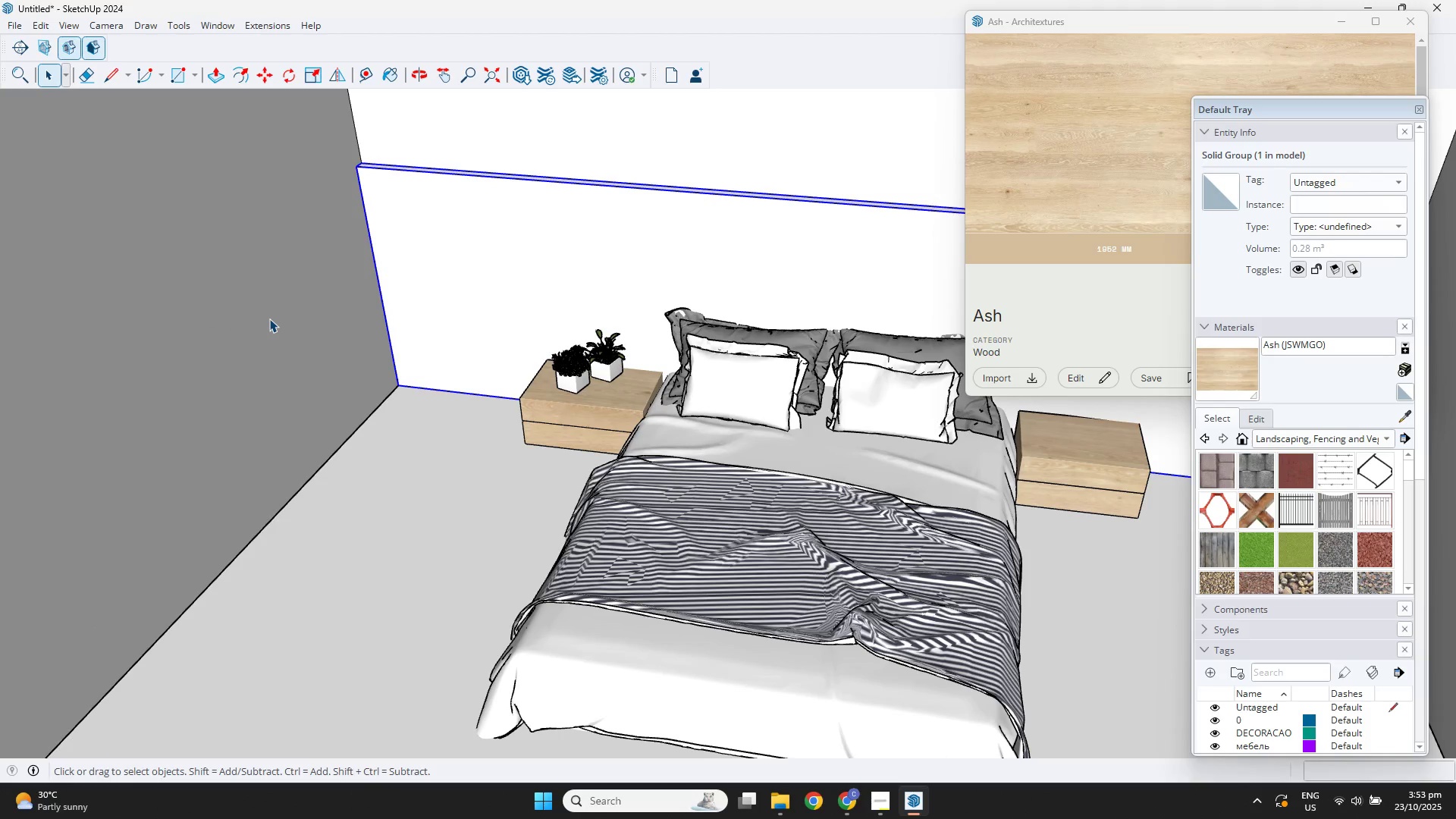 
key(Escape)
 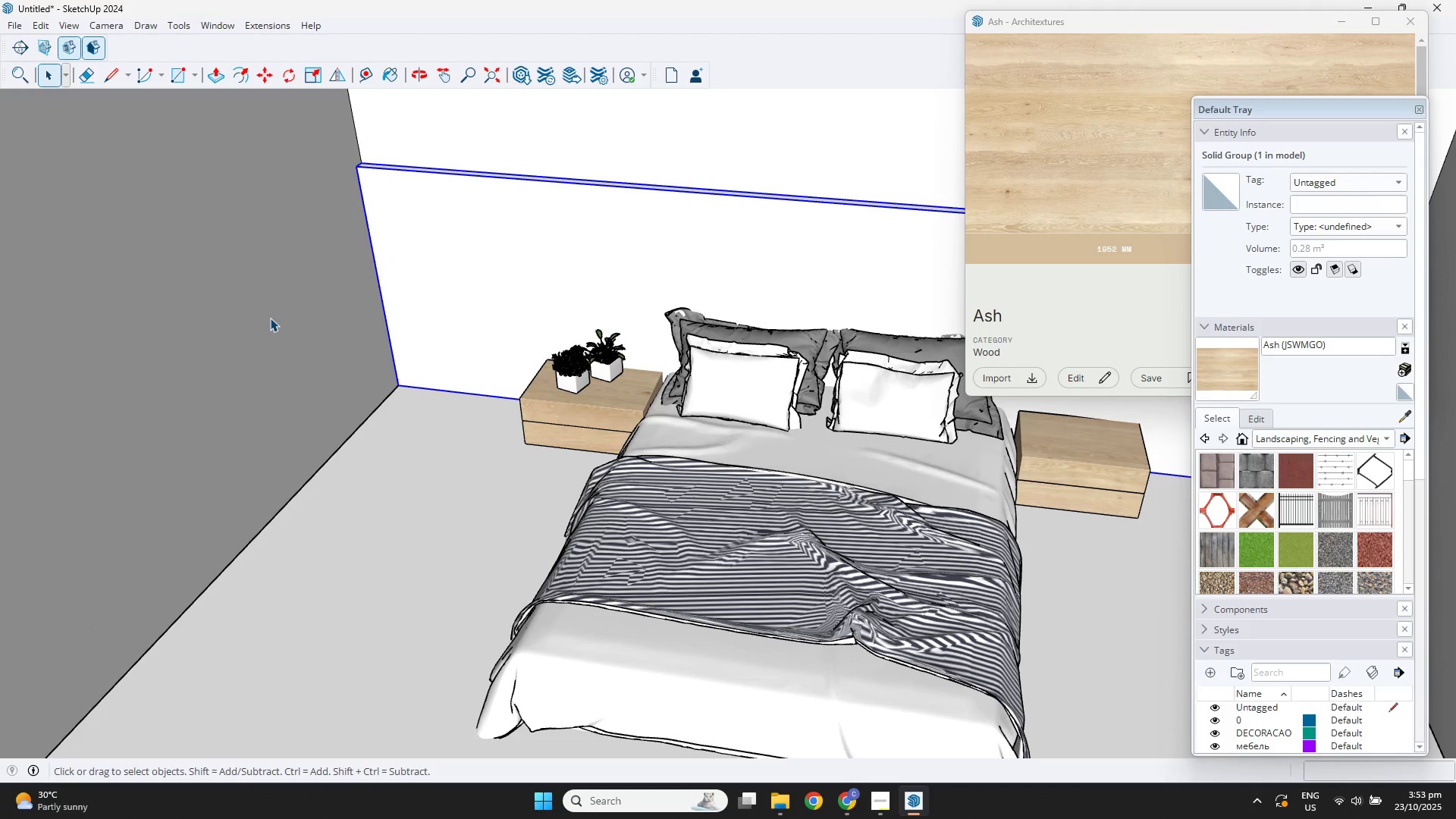 
key(B)
 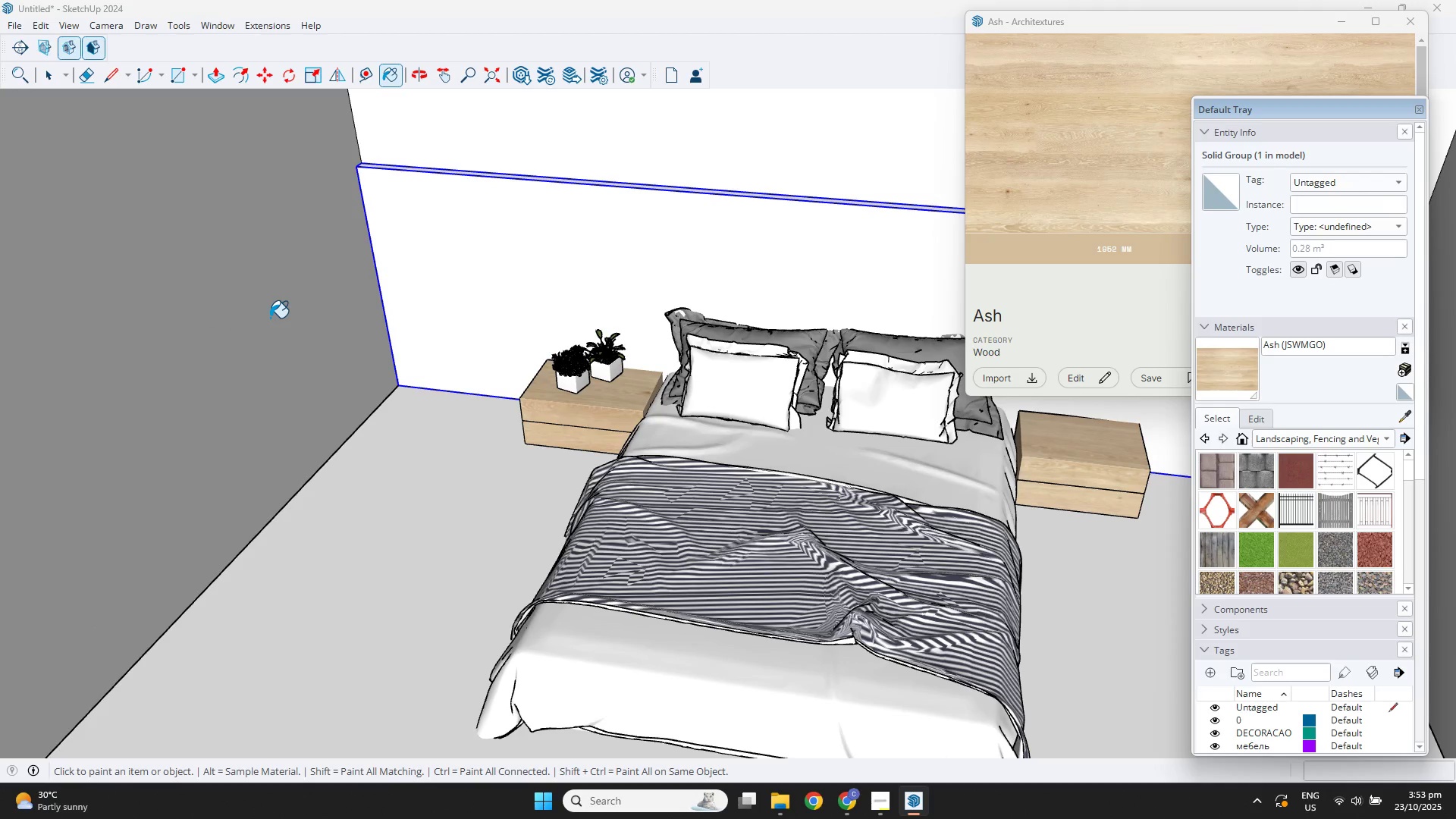 
key(Alt+AltLeft)
 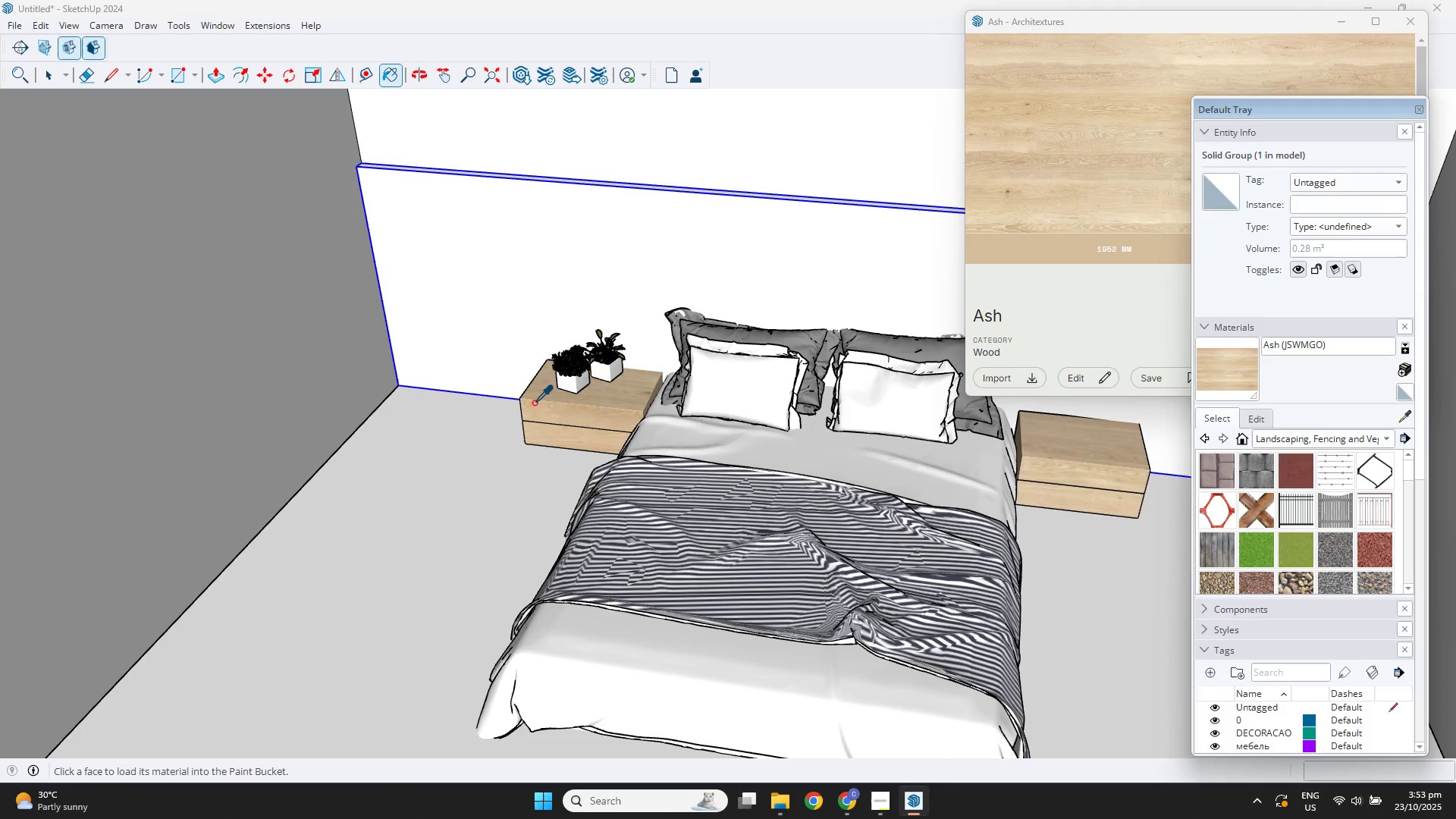 
left_click([534, 403])
 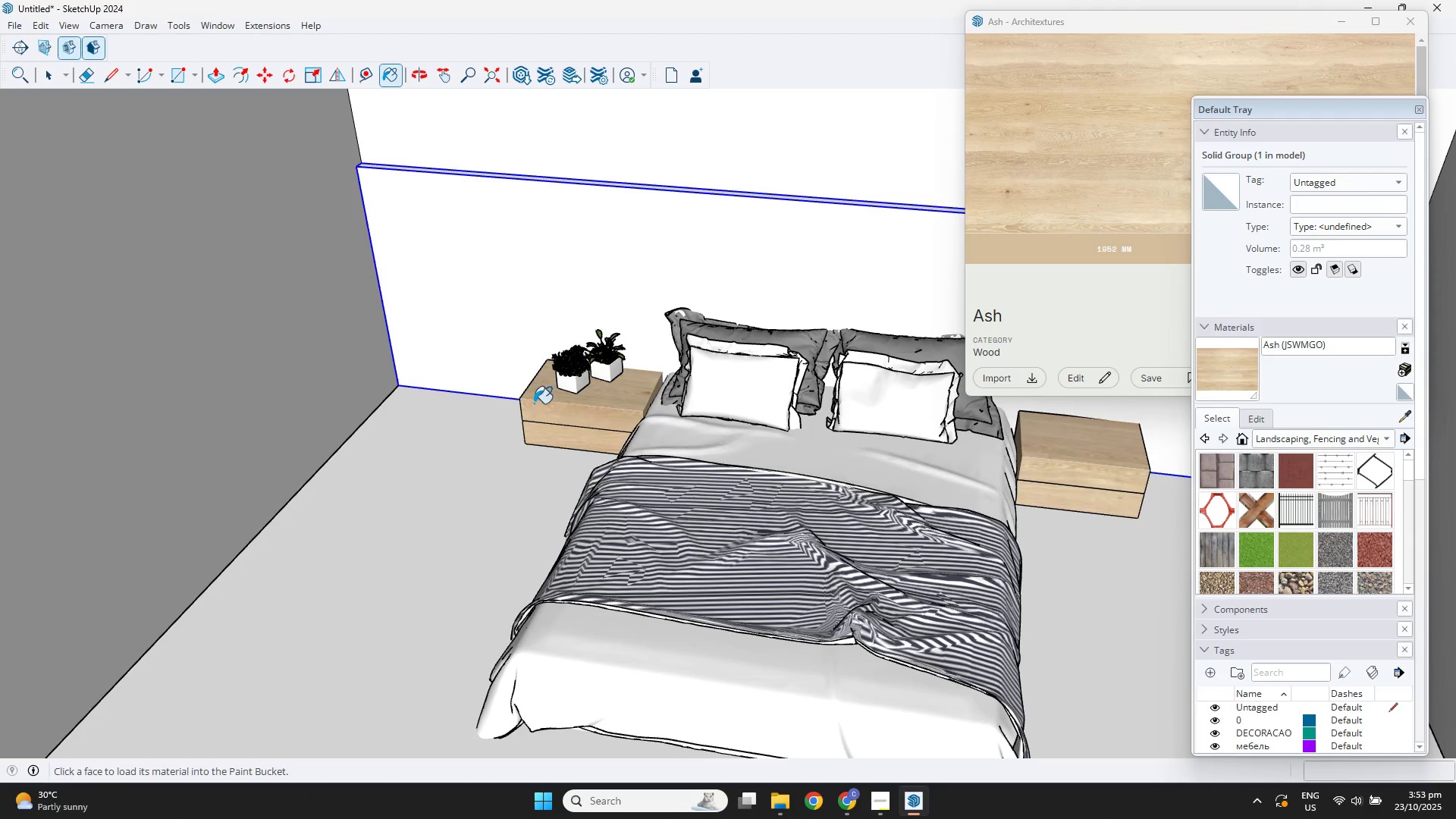 
key(Space)
 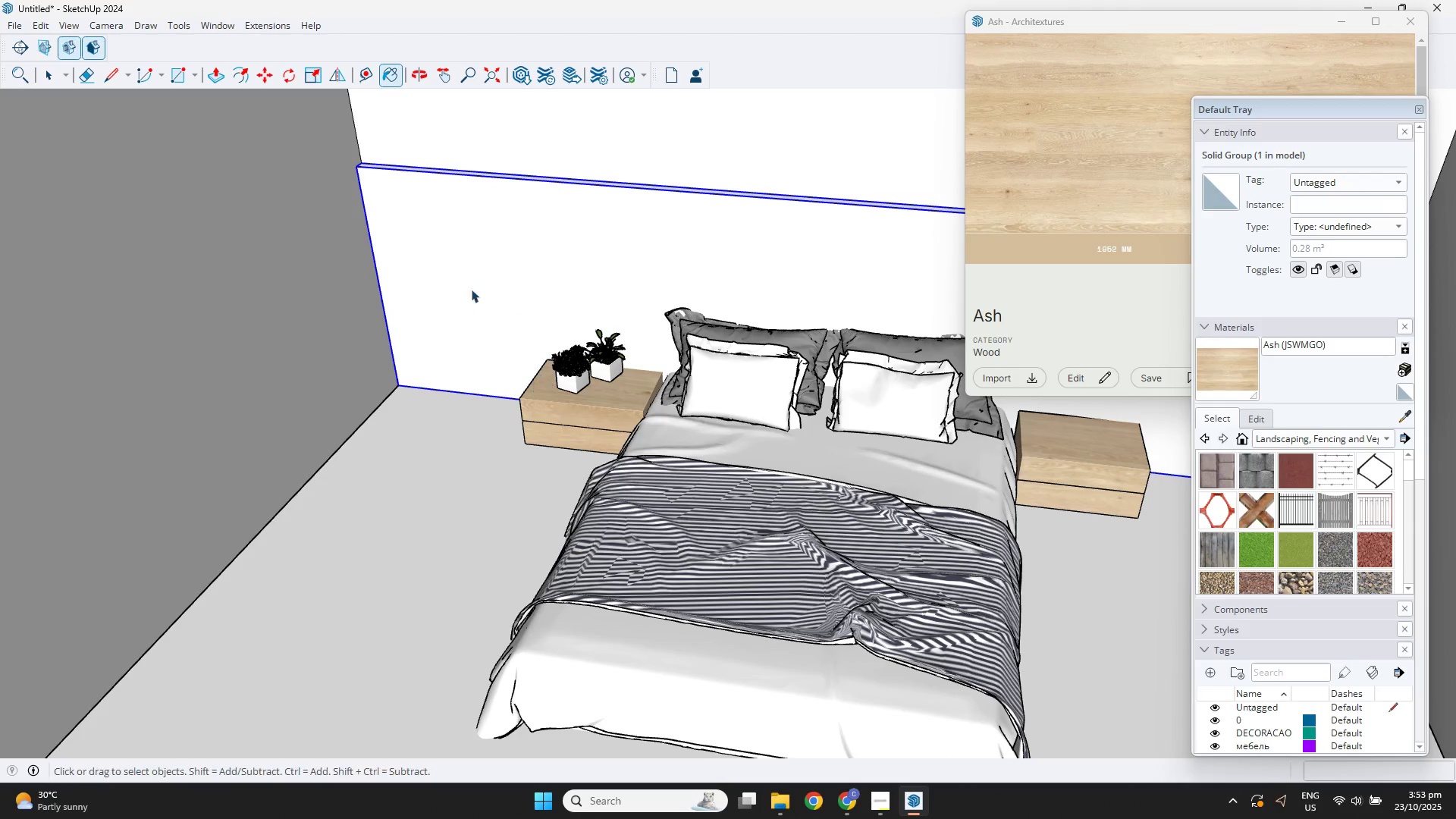 
double_click([460, 274])
 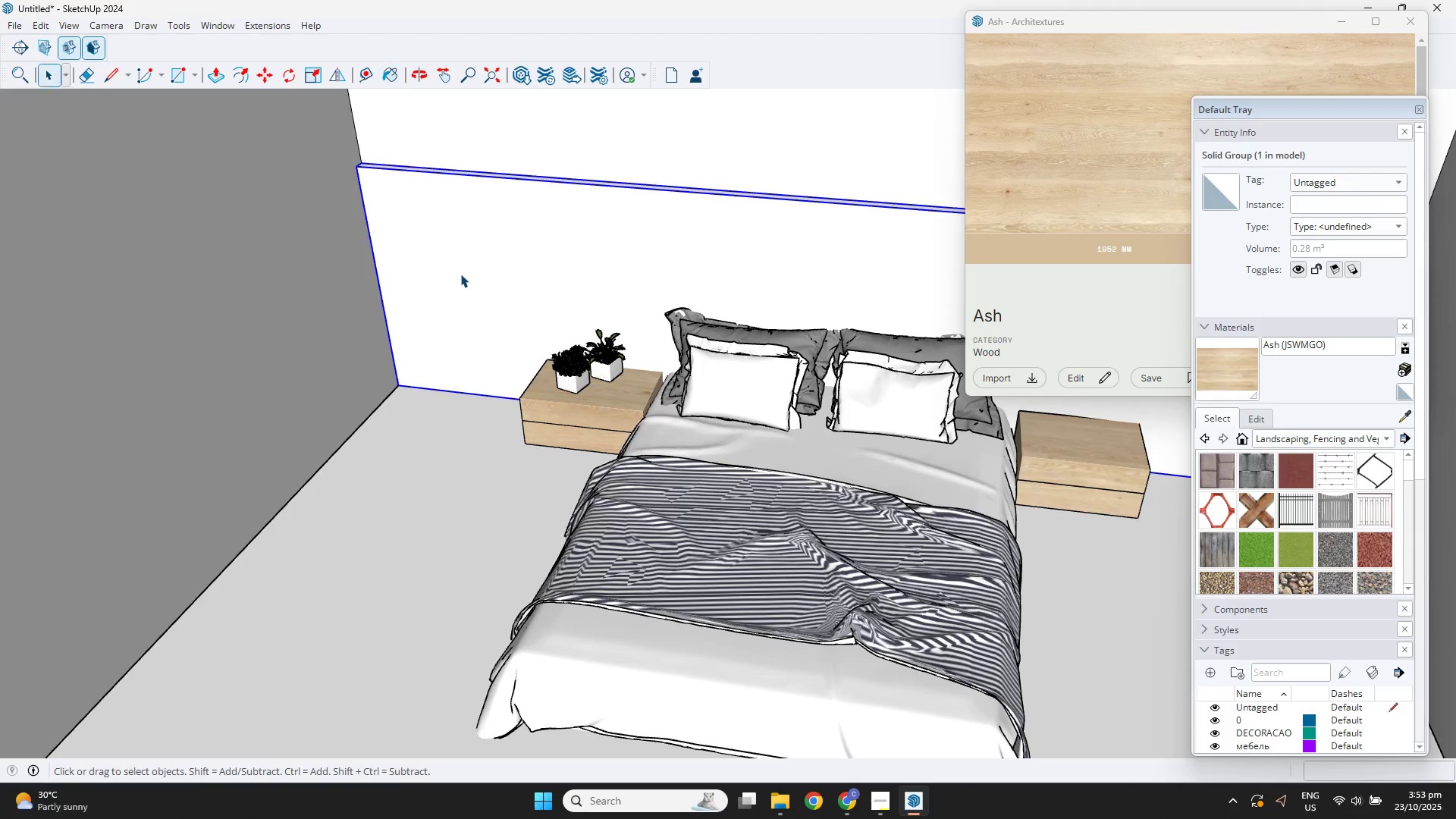 
triple_click([460, 274])
 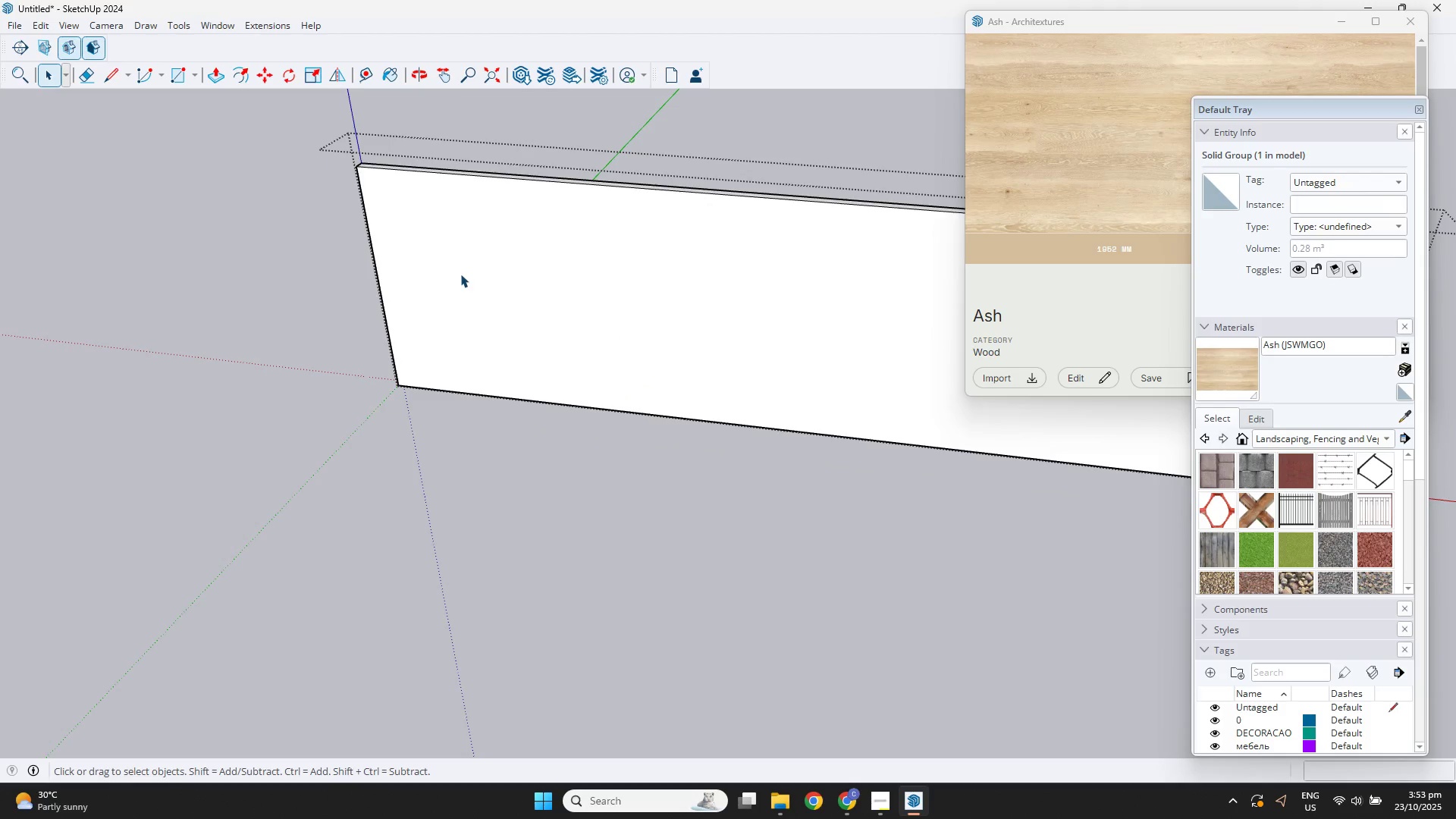 
triple_click([460, 274])
 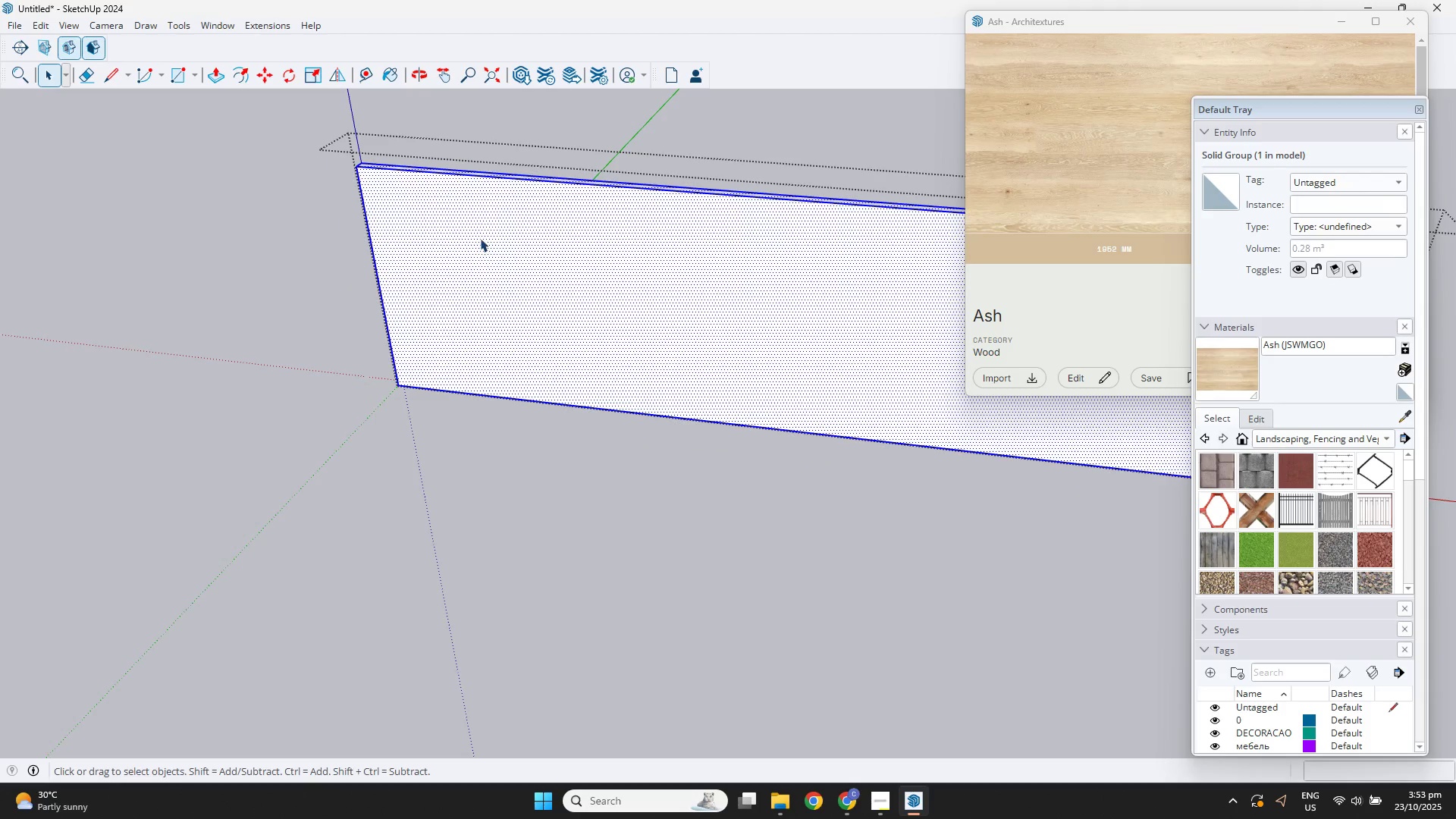 
triple_click([480, 238])
 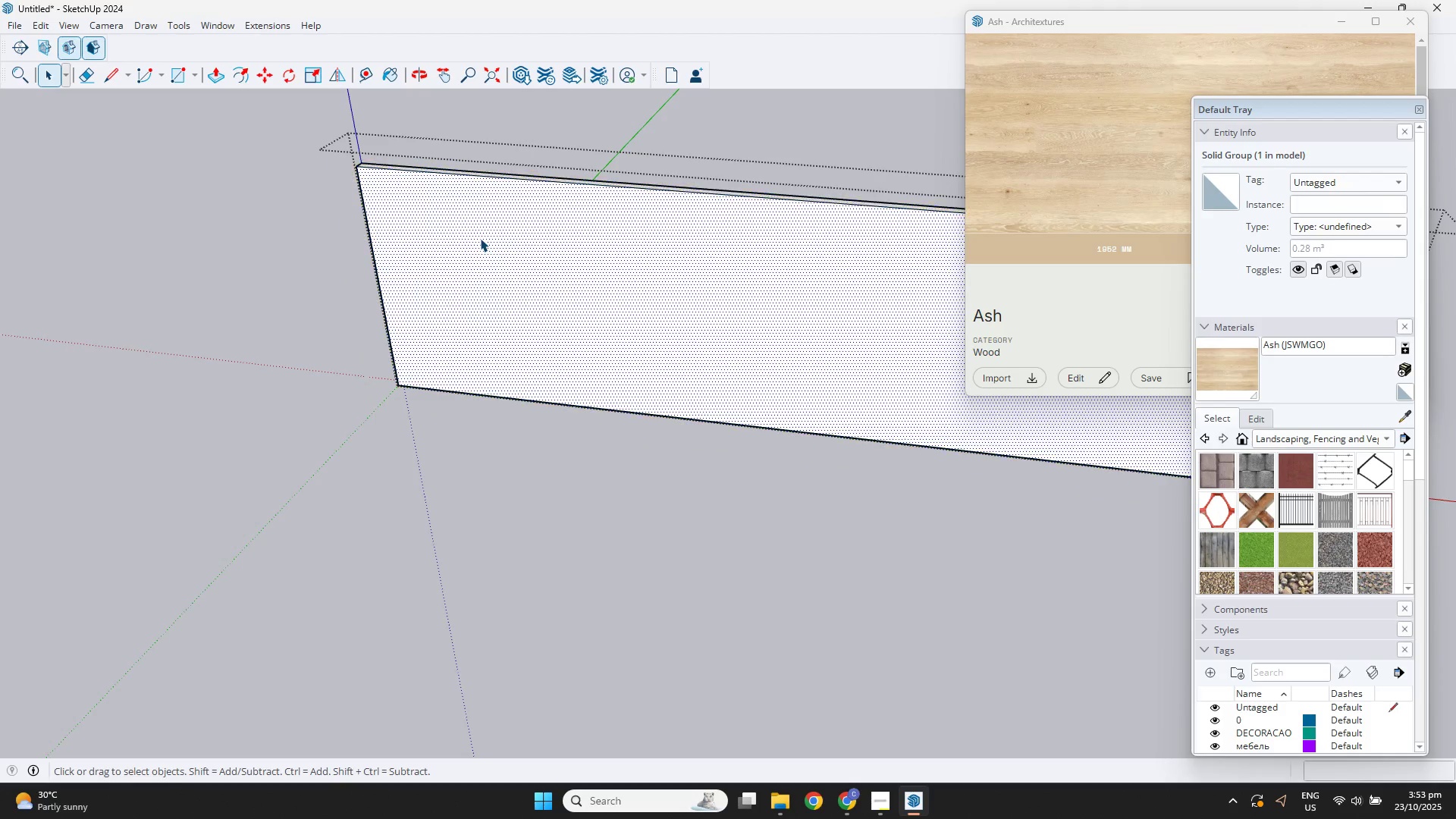 
triple_click([480, 238])
 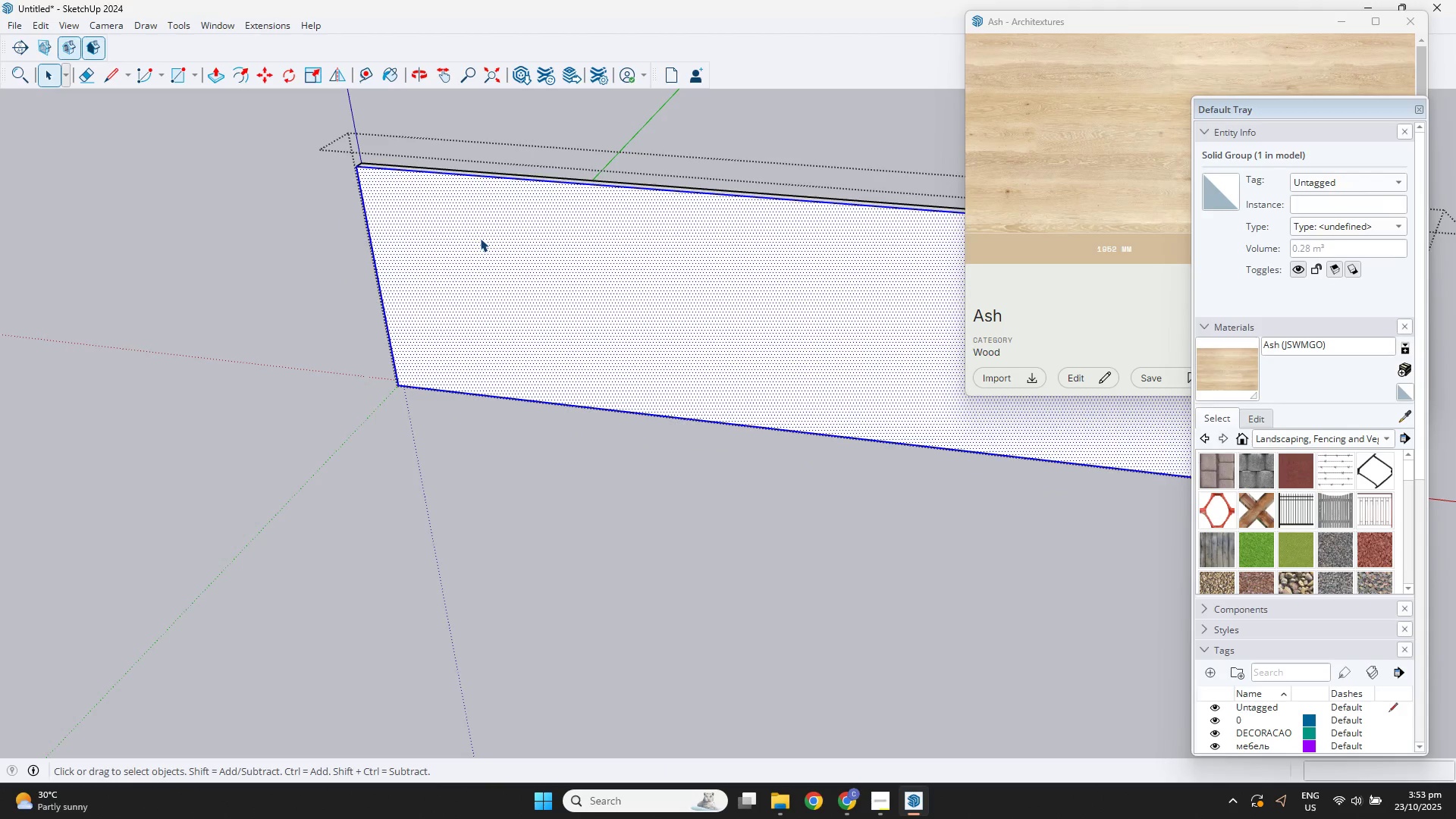 
key(B)
 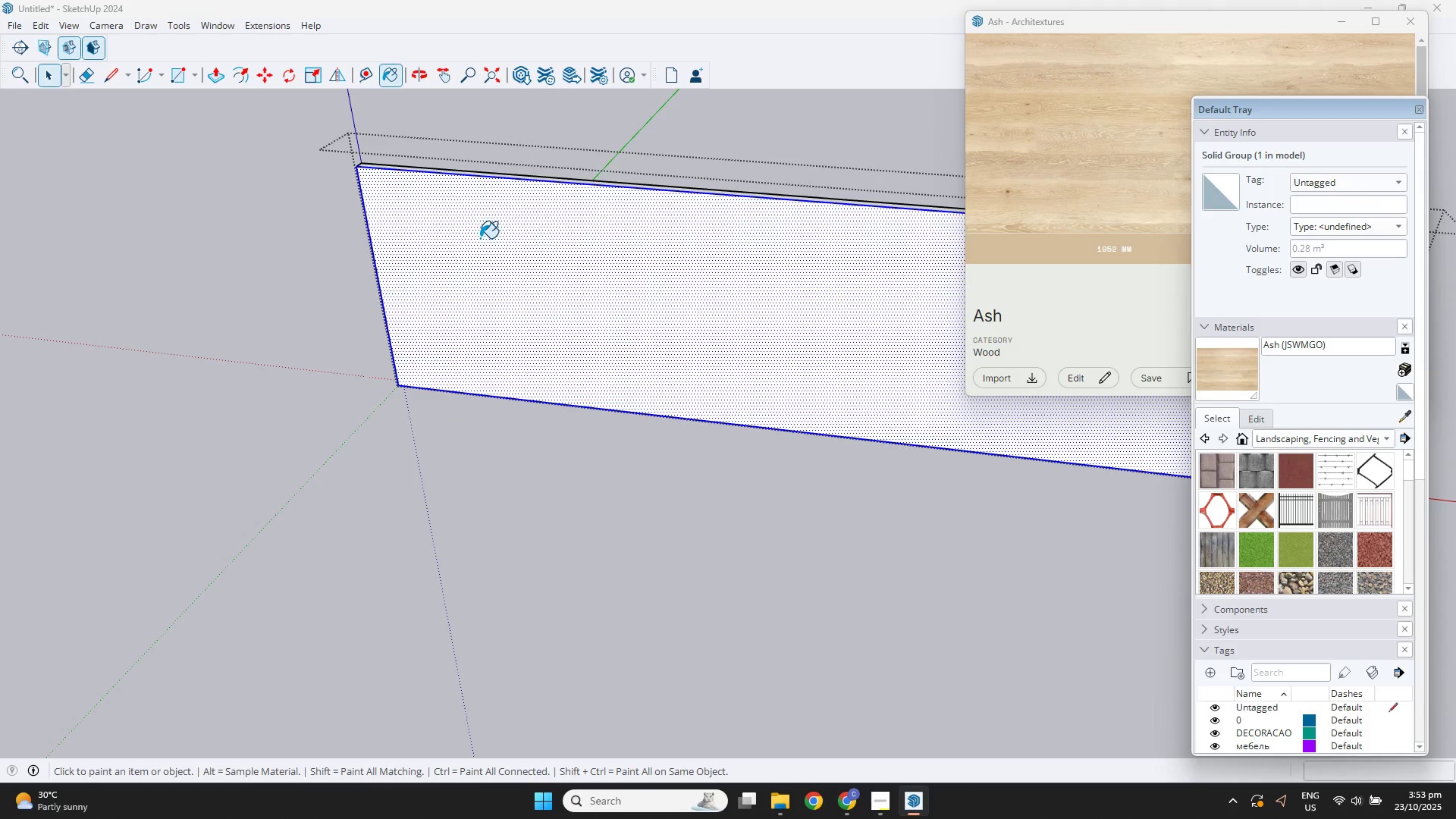 
triple_click([480, 238])
 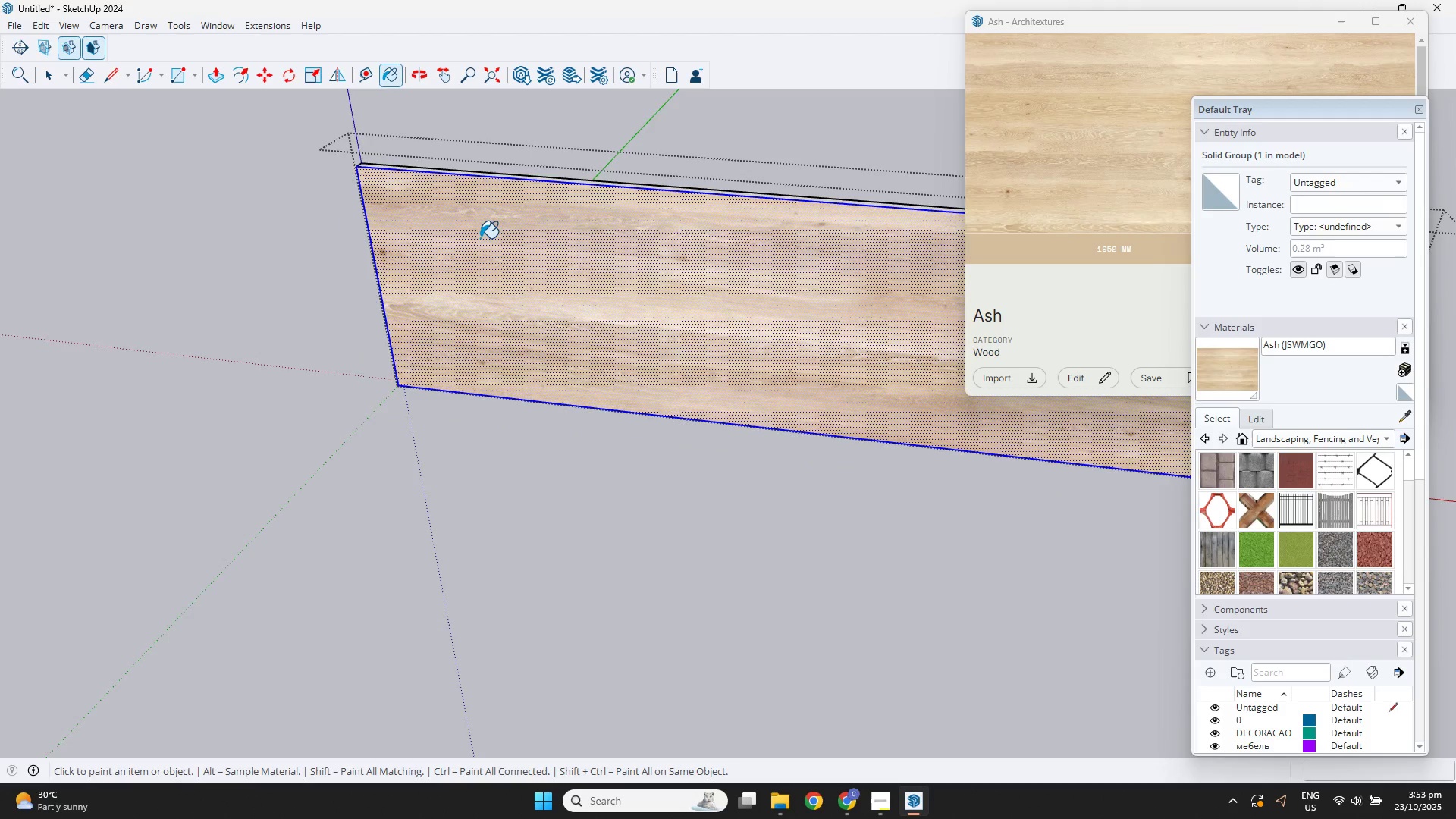 
scroll: coordinate [472, 243], scroll_direction: down, amount: 5.0
 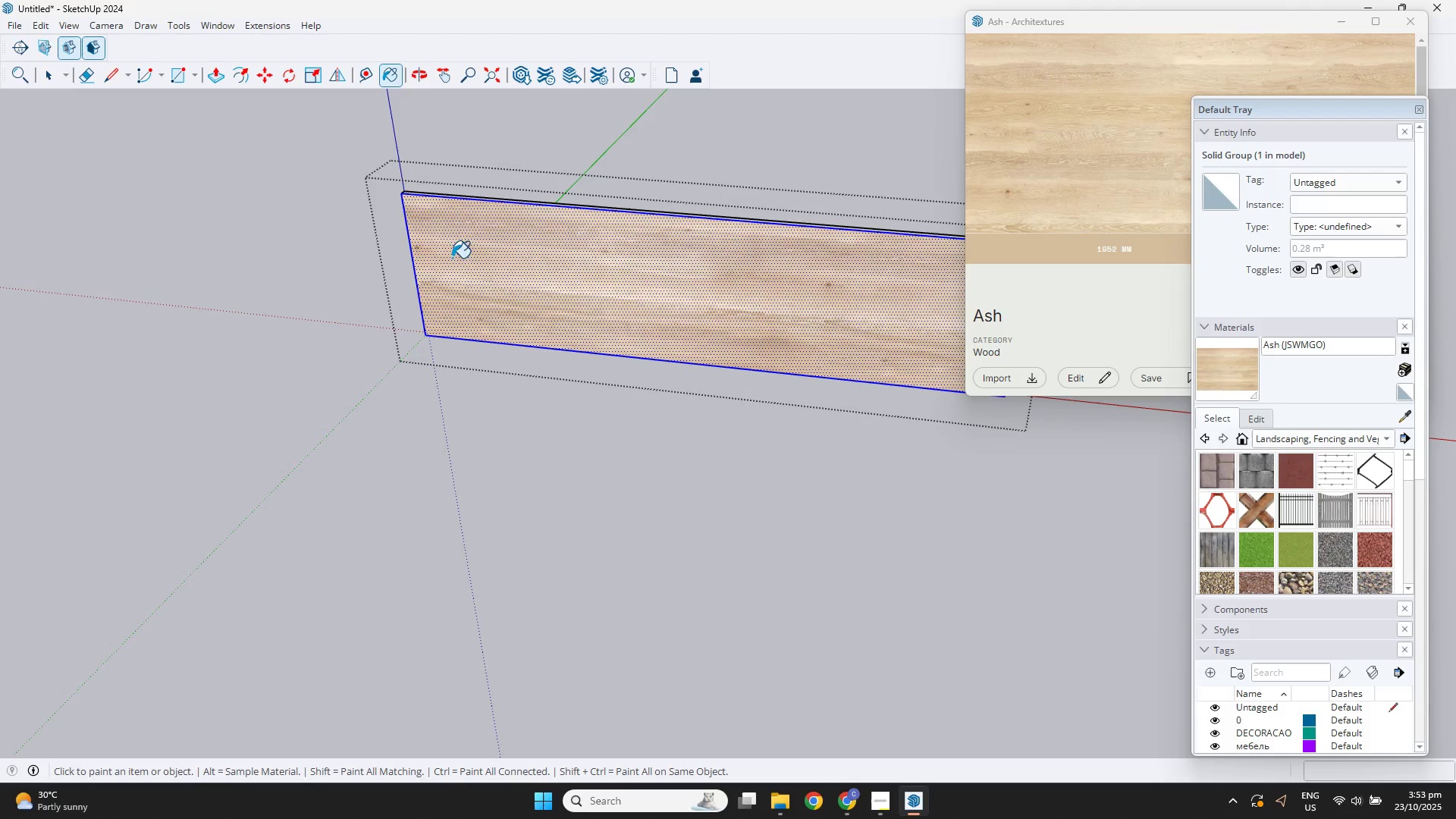 
key(Escape)
 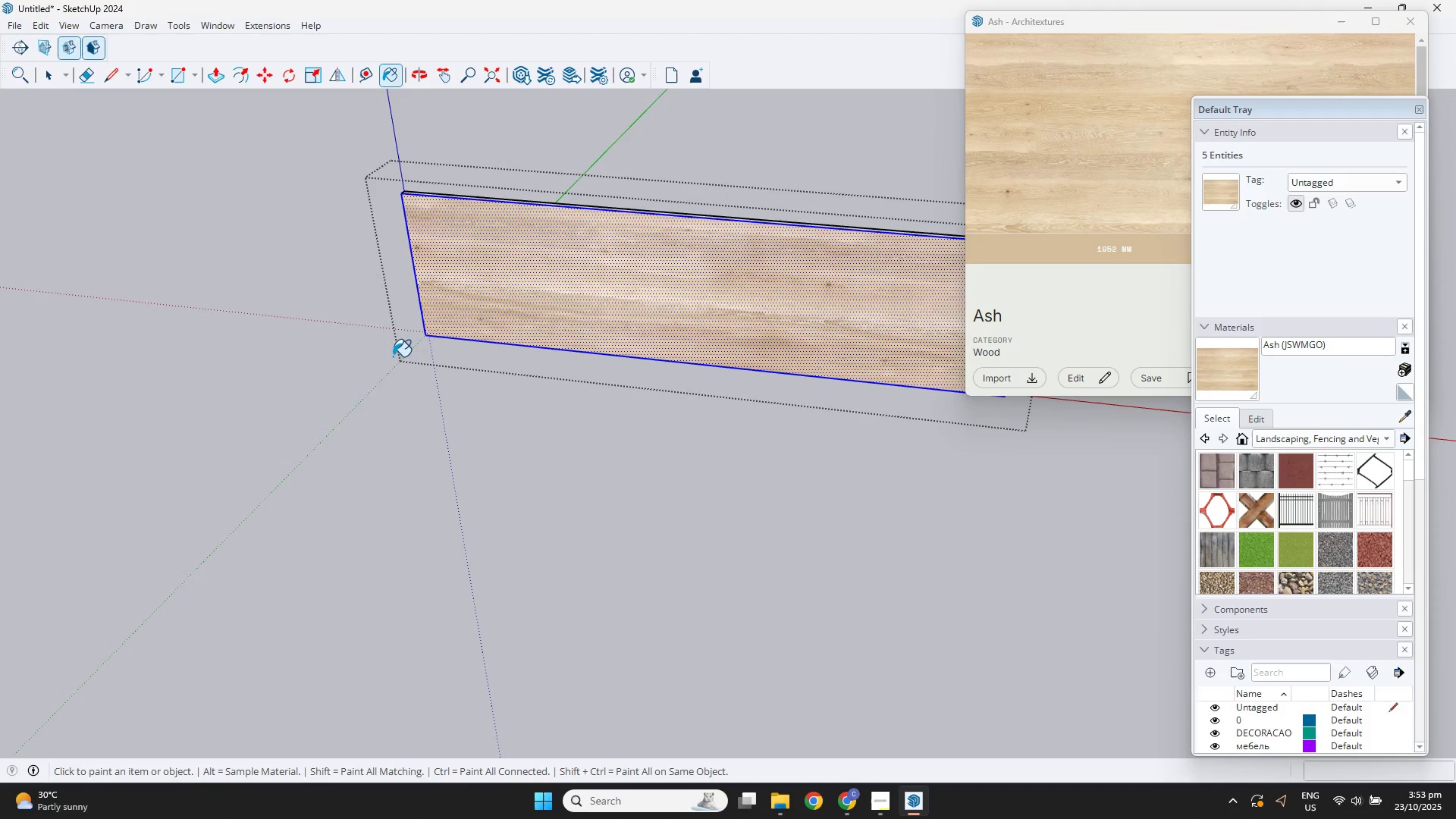 
key(Escape)
 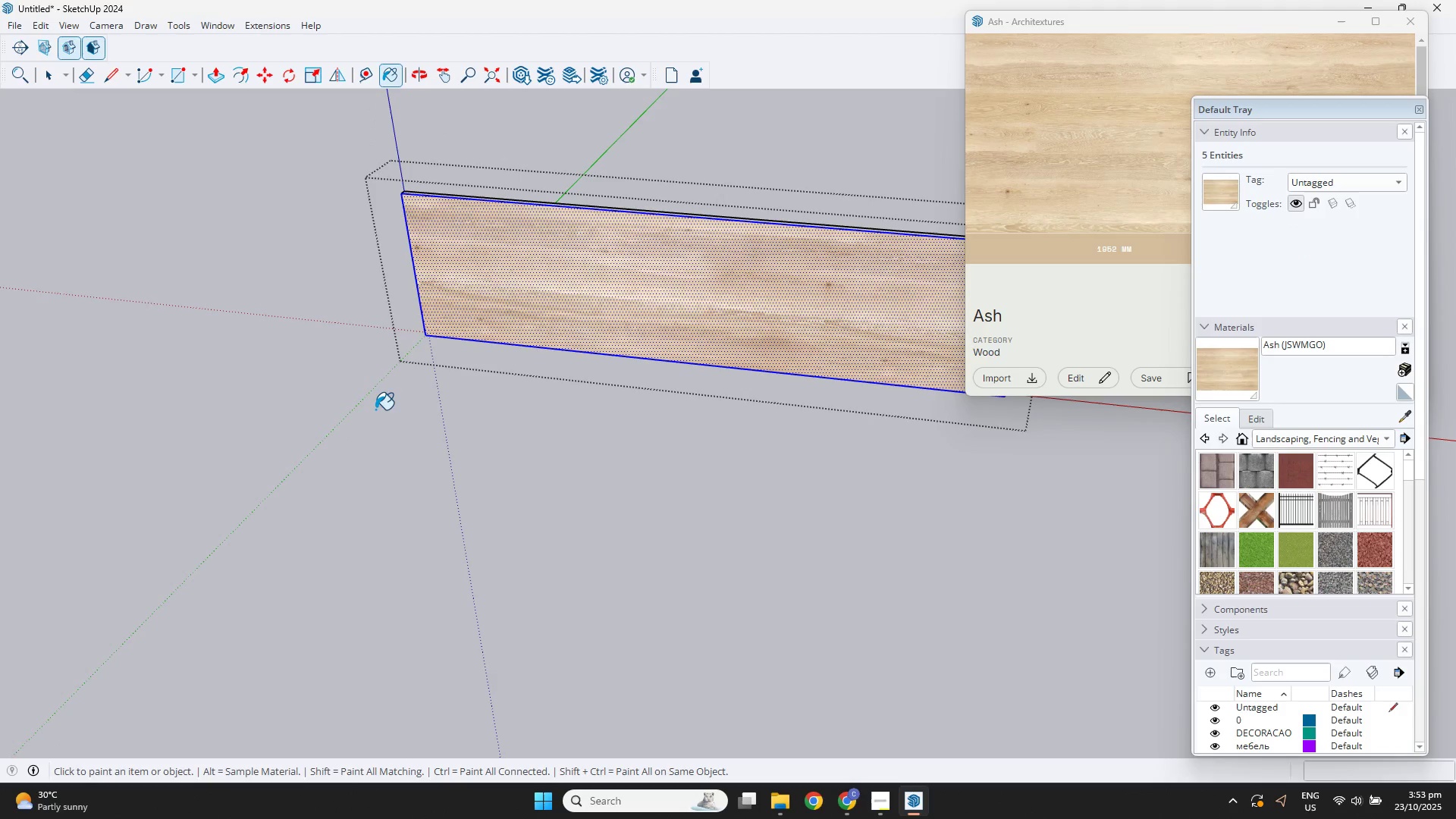 
key(Escape)
 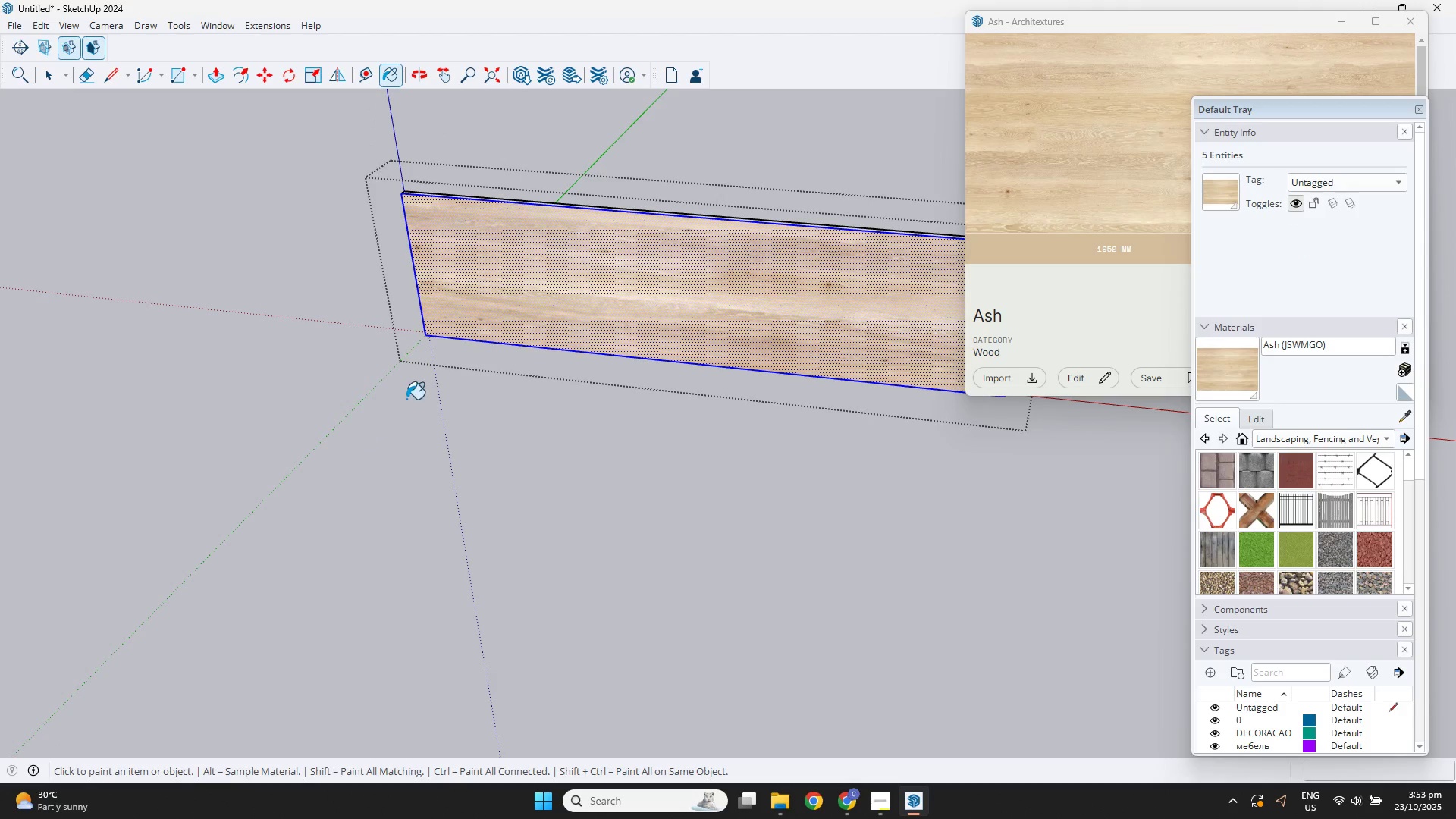 
scroll: coordinate [461, 241], scroll_direction: up, amount: 3.0
 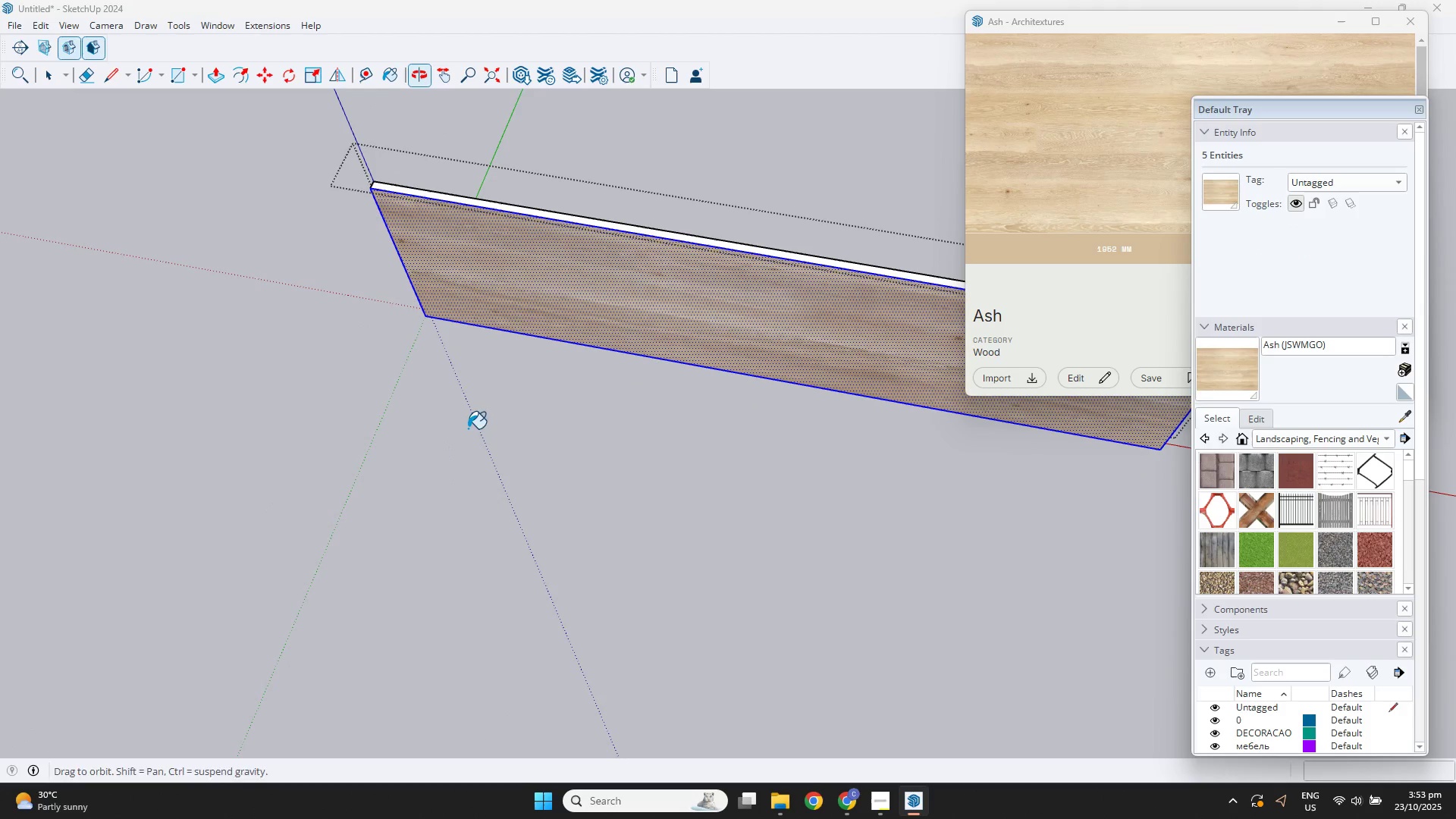 
hold_key(key=ControlLeft, duration=0.92)
double_click([519, 211])
 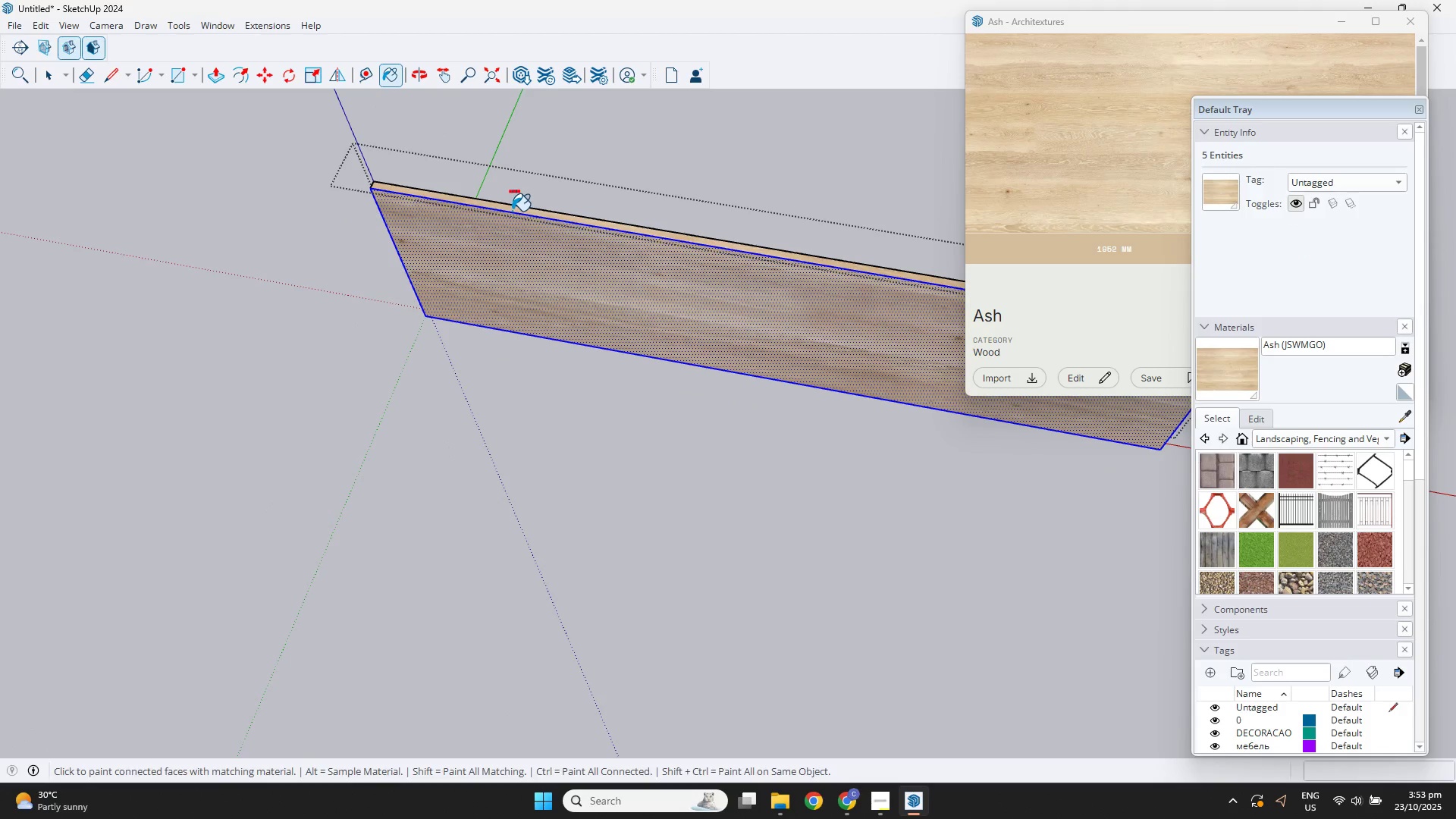 
key(Space)
 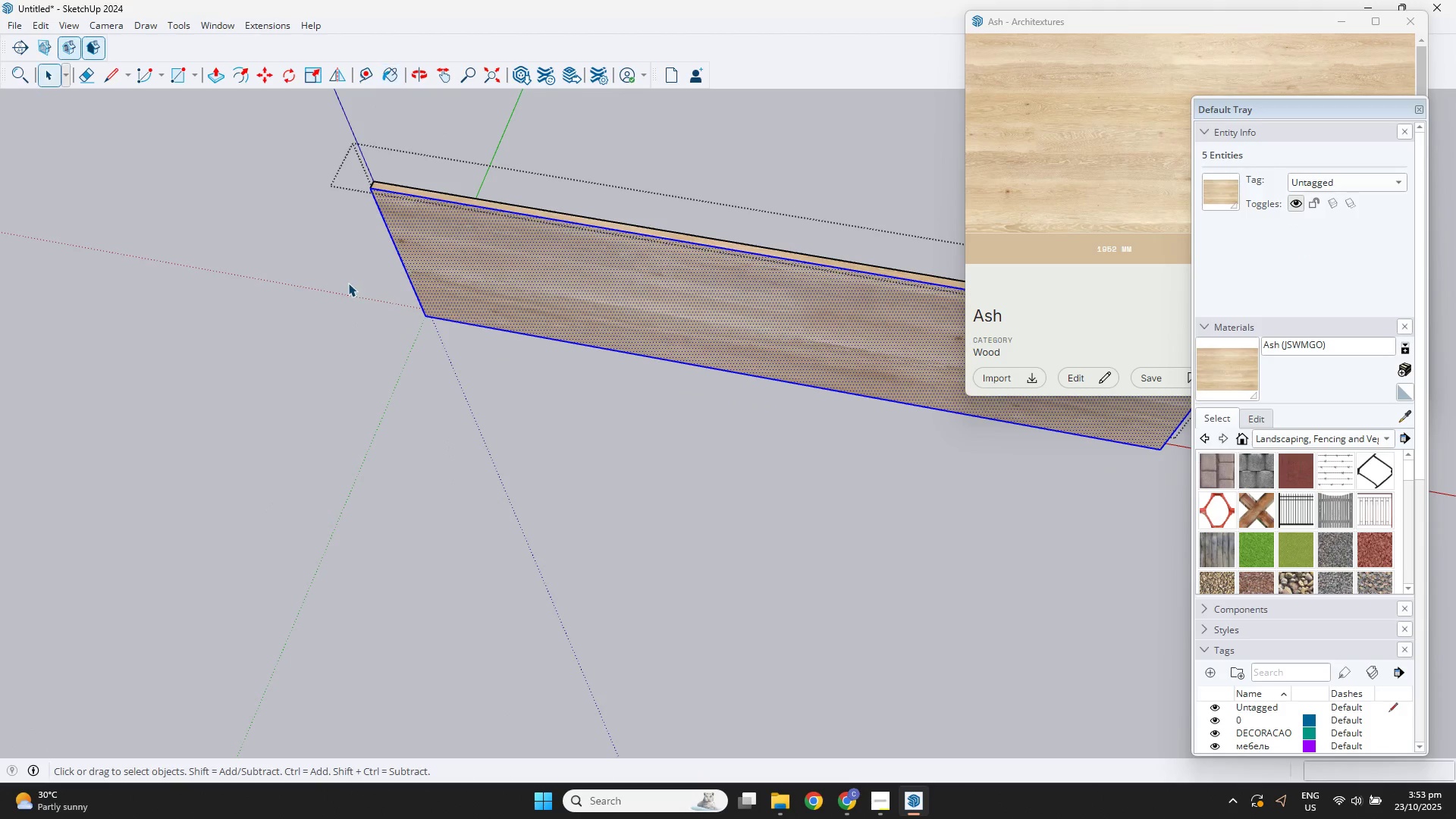 
left_click([348, 283])
 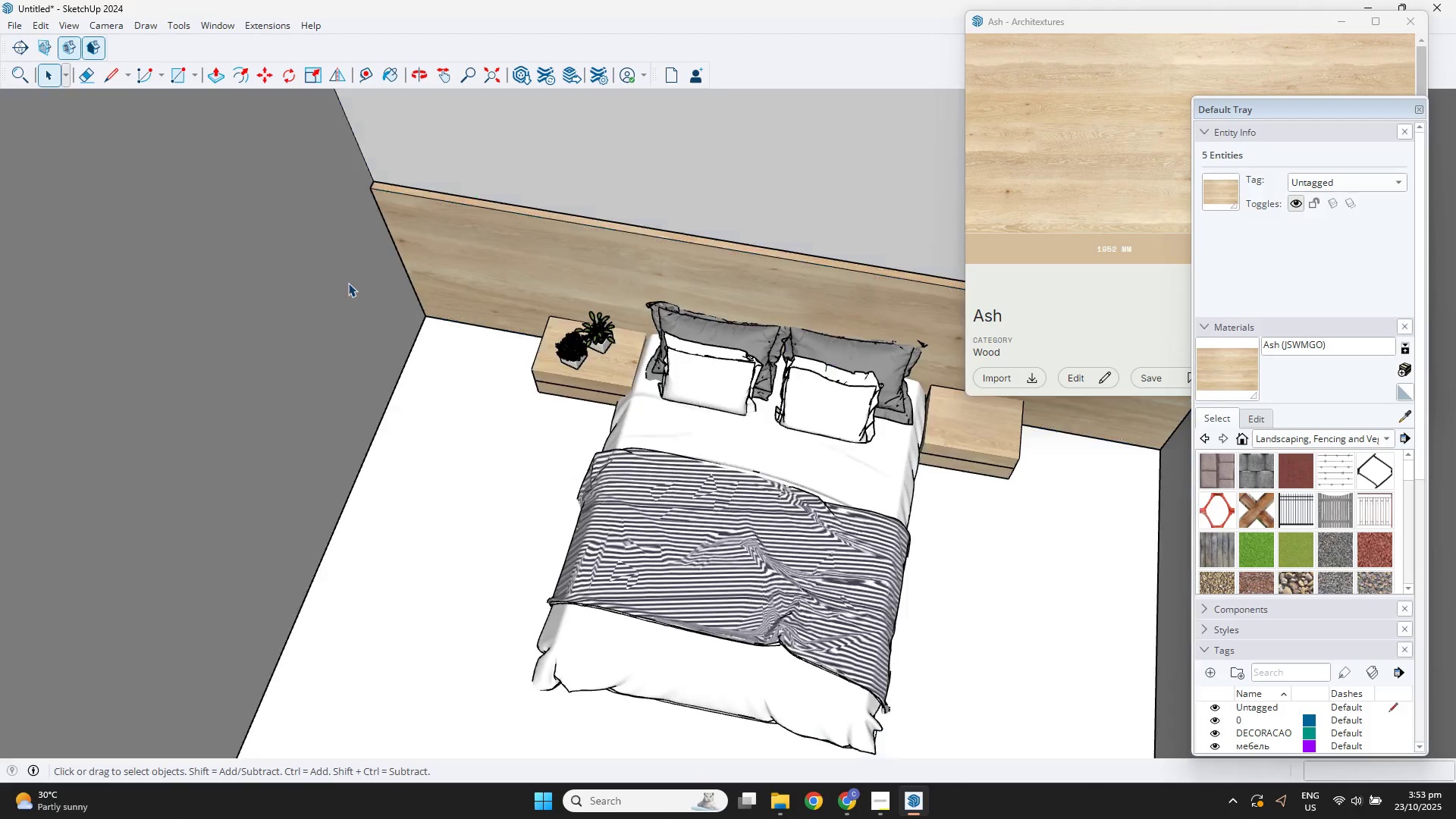 
scroll: coordinate [485, 315], scroll_direction: down, amount: 6.0
 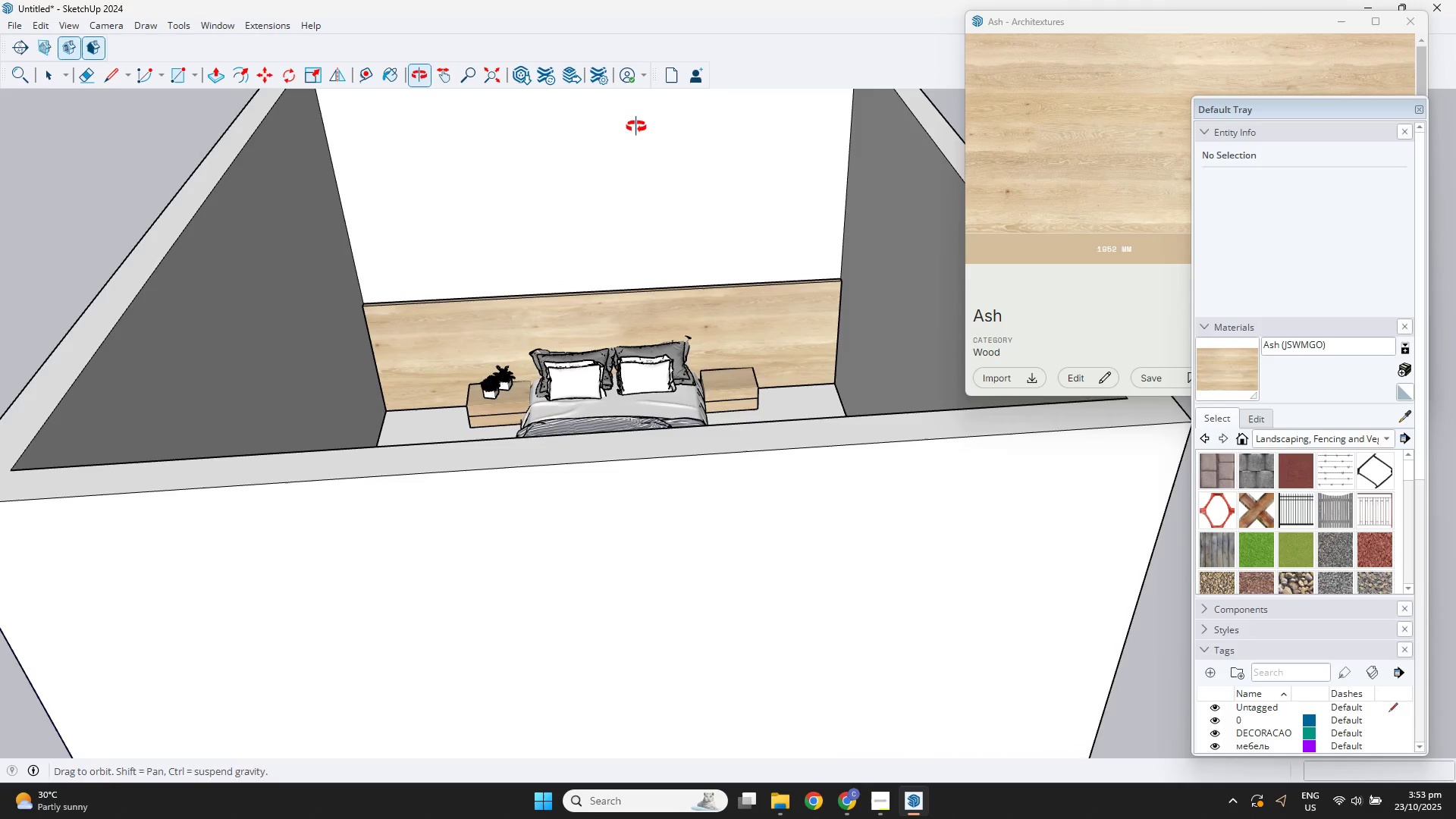 
key(Escape)
 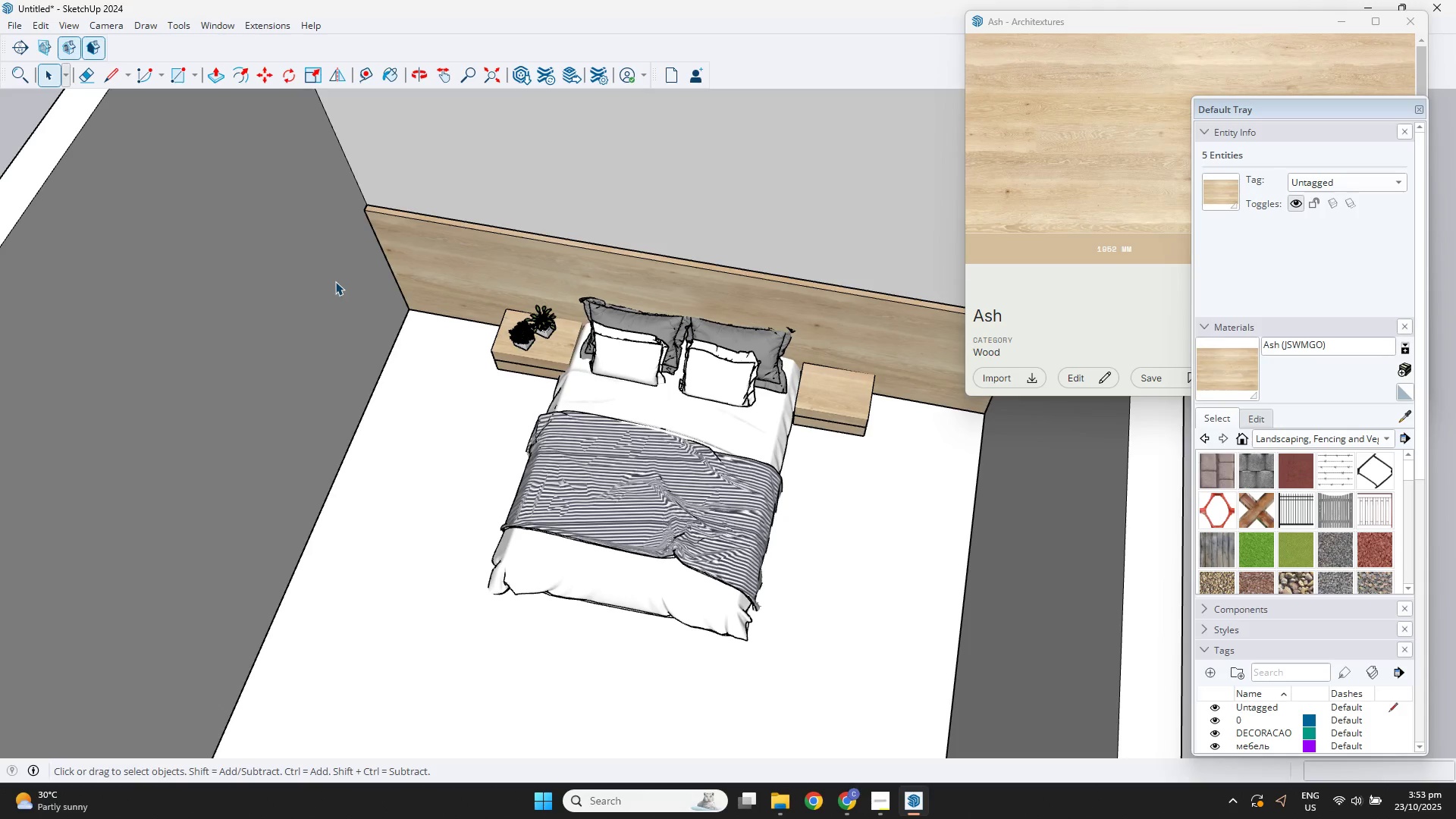 
key(Escape)
 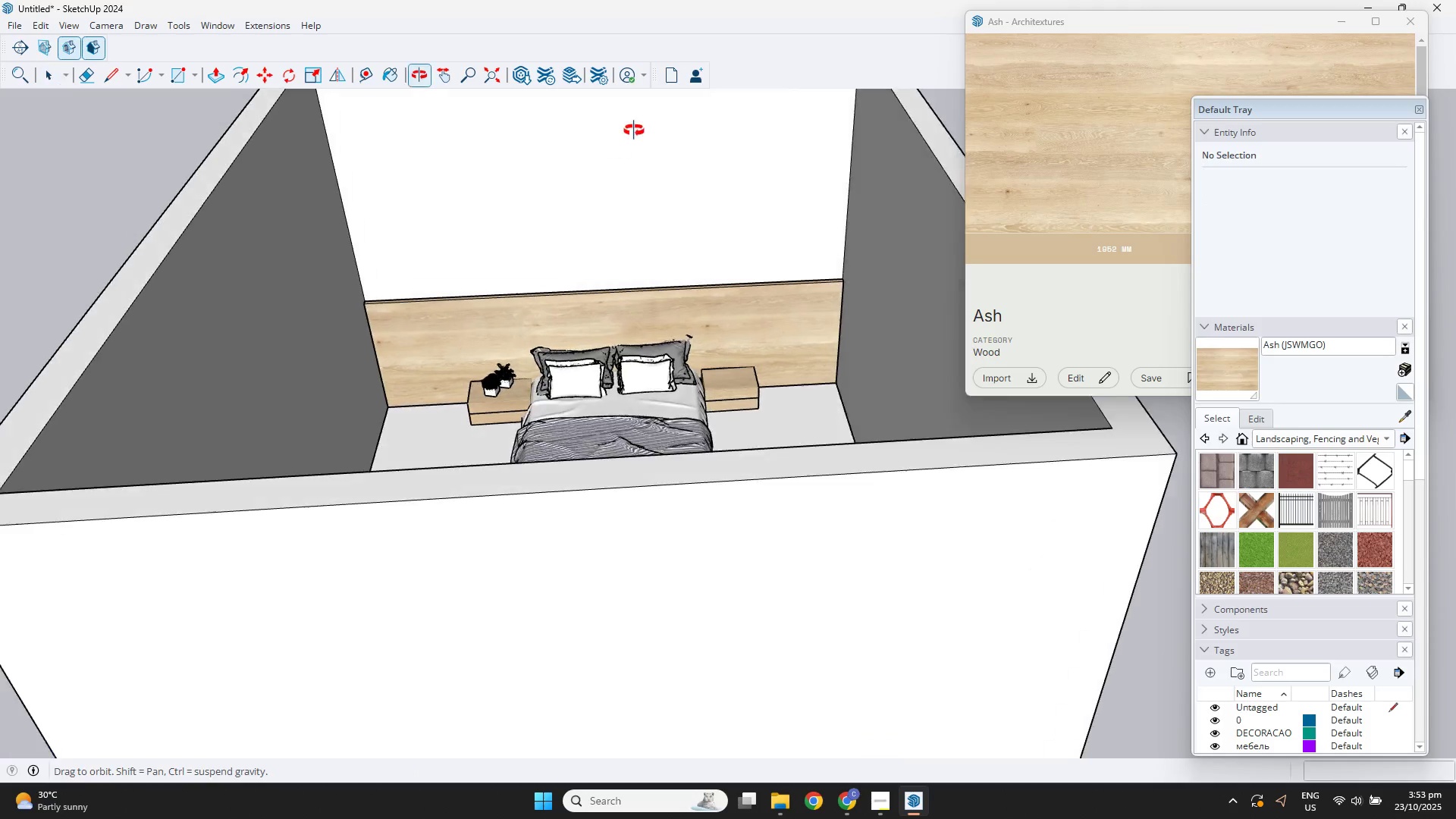 
scroll: coordinate [585, 378], scroll_direction: up, amount: 10.0
 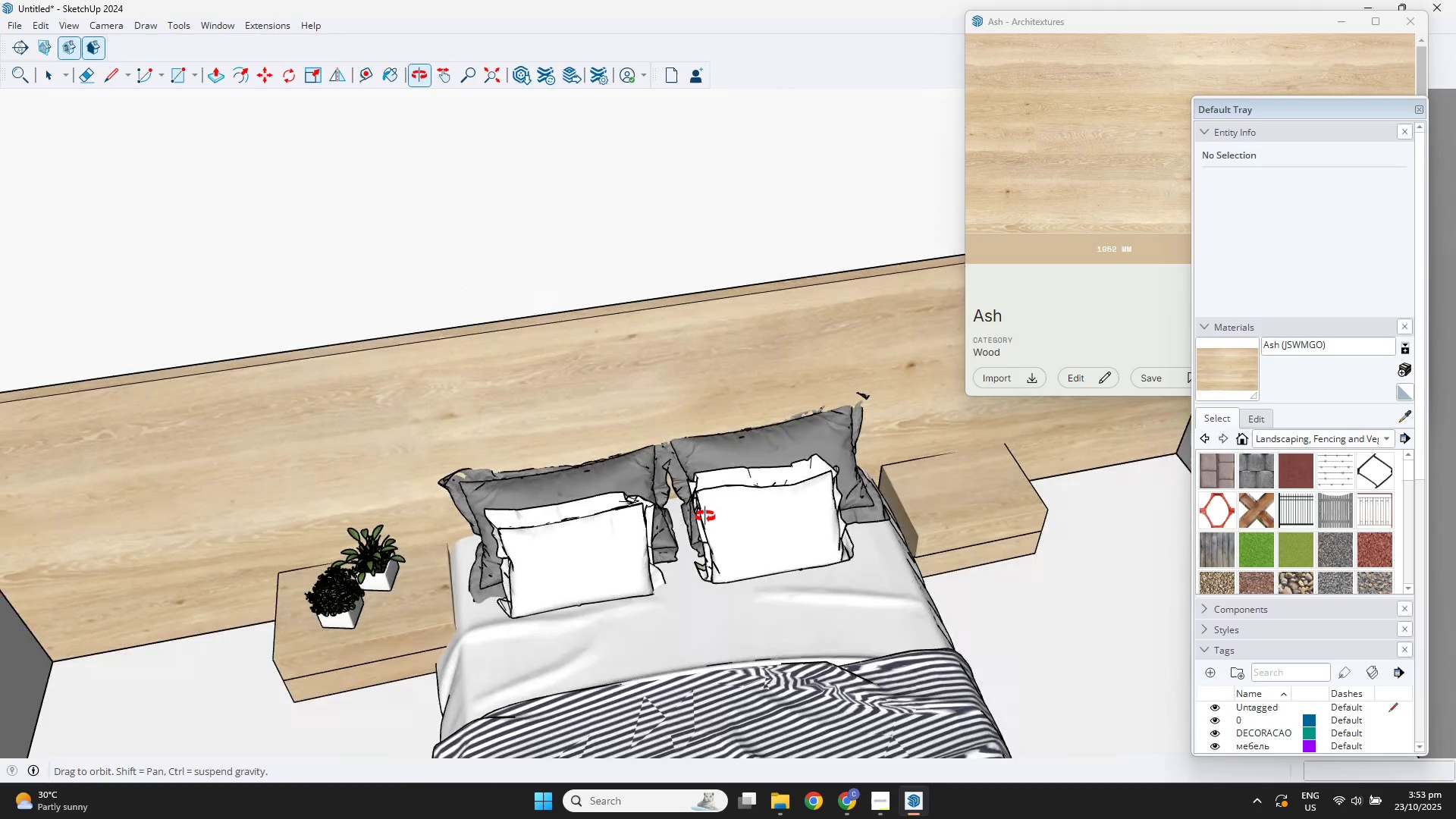 
double_click([726, 440])
 